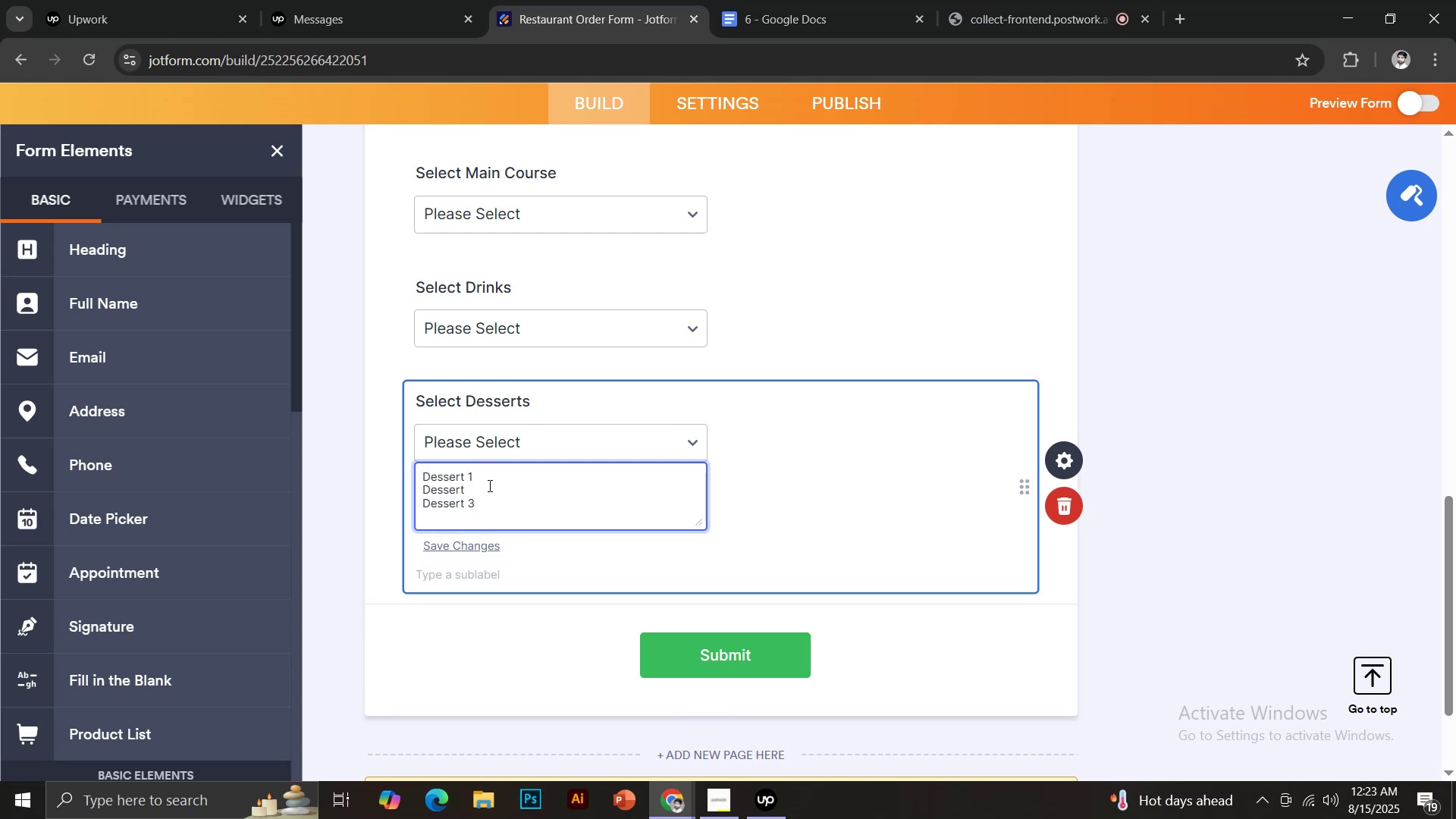 
key(2)
 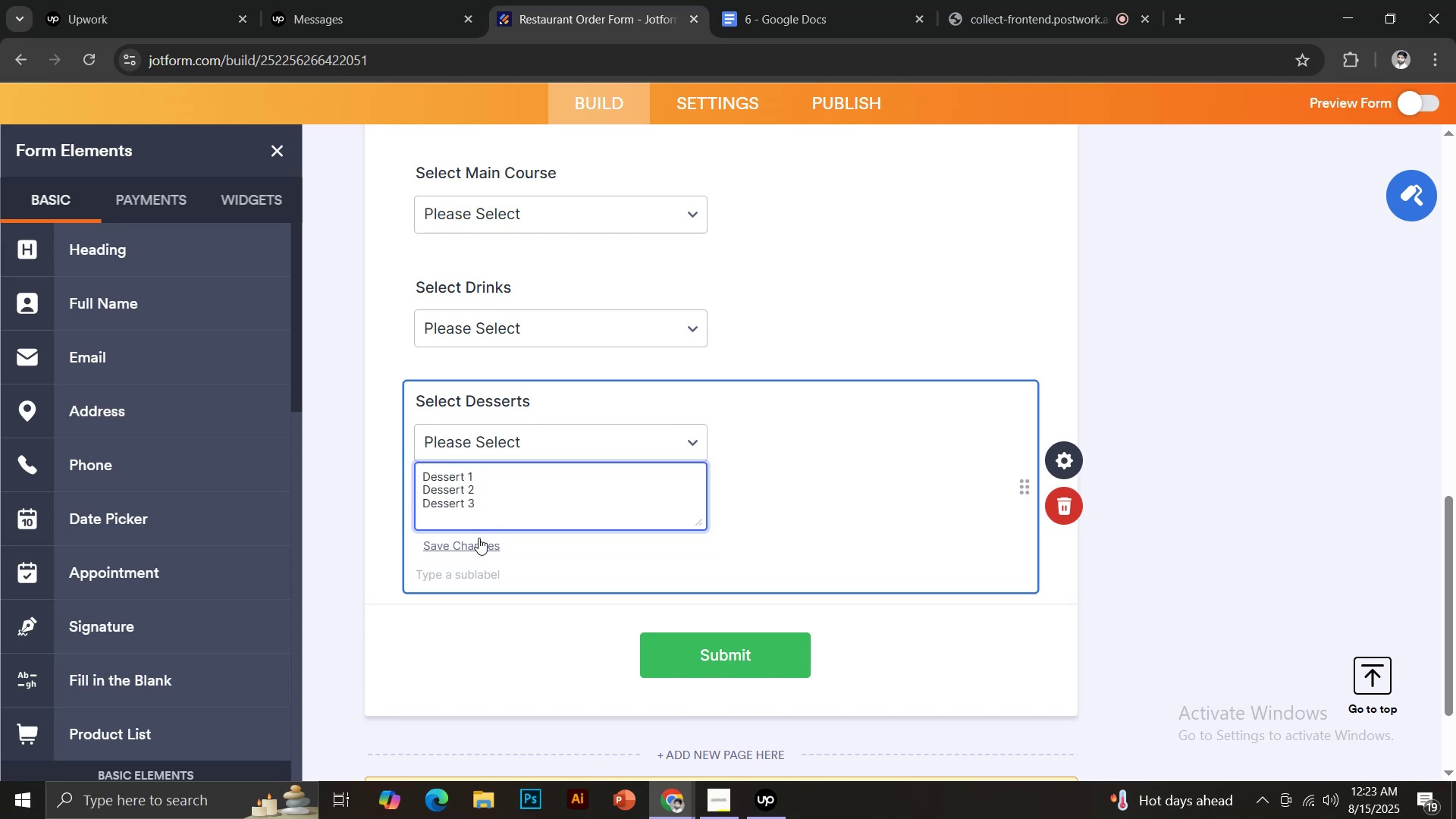 
left_click([476, 548])
 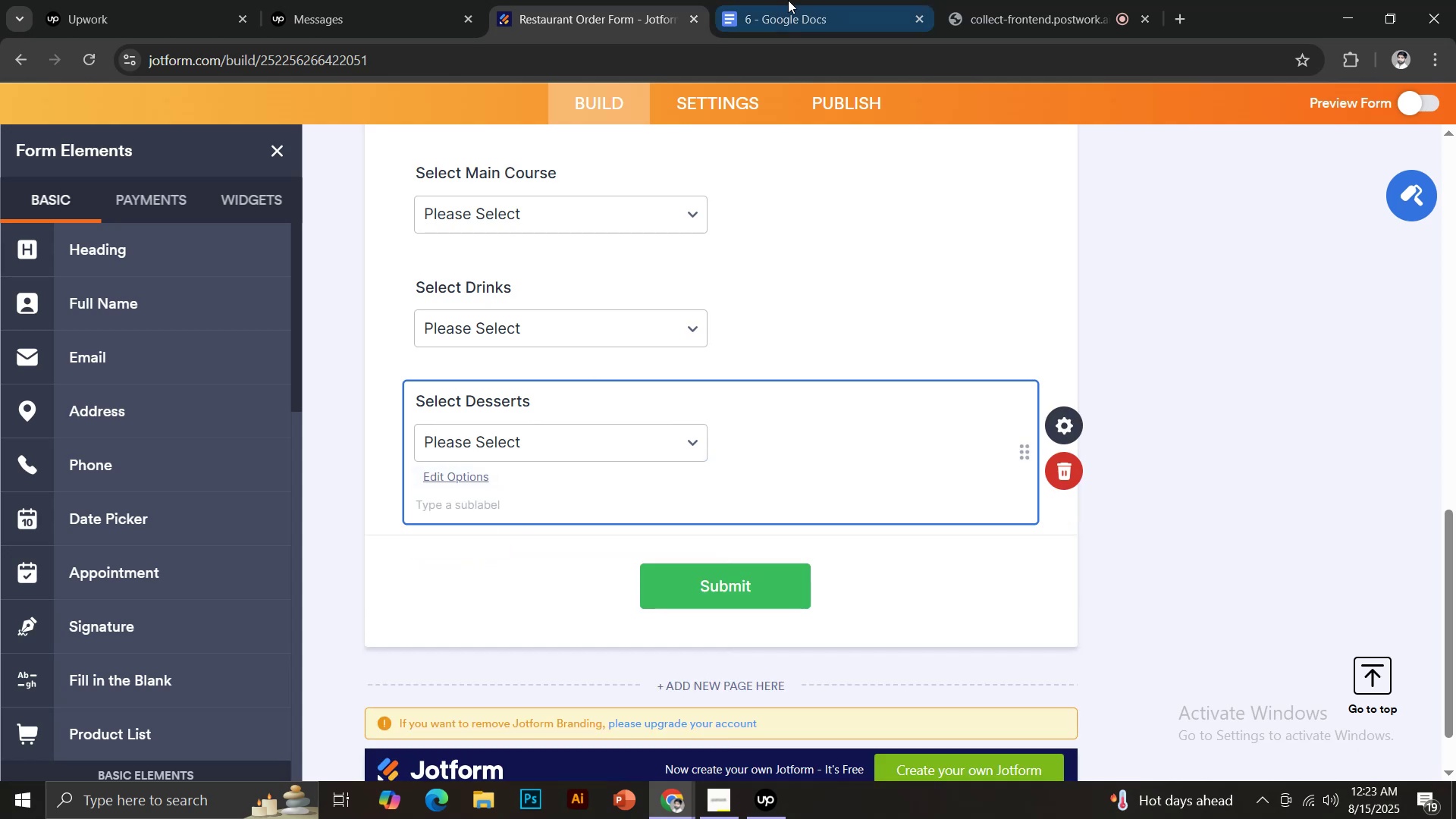 
left_click([802, 0])
 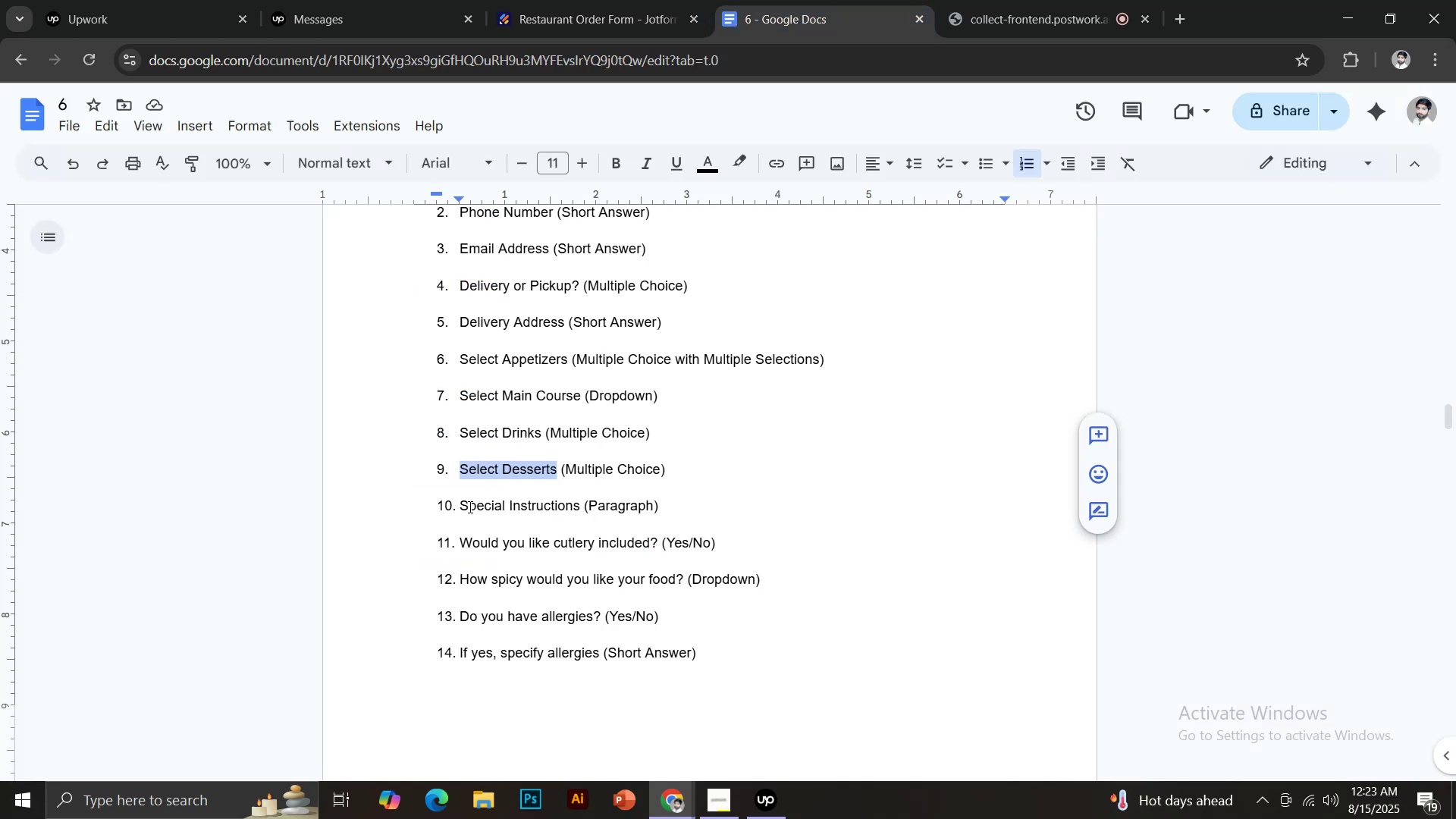 
left_click_drag(start_coordinate=[463, 508], to_coordinate=[580, 507])
 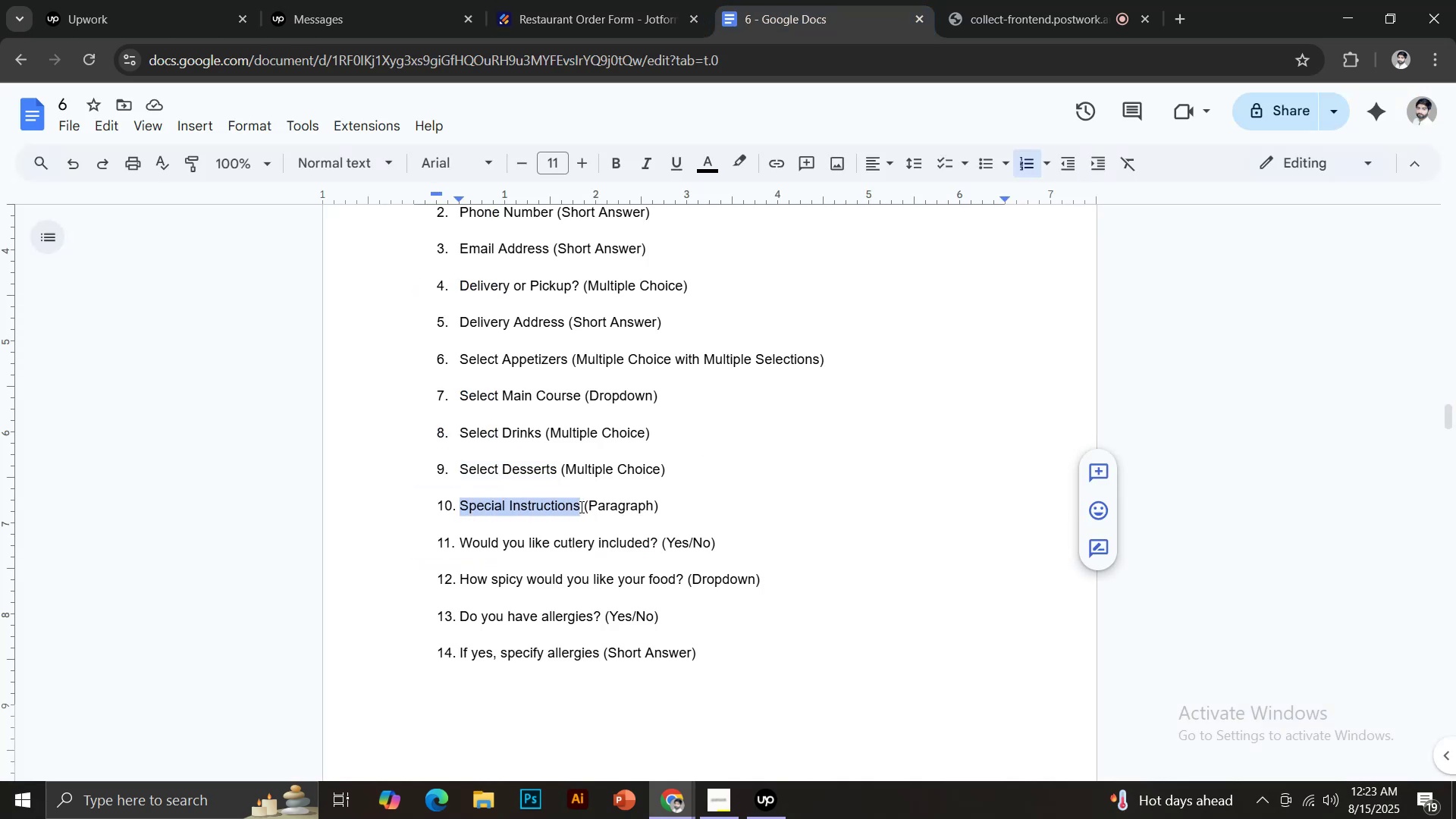 
key(Control+ControlLeft)
 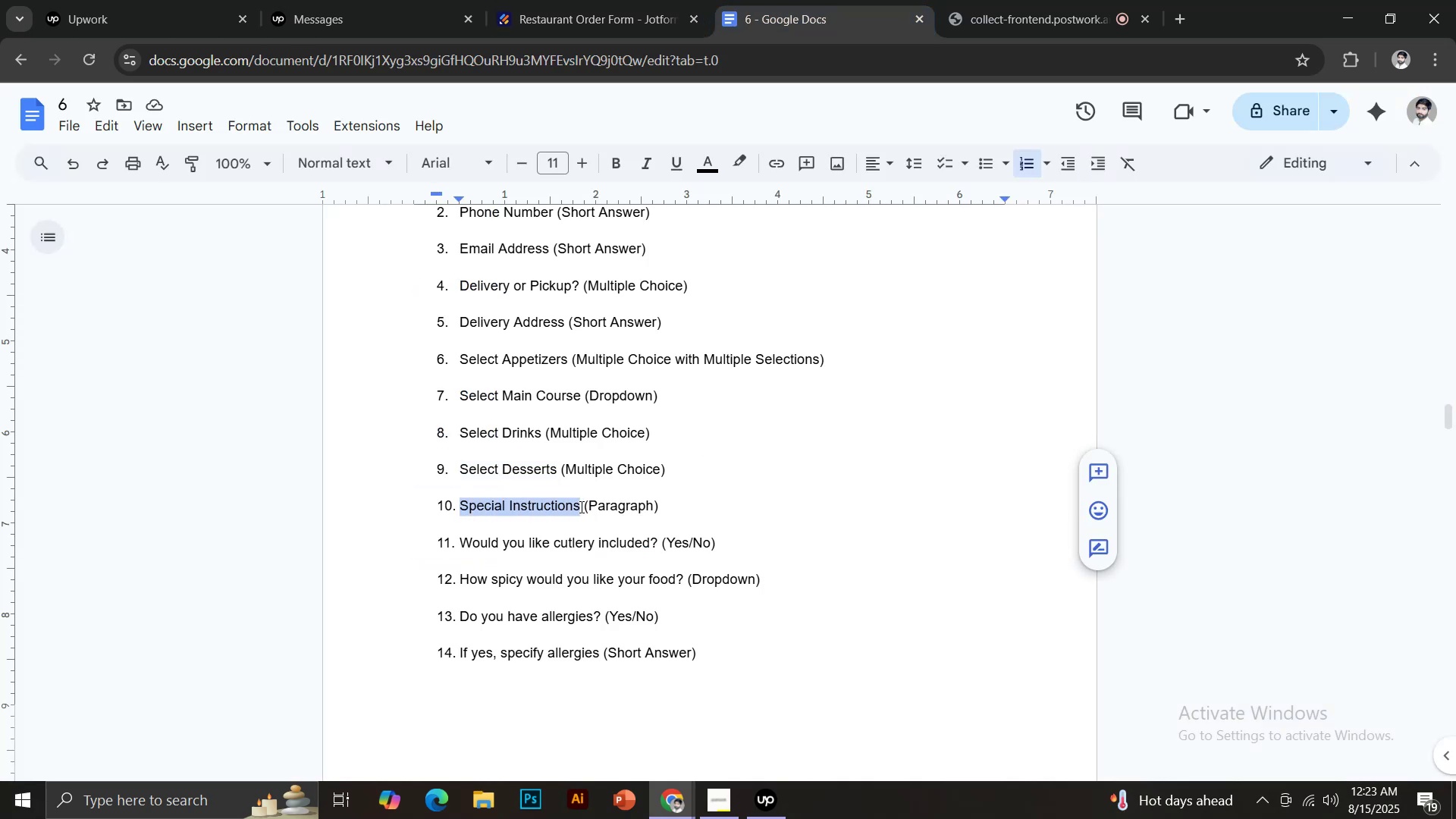 
key(Control+C)
 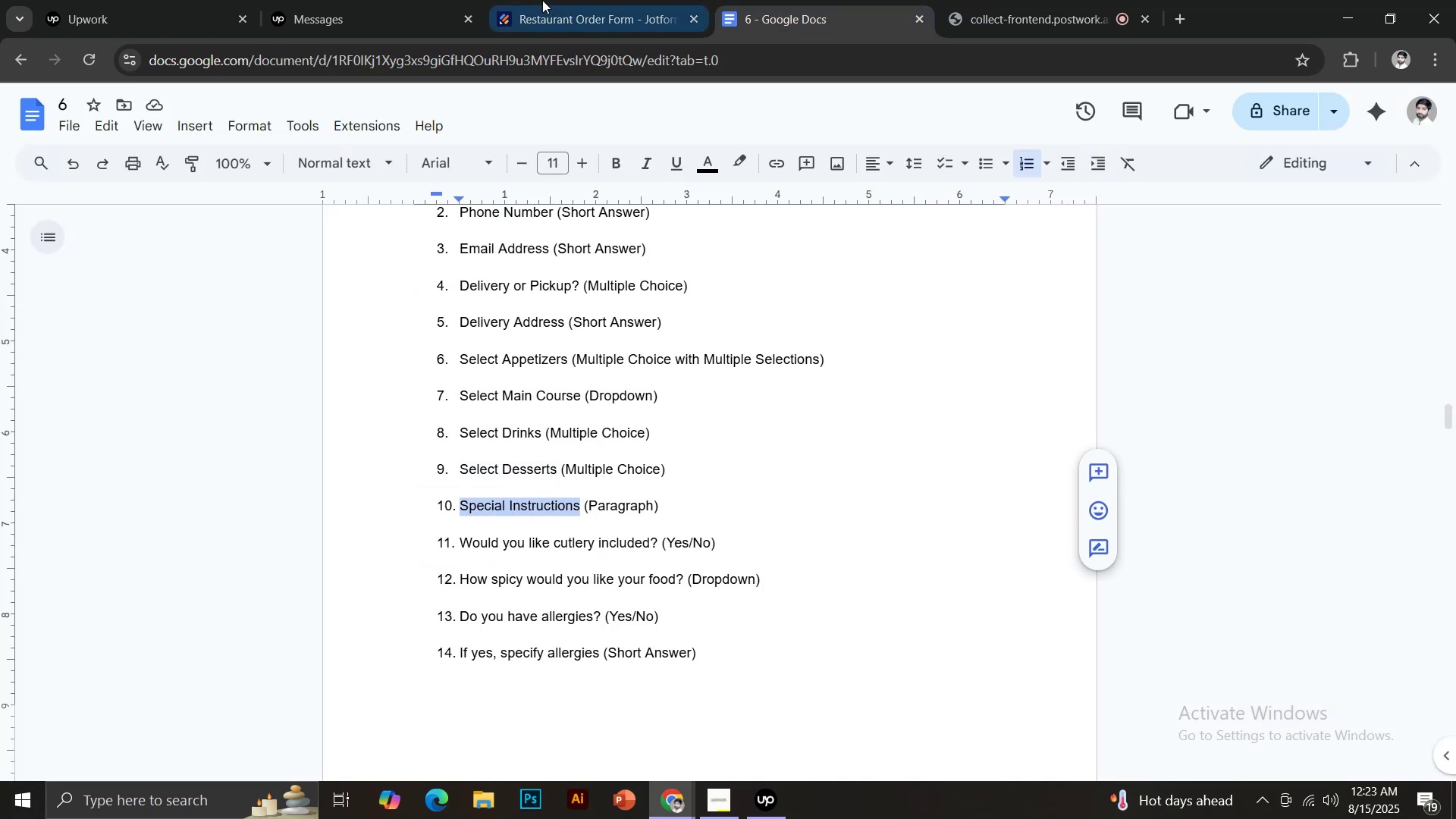 
left_click([543, 0])
 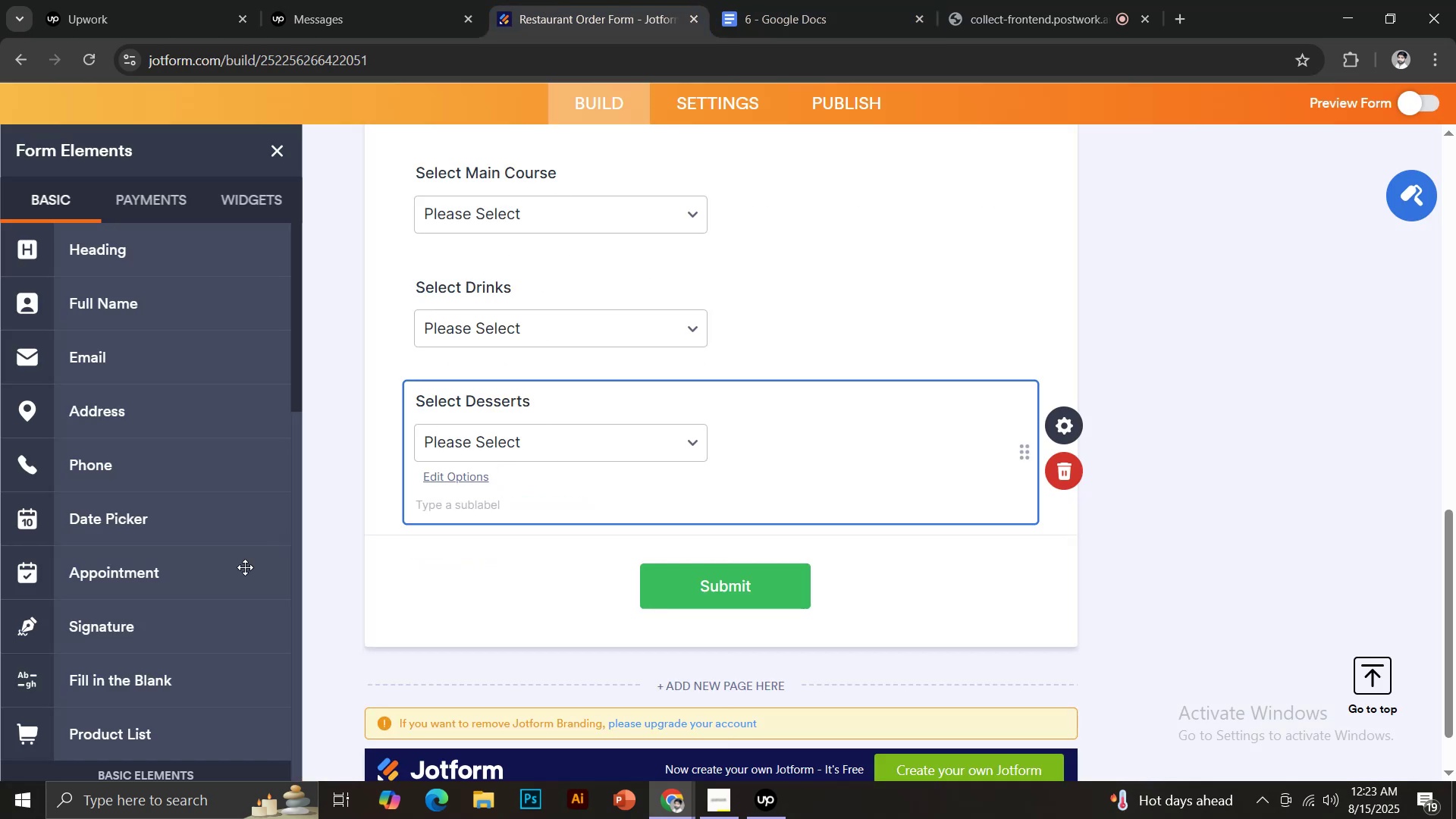 
scroll: coordinate [187, 598], scroll_direction: down, amount: 4.0
 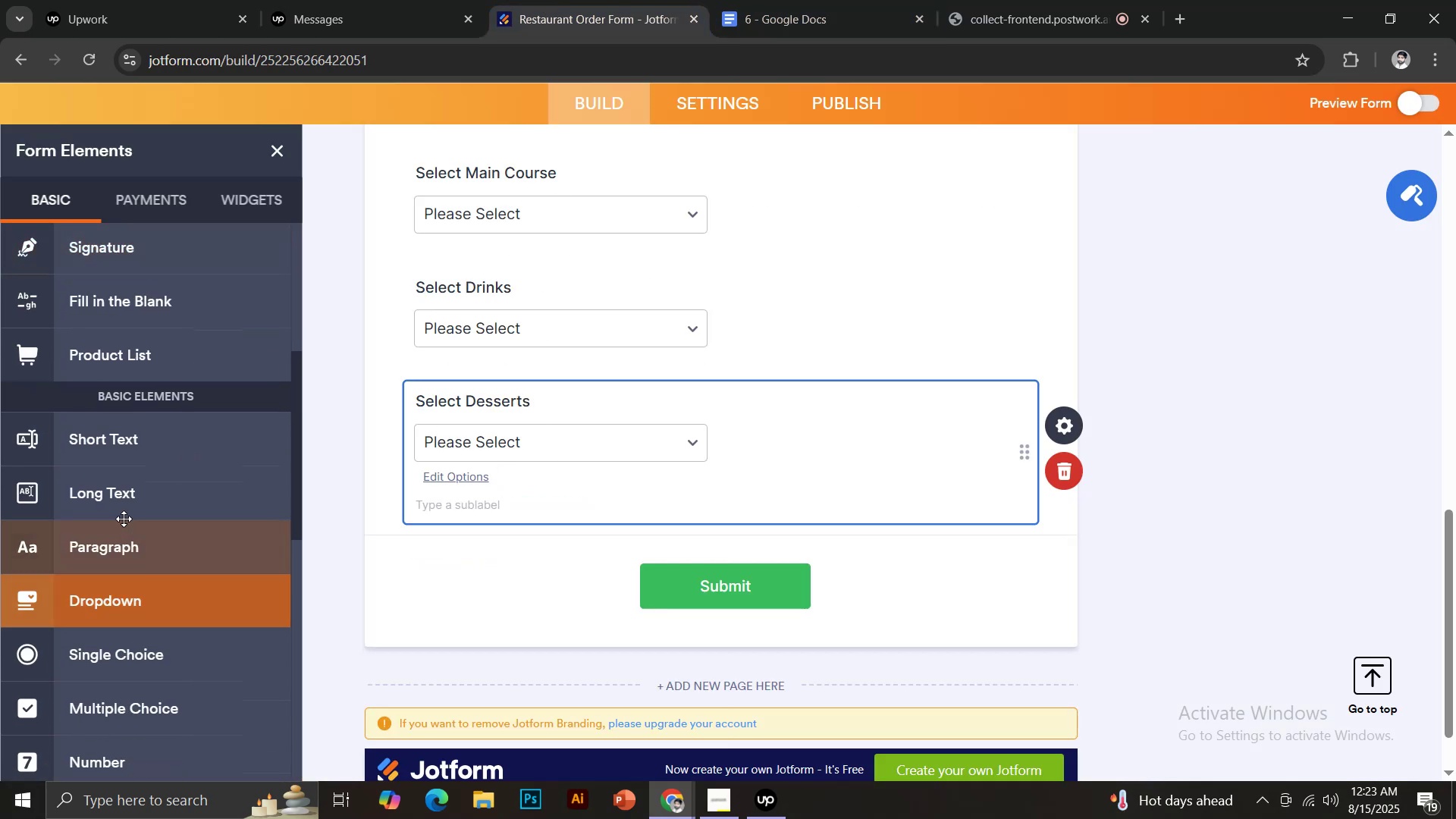 
left_click([115, 506])
 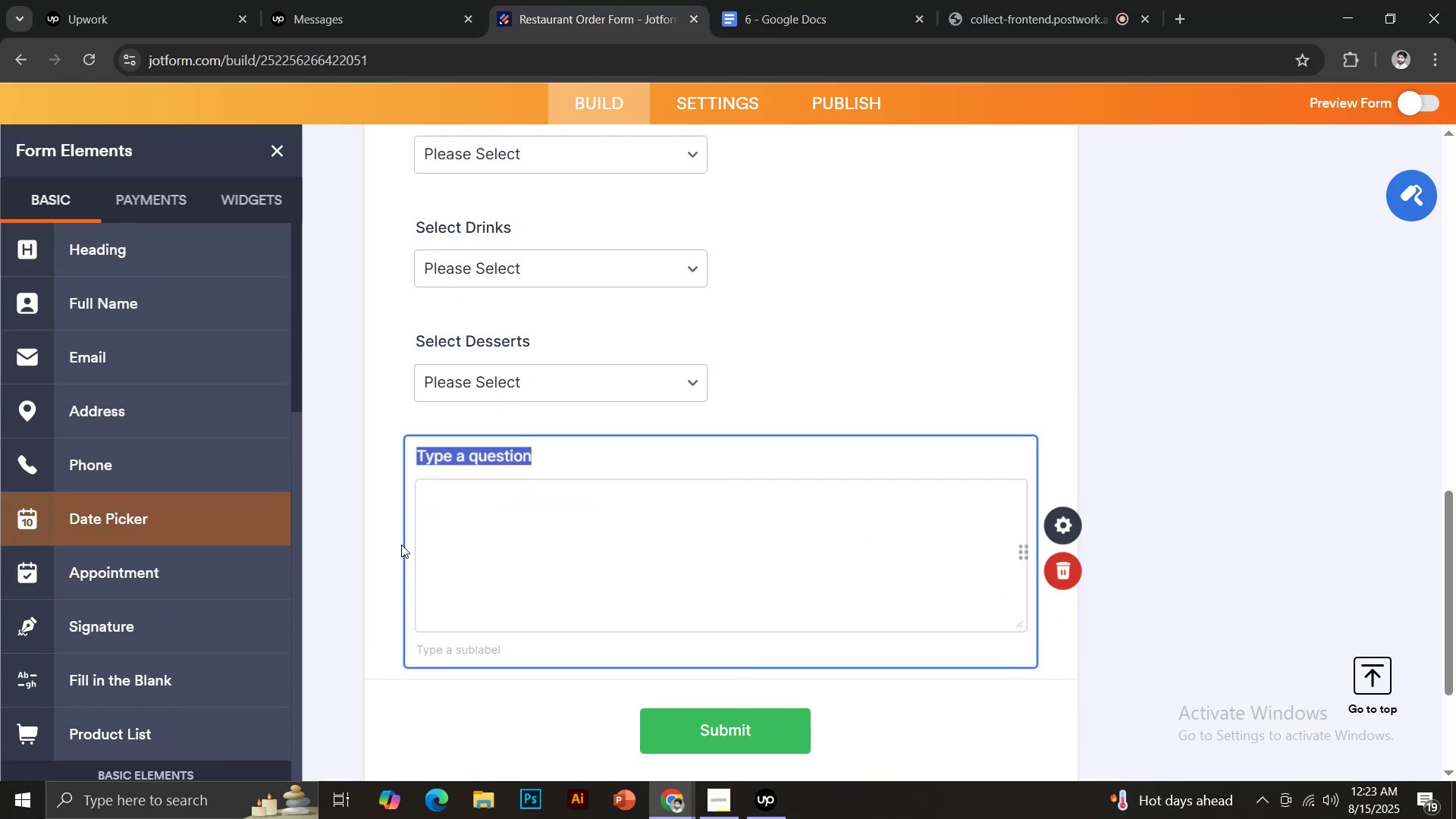 
key(Control+V)
 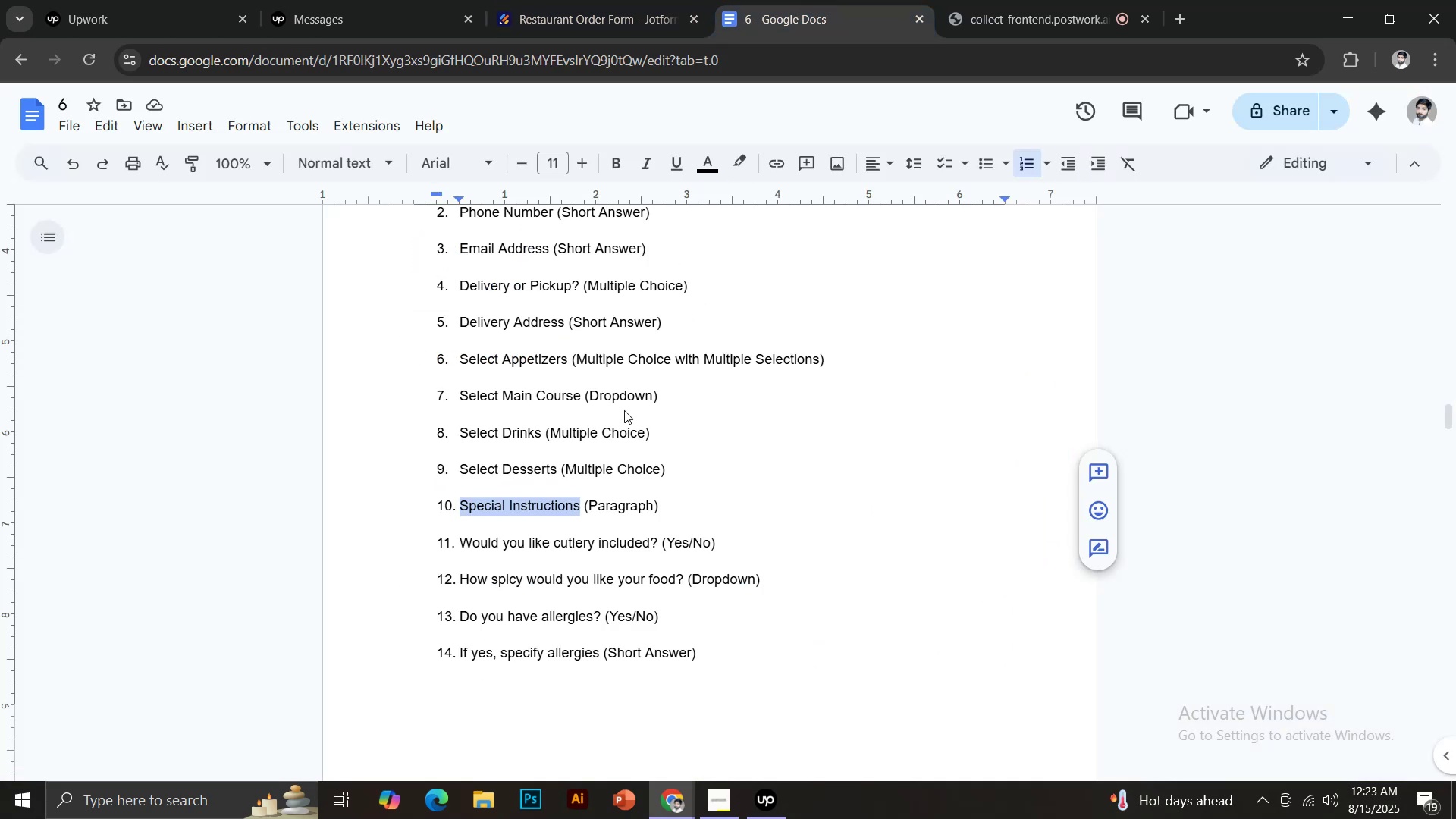 
left_click_drag(start_coordinate=[463, 538], to_coordinate=[659, 535])
 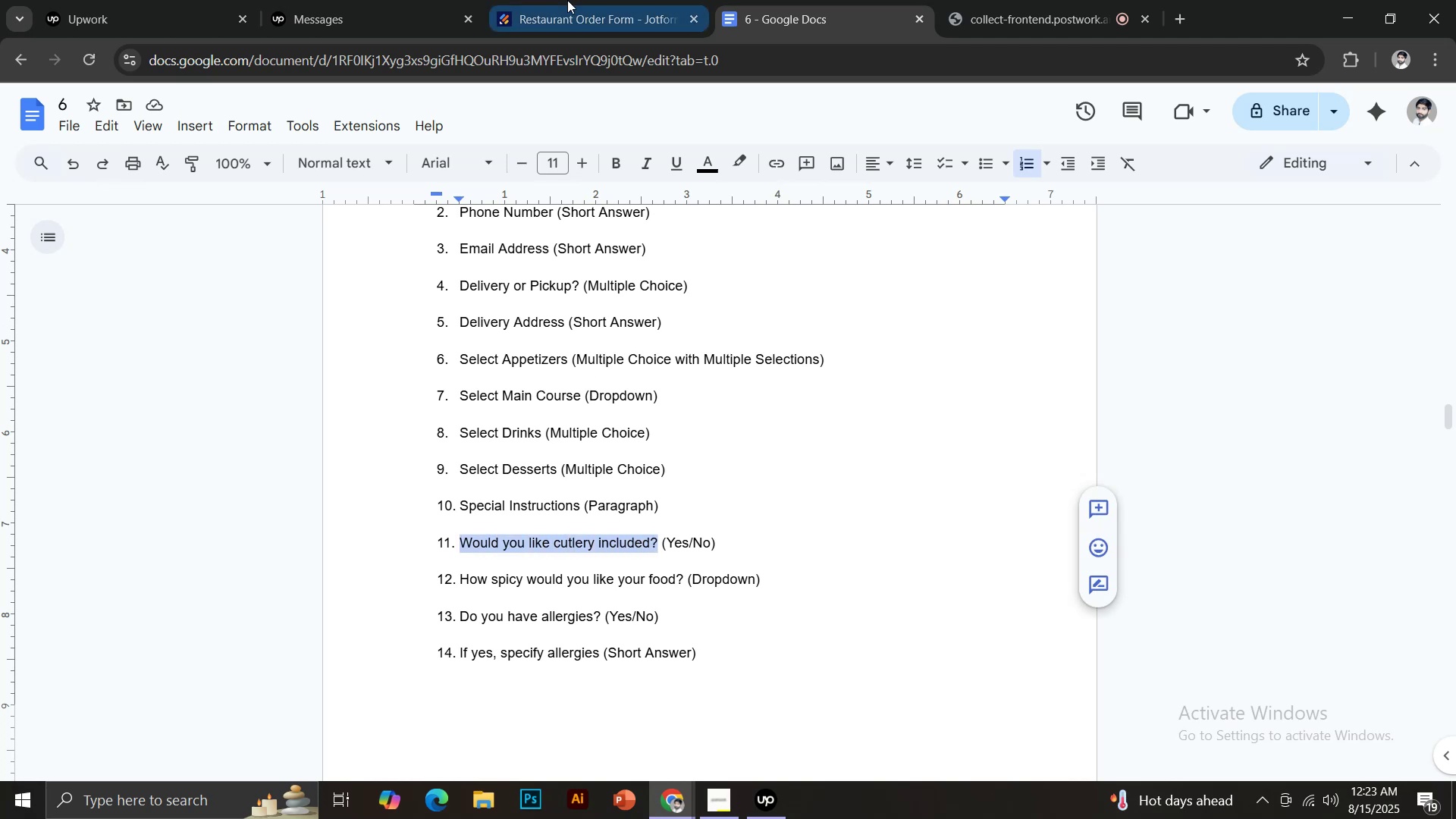 
key(Control+ControlLeft)
 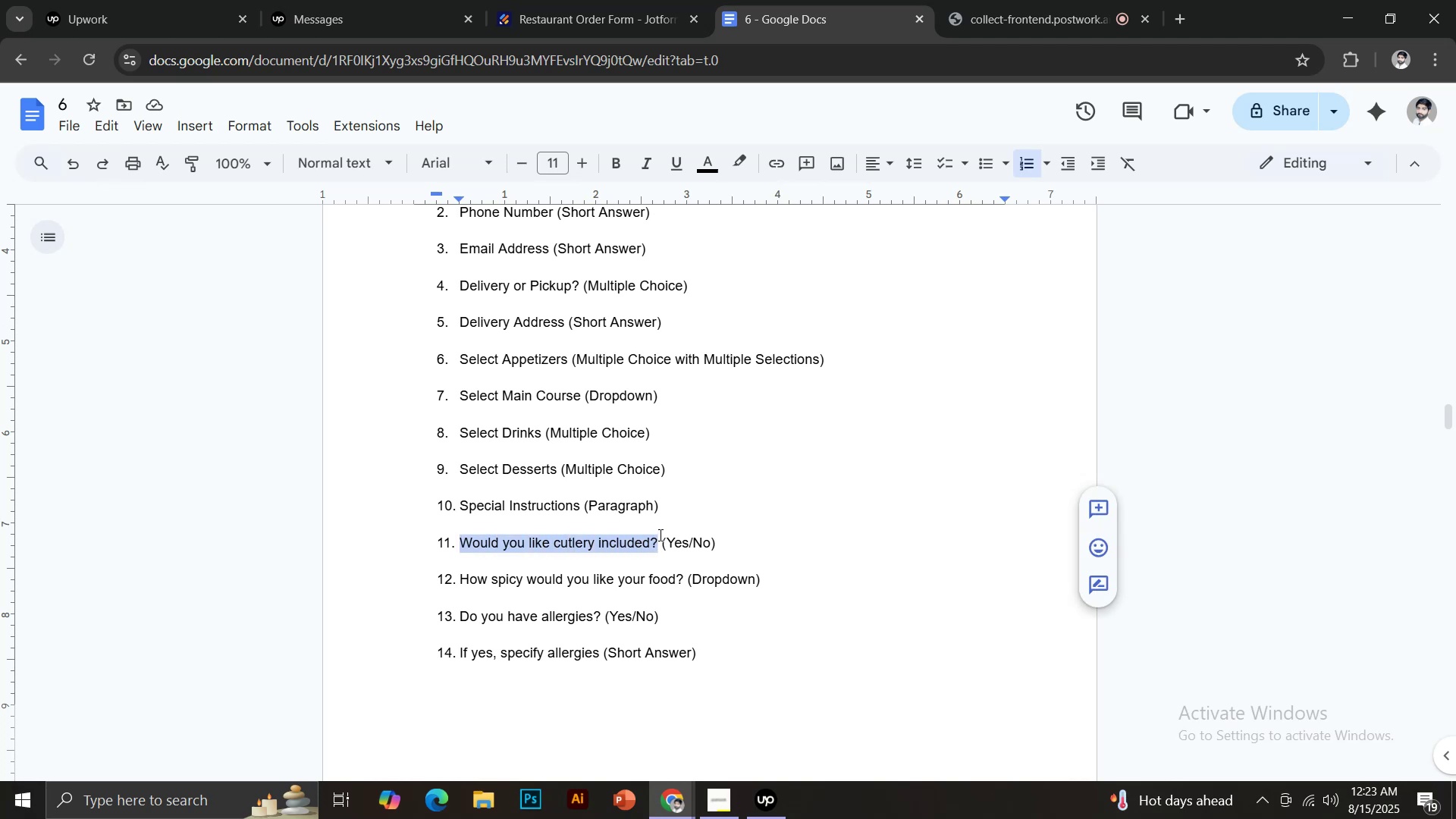 
key(Control+C)
 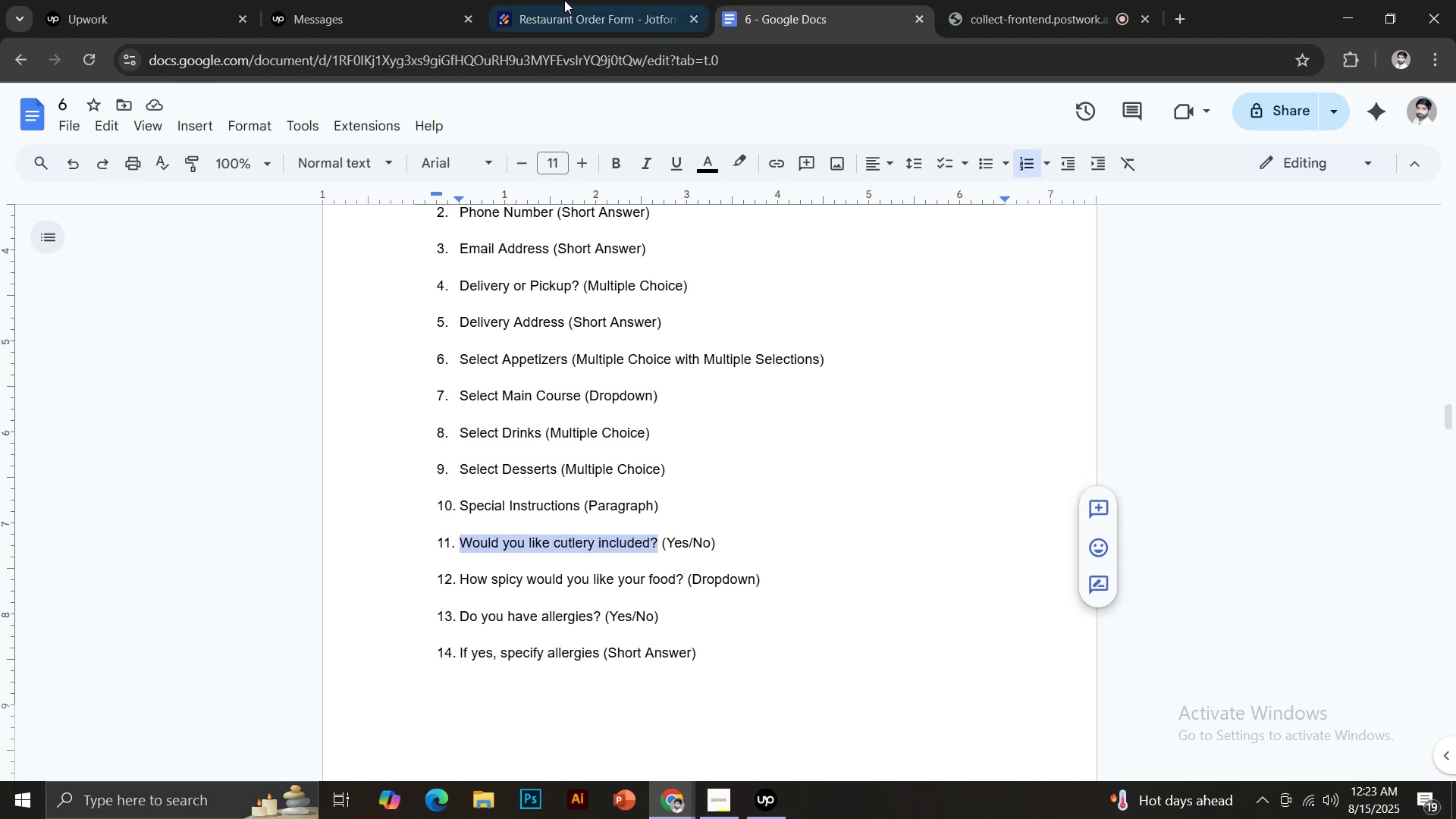 
left_click([567, 0])
 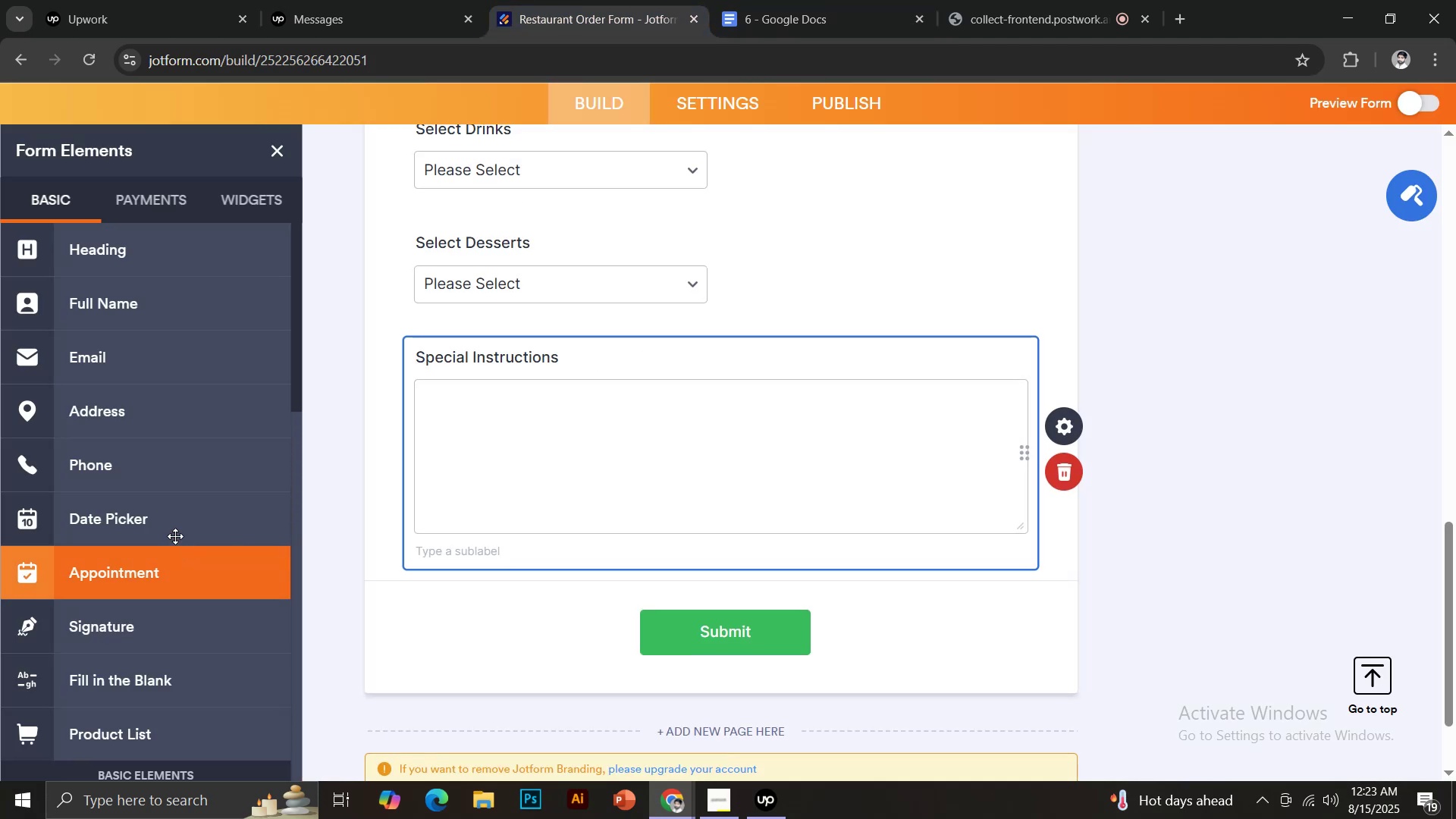 
scroll: coordinate [137, 500], scroll_direction: down, amount: 6.0
 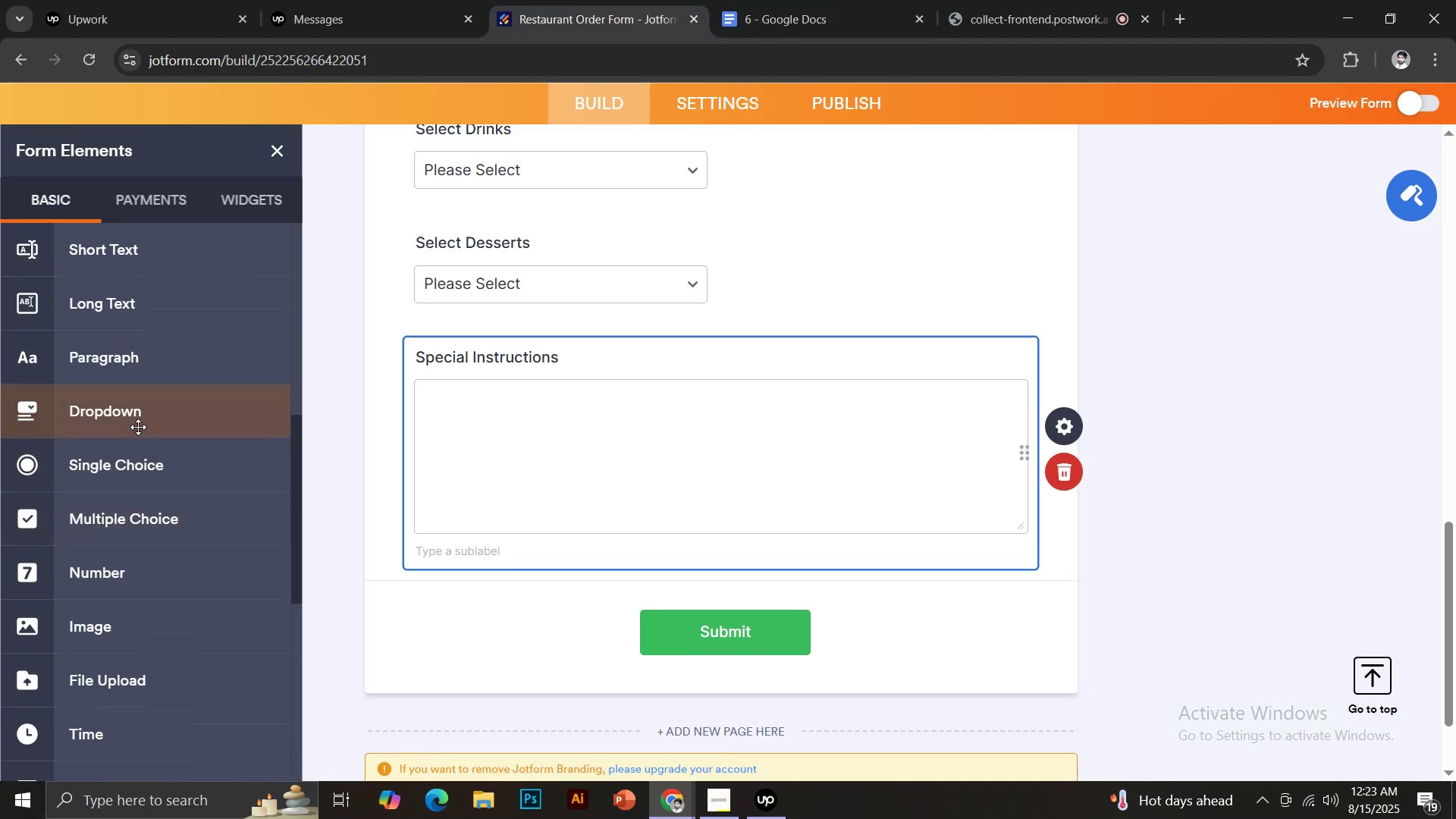 
left_click([132, 422])
 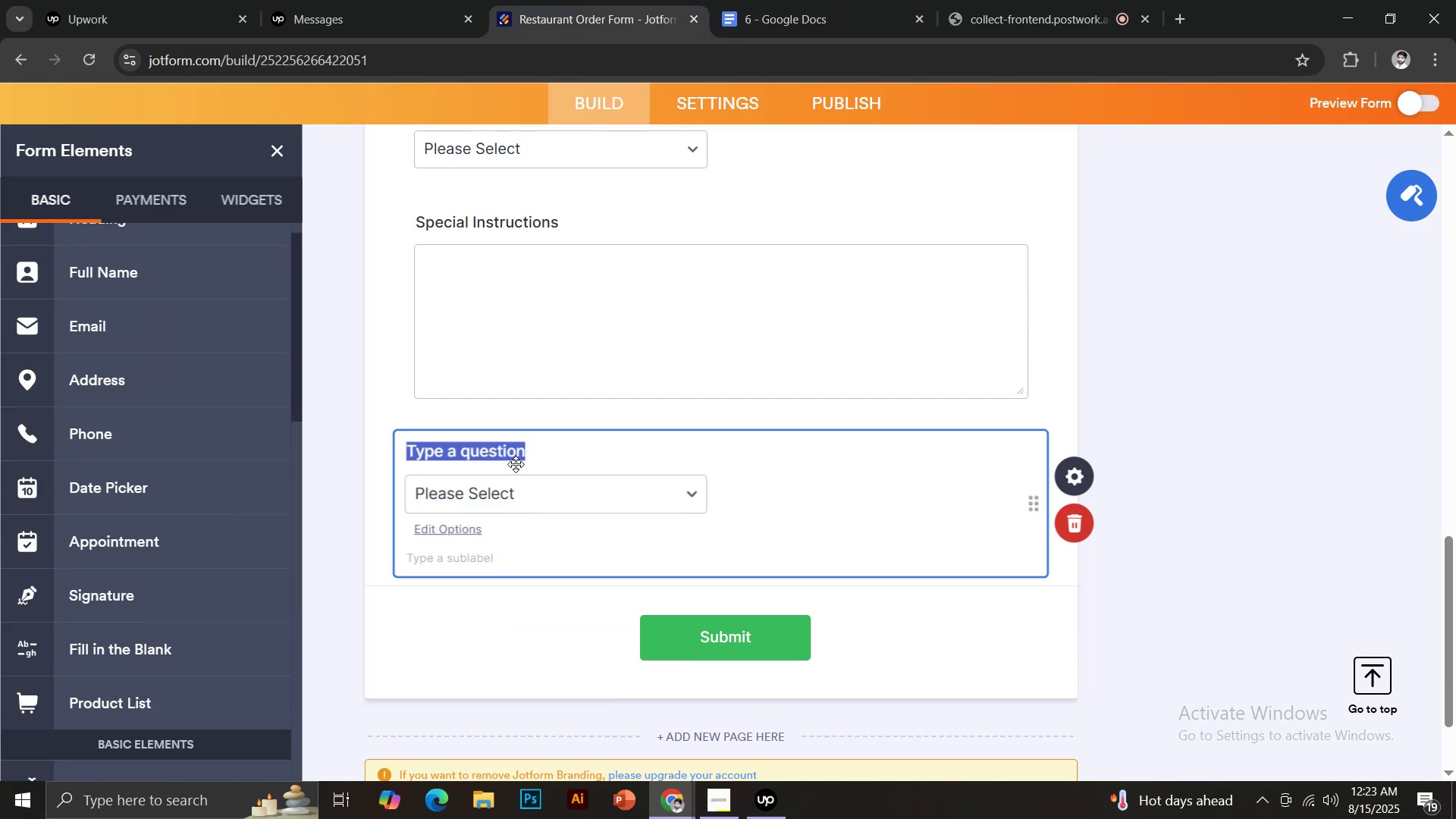 
key(Control+V)
 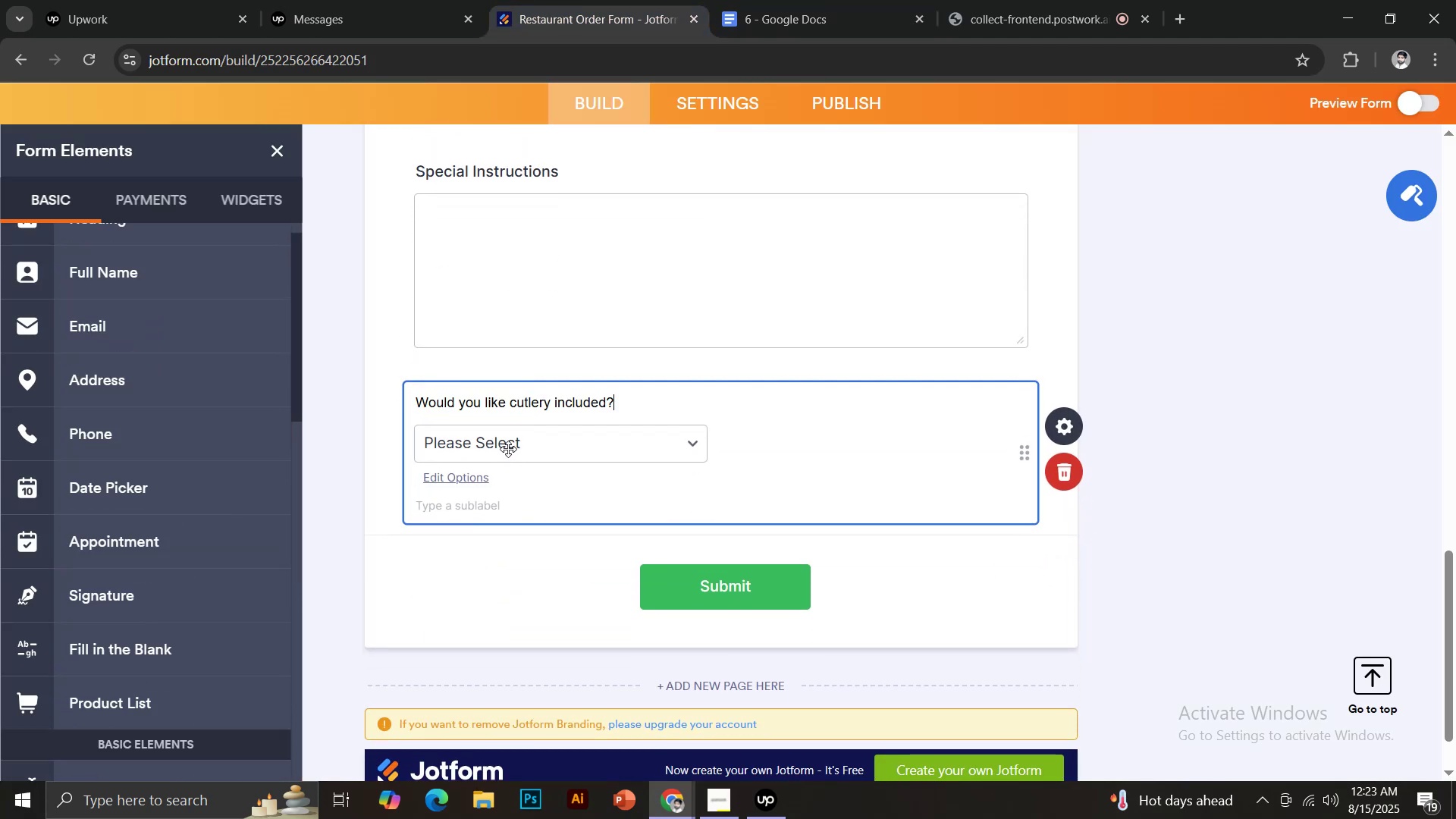 
left_click([508, 449])
 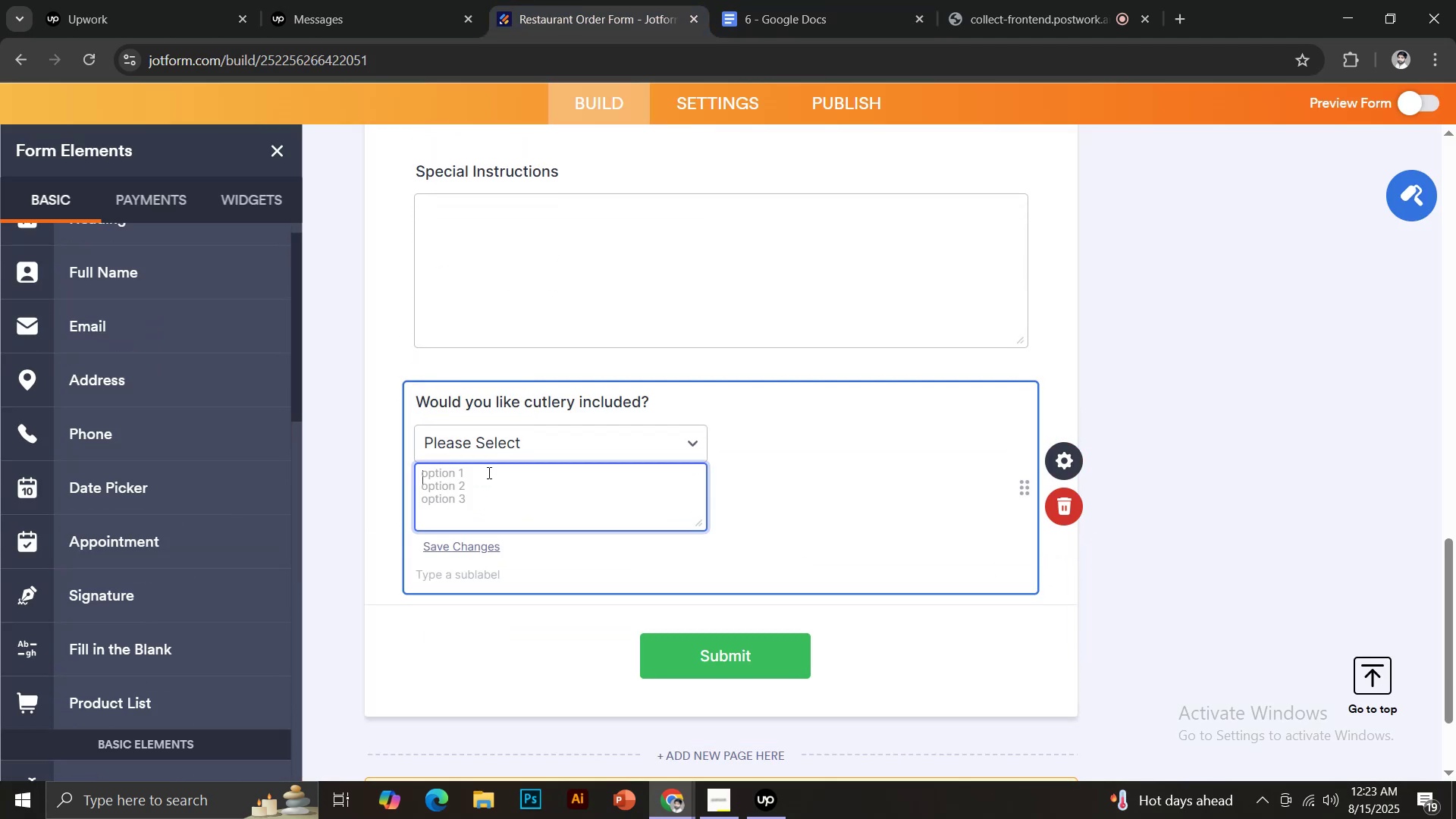 
type(Yes)
 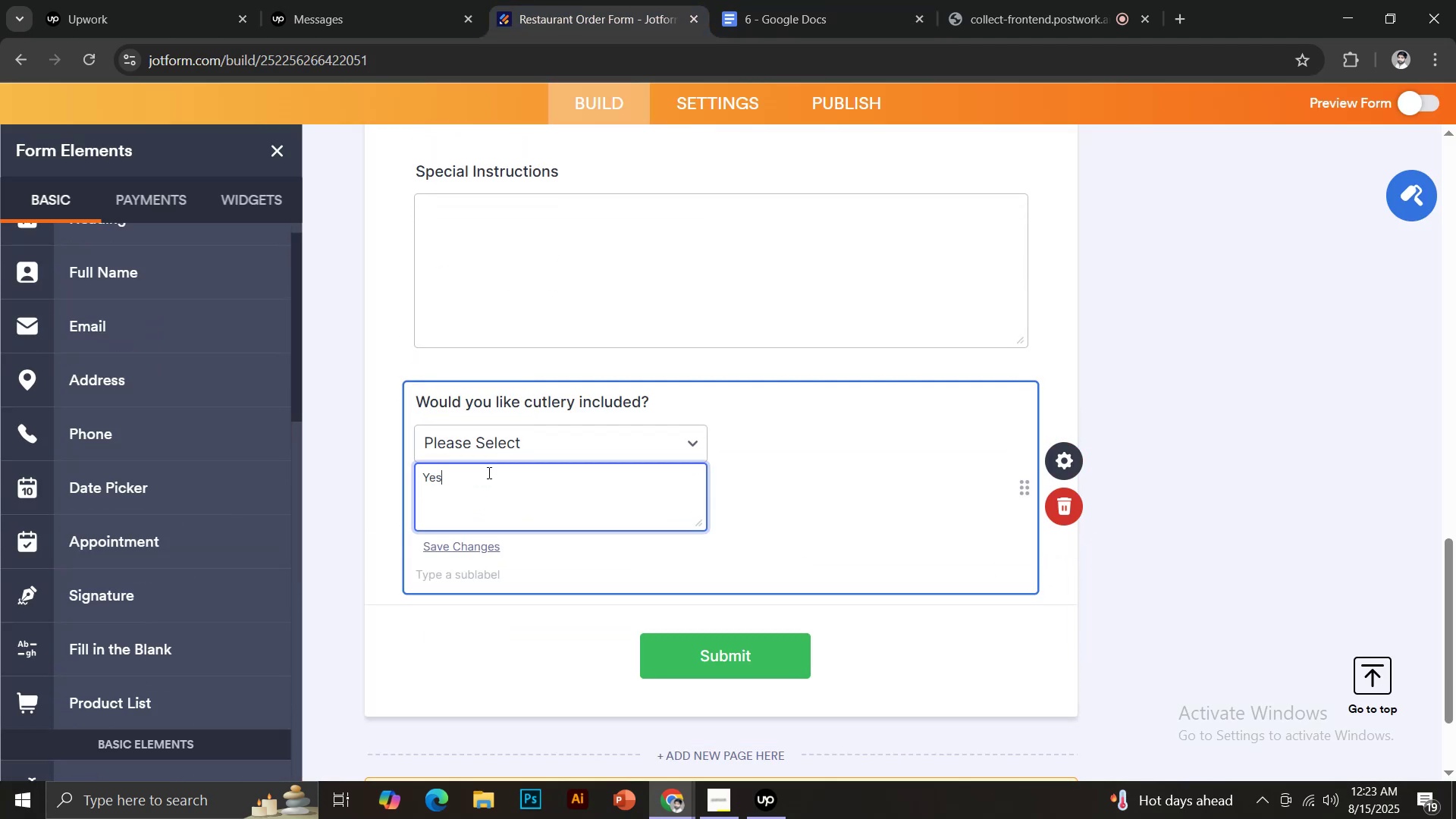 
key(Enter)
 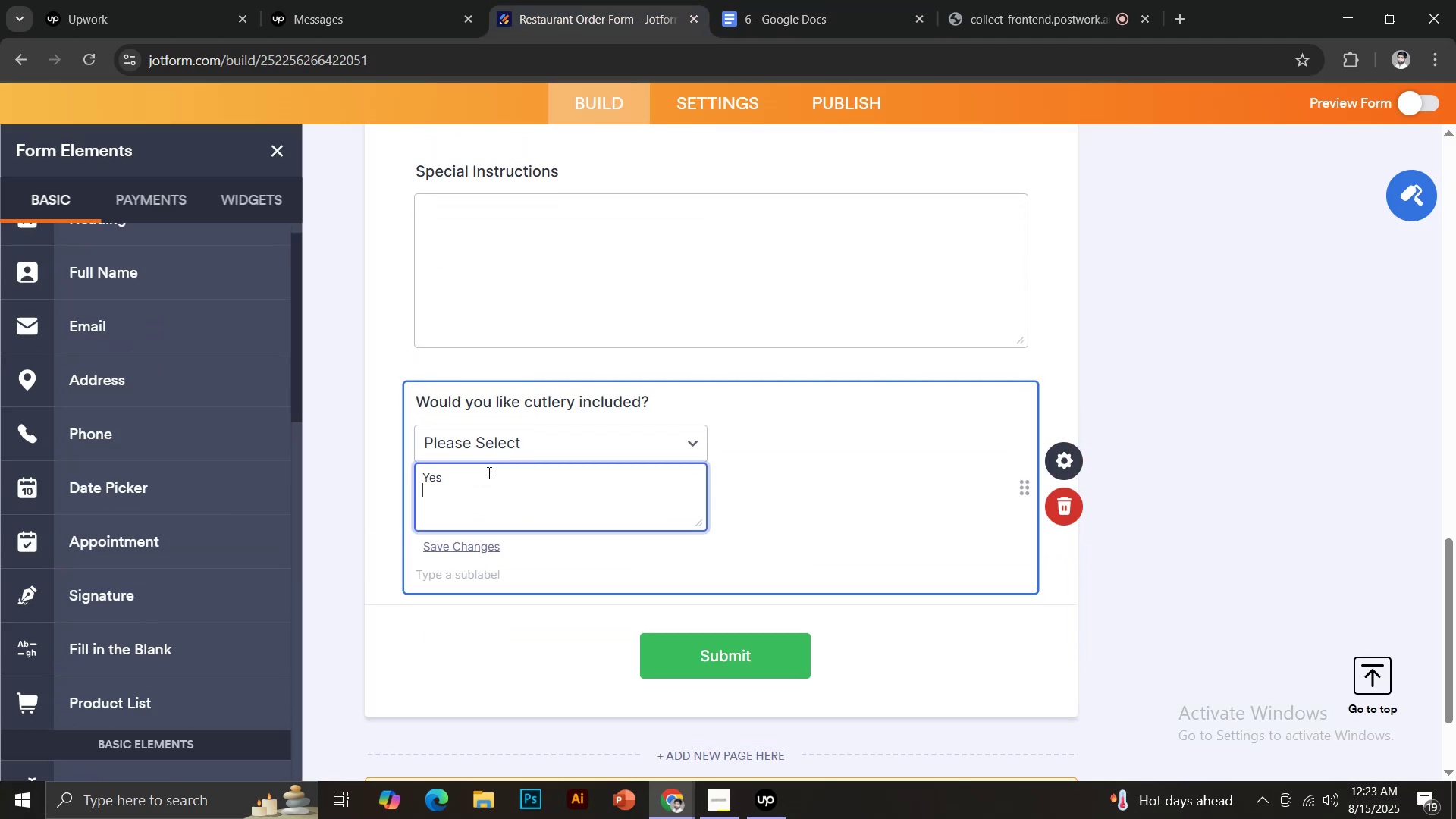 
type(Now)
key(Backspace)
 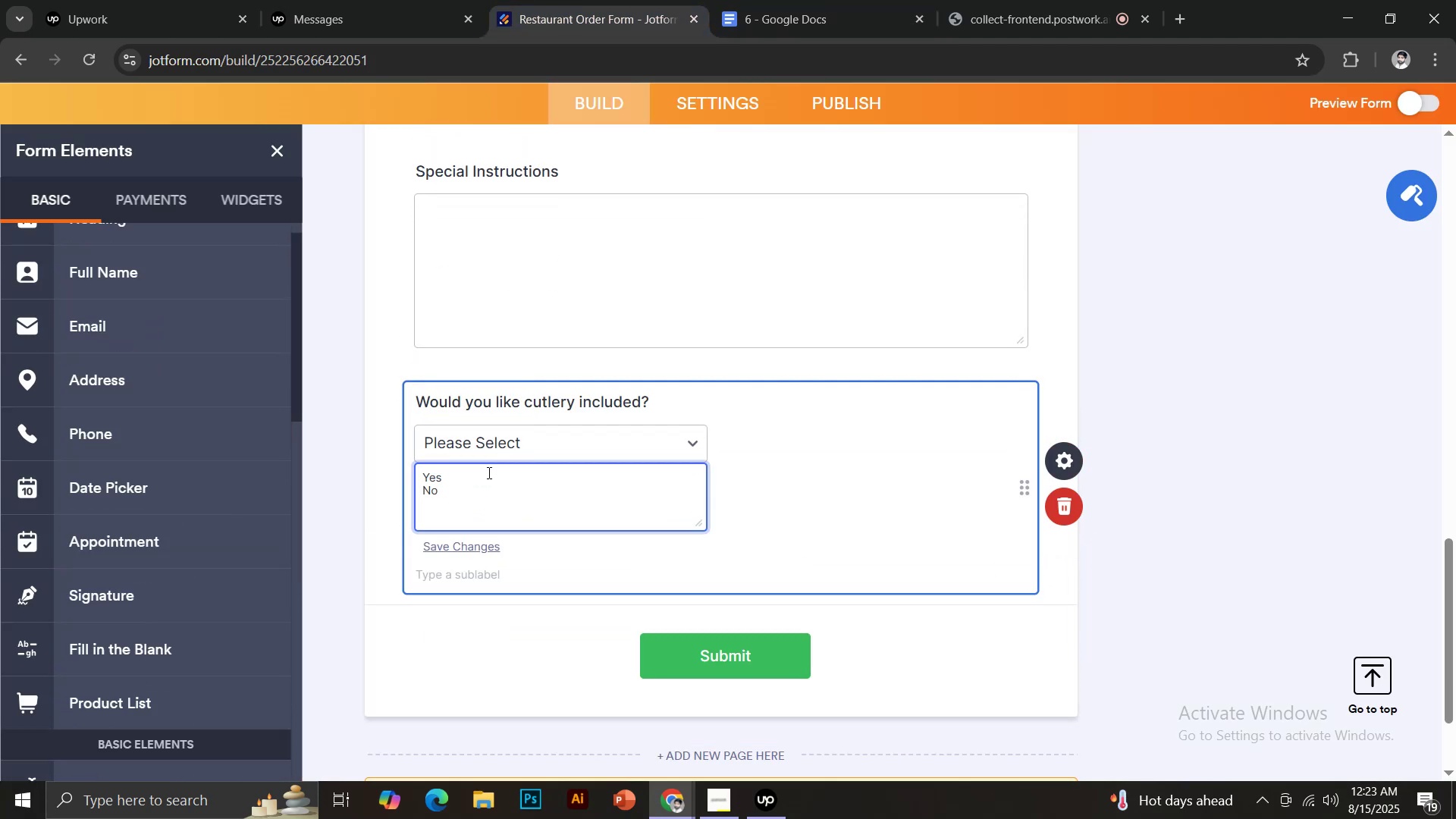 
key(Enter)
 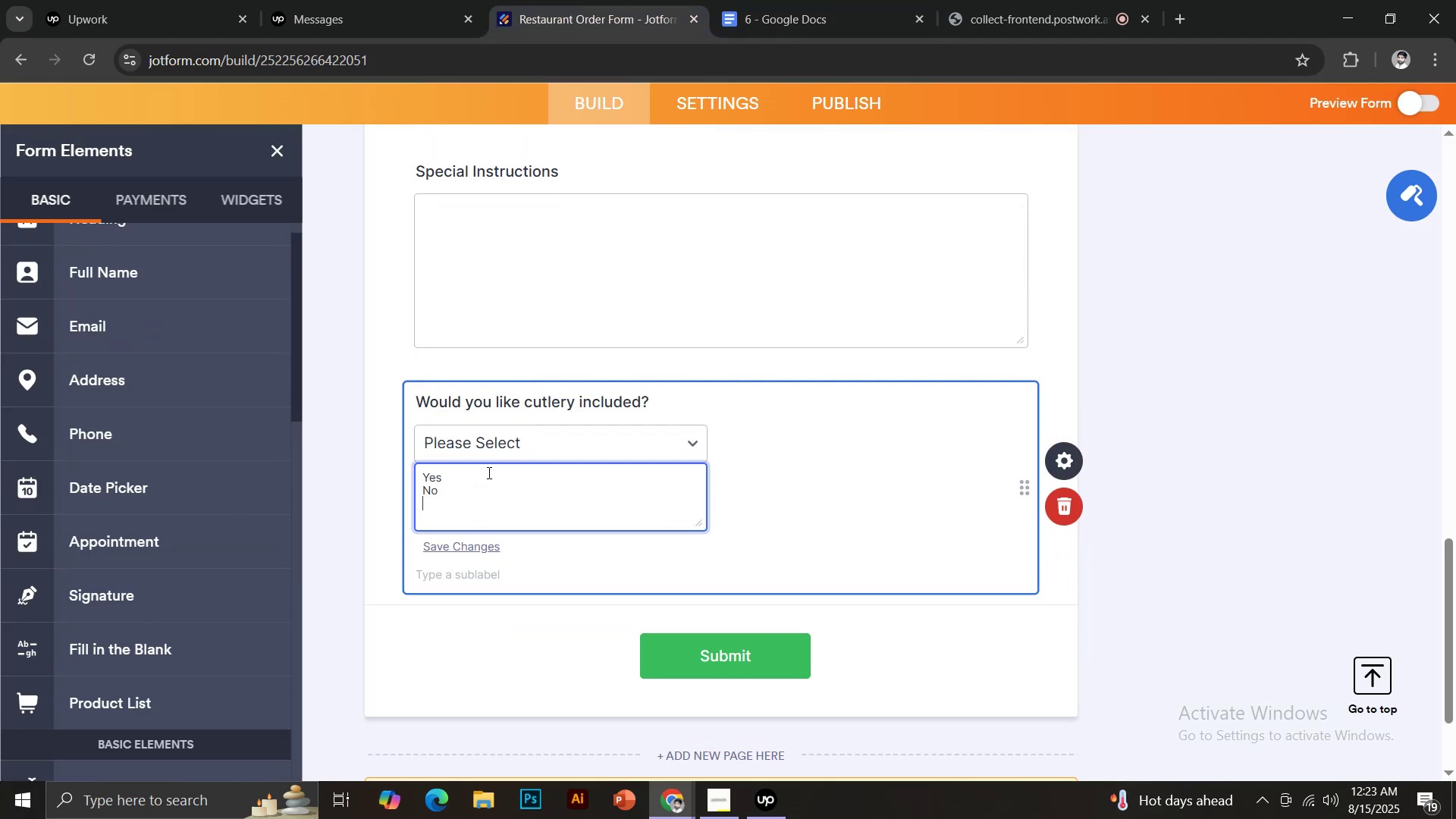 
type(Not Sure)
 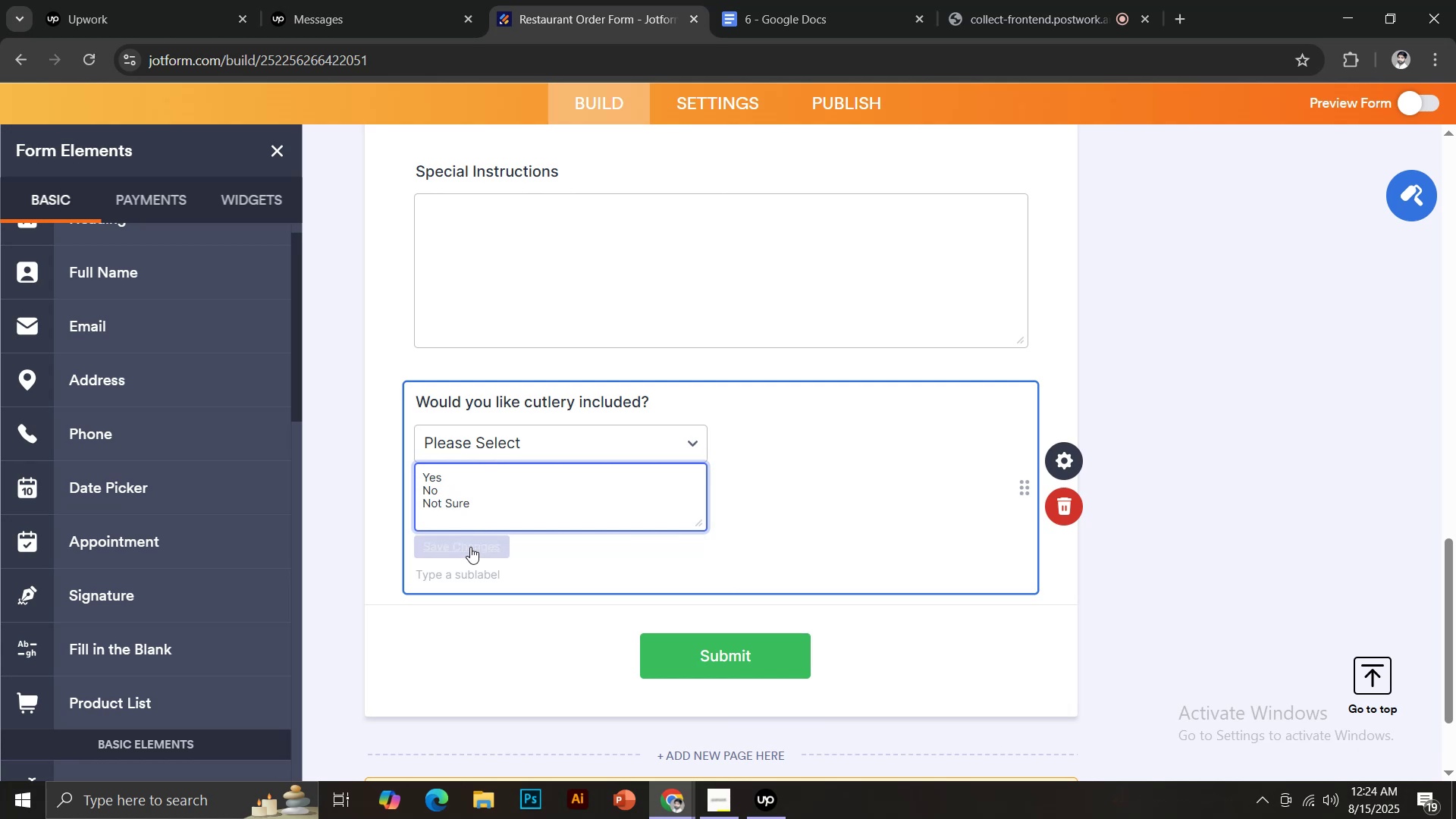 
left_click([469, 548])
 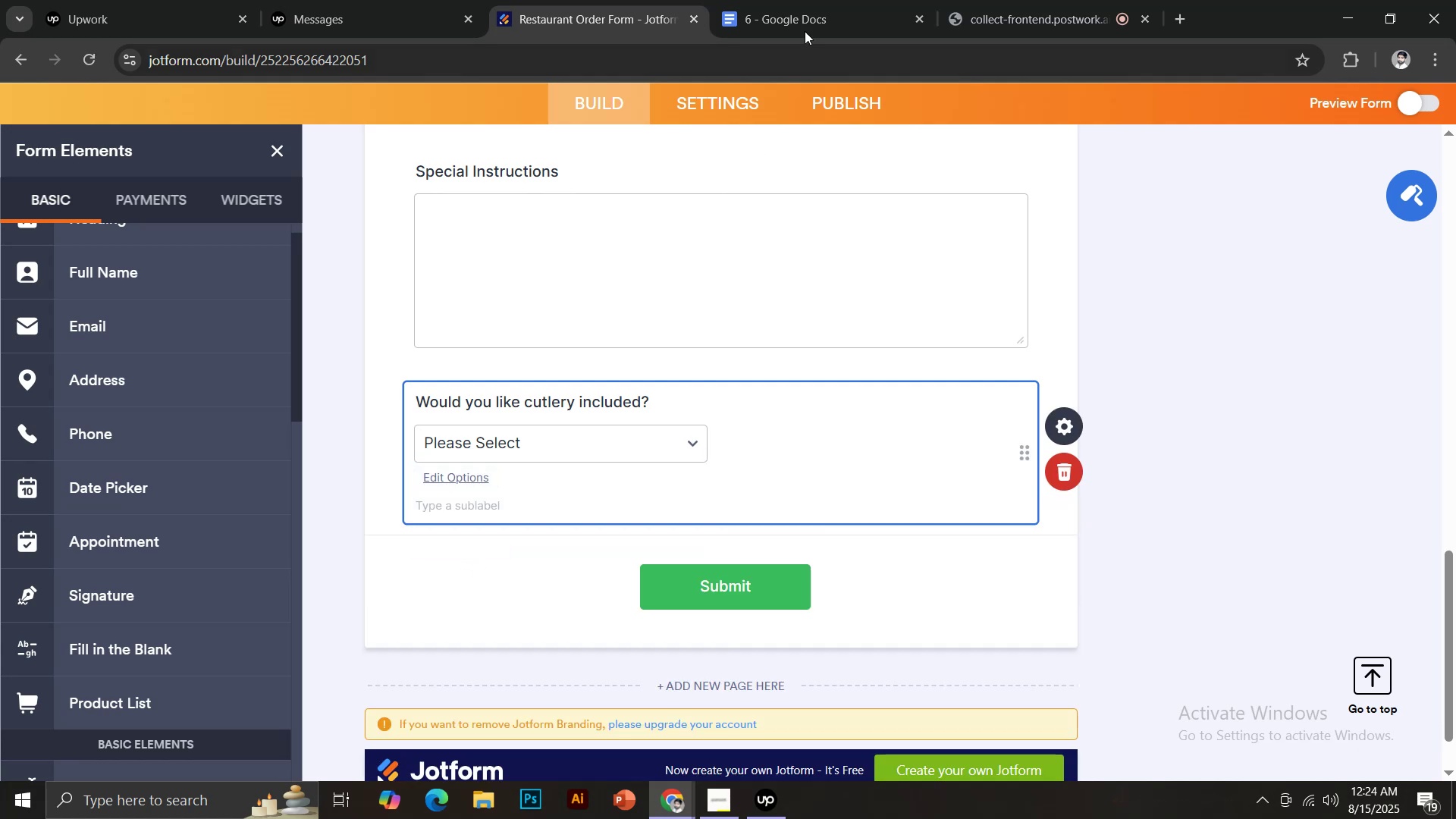 
left_click([824, 0])
 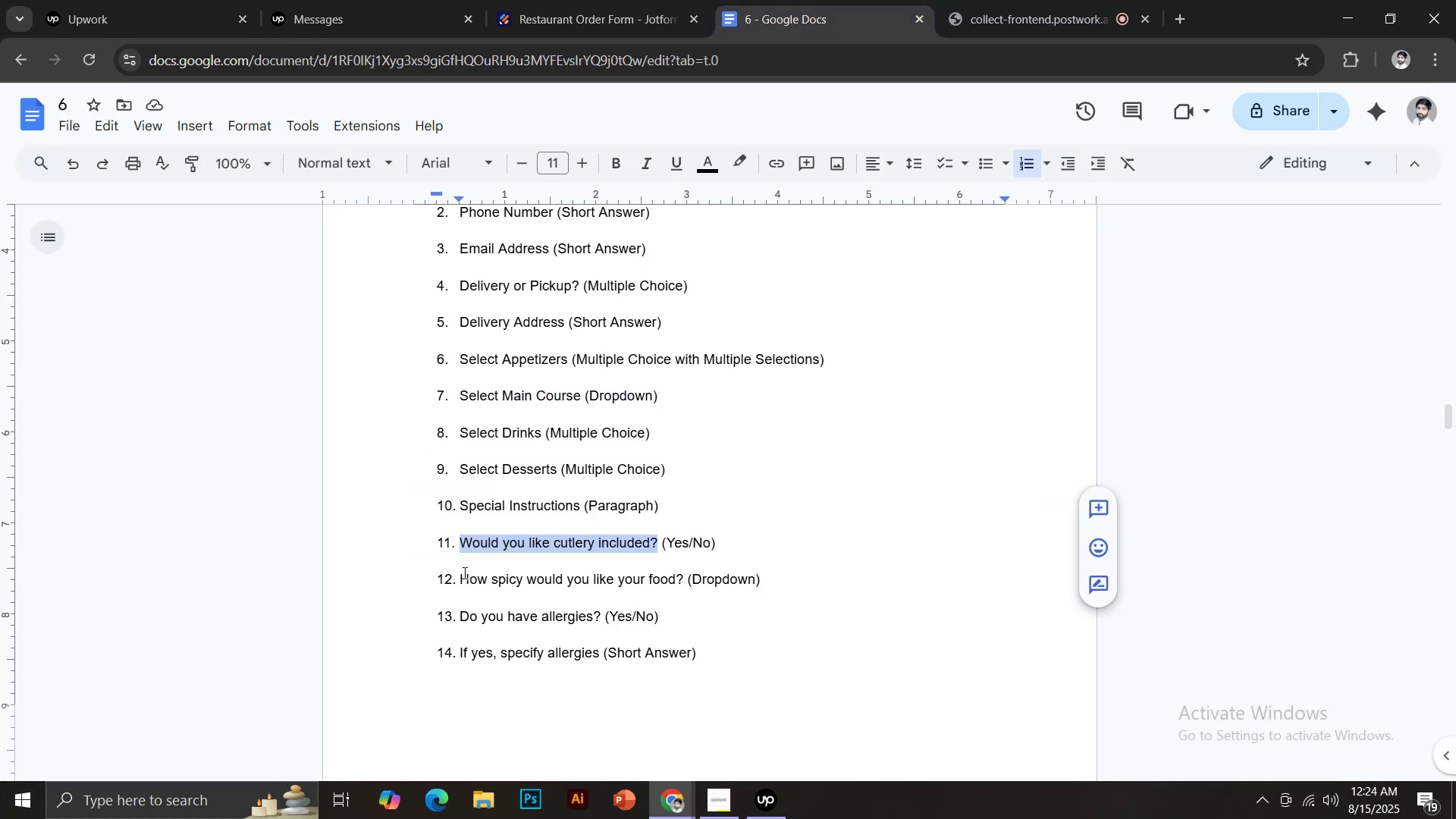 
left_click_drag(start_coordinate=[457, 575], to_coordinate=[683, 573])
 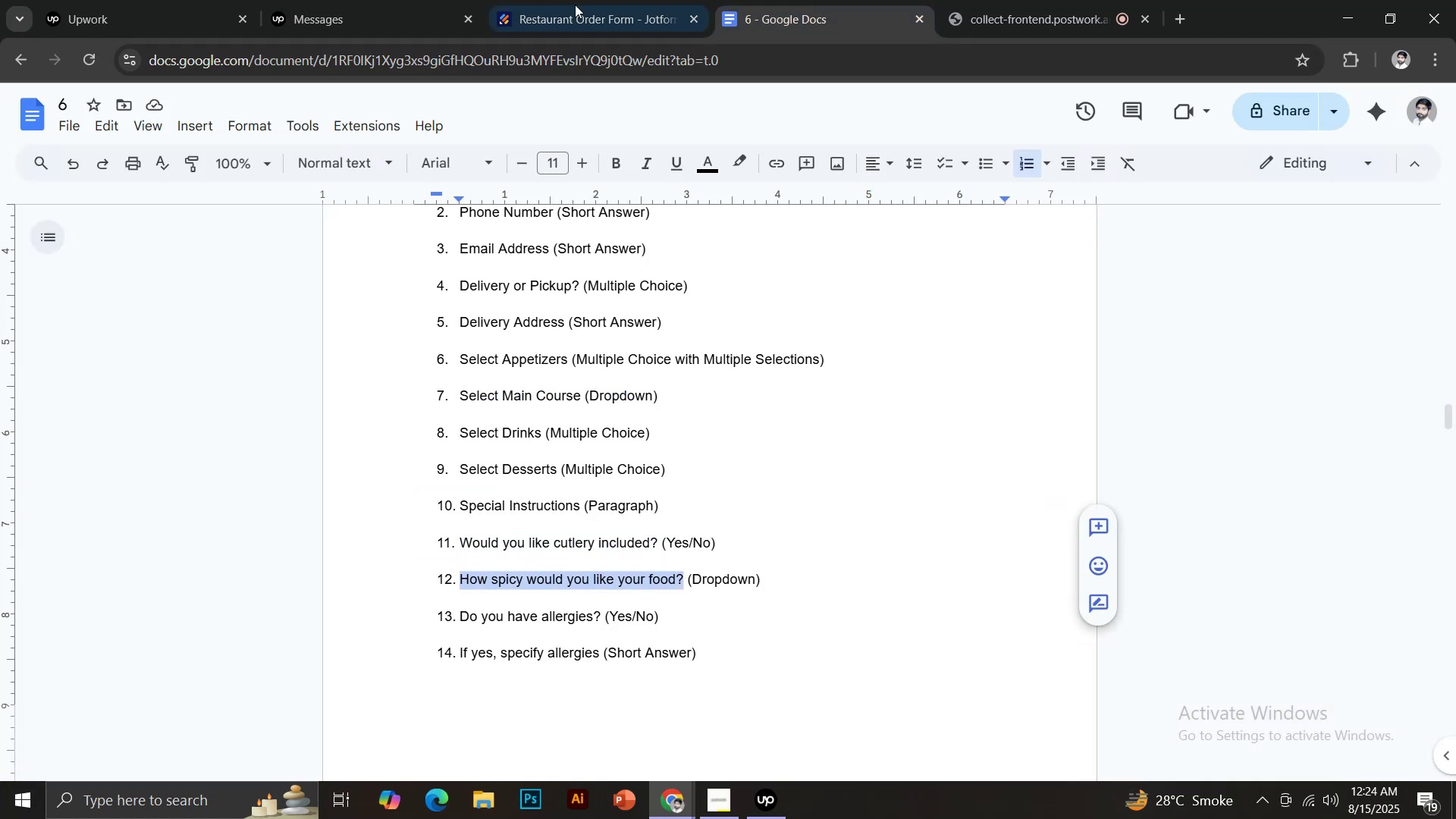 
key(Control+C)
 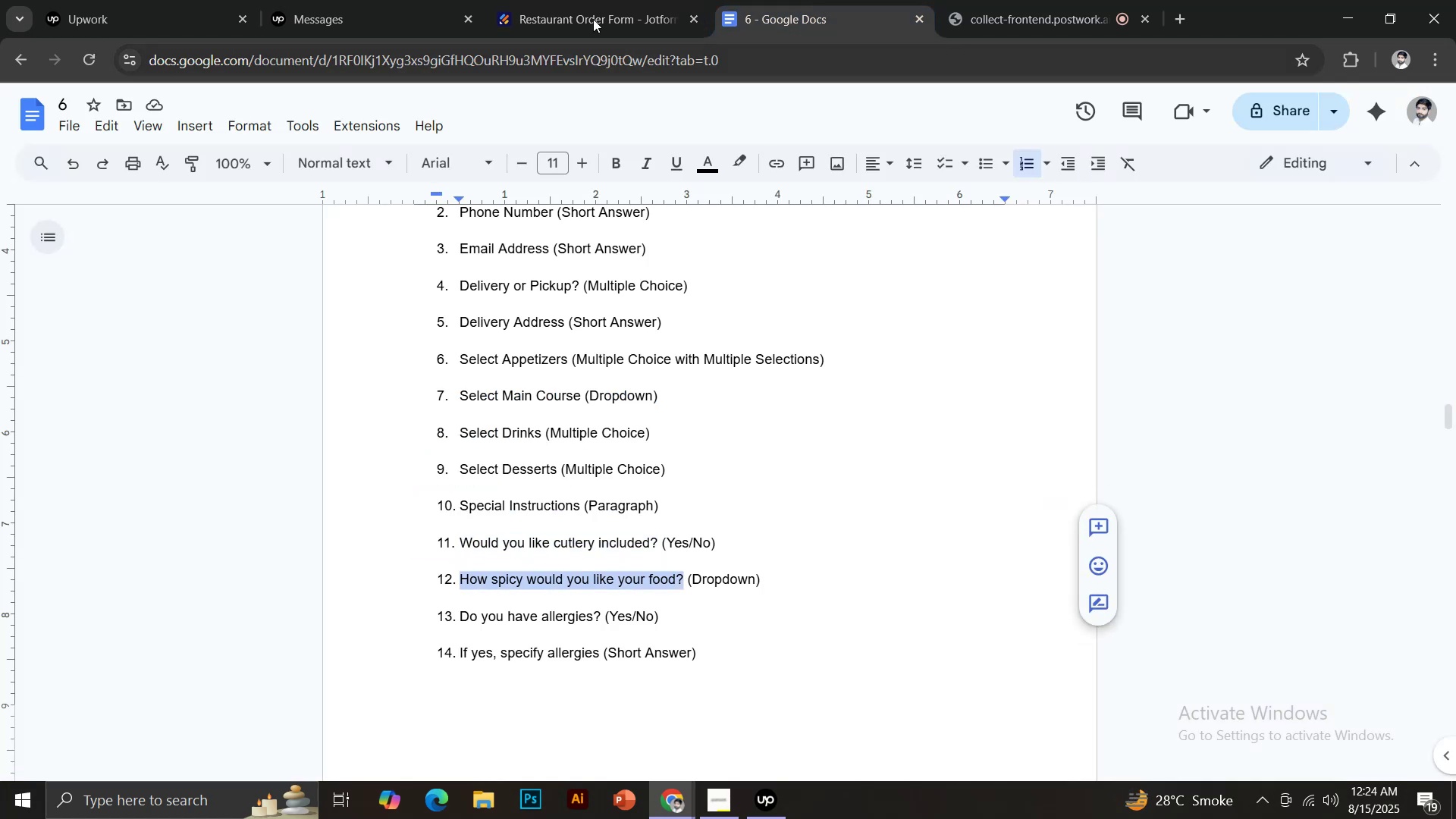 
left_click([572, 0])
 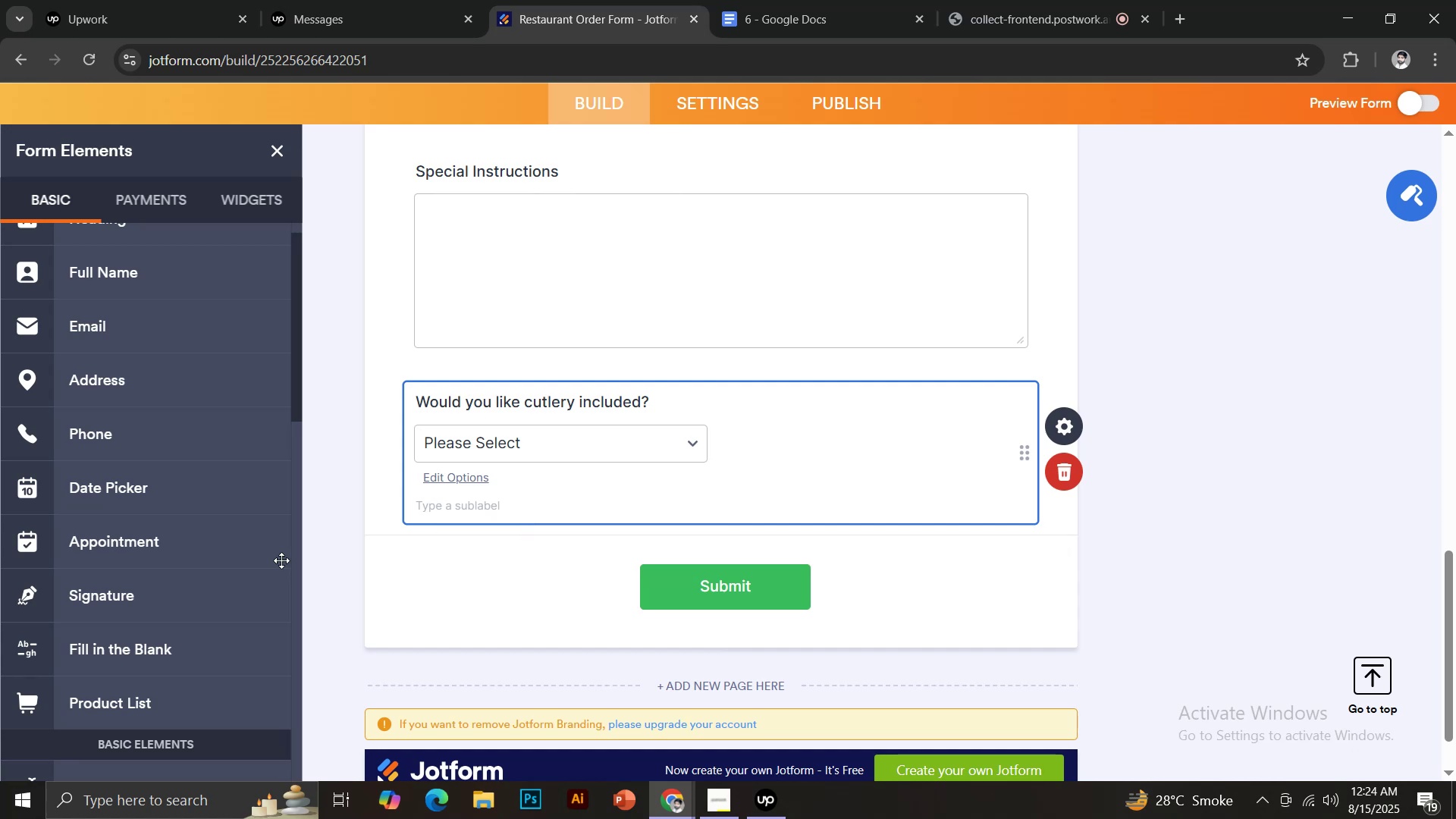 
scroll: coordinate [255, 569], scroll_direction: down, amount: 4.0
 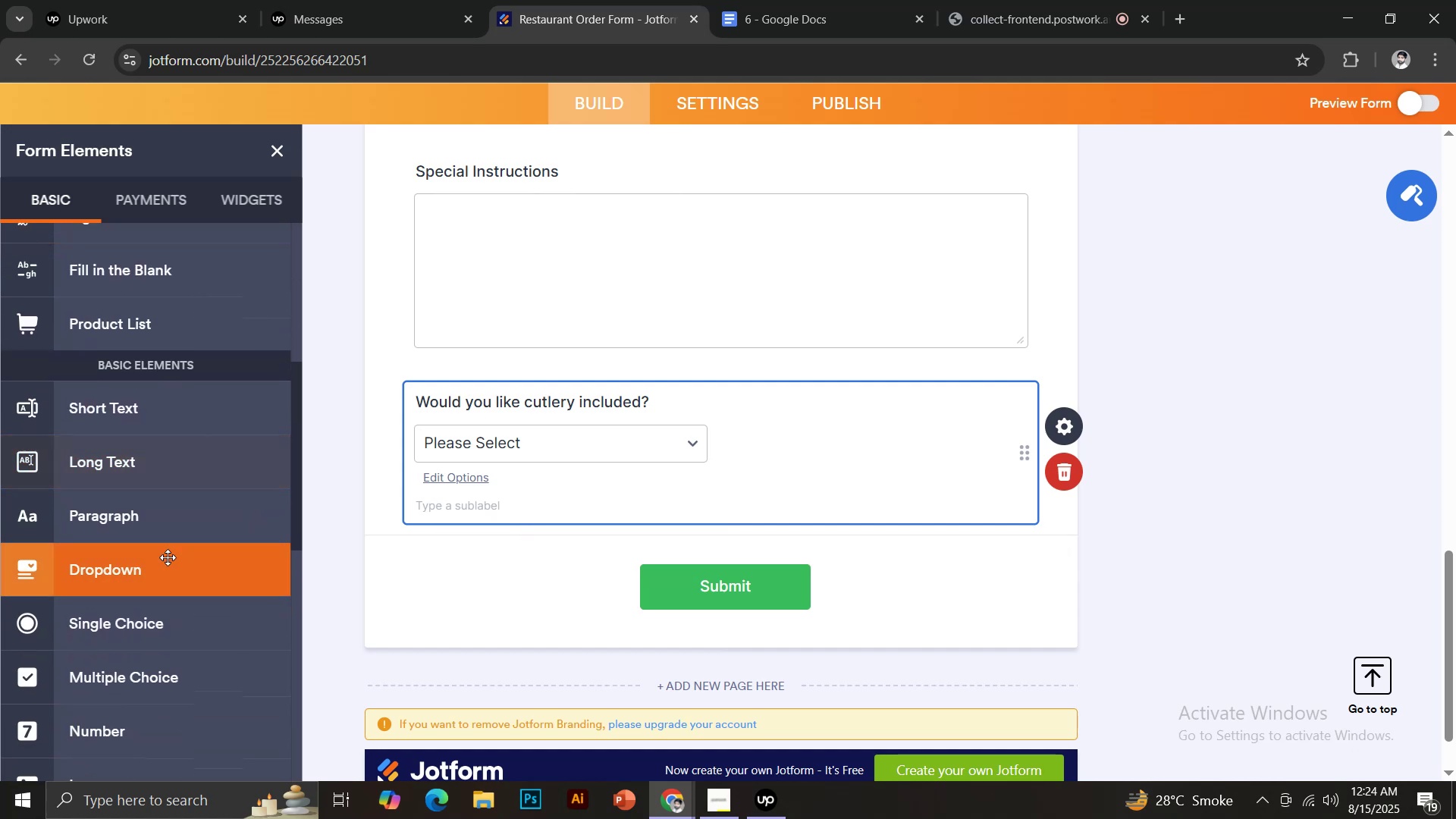 
left_click([161, 569])
 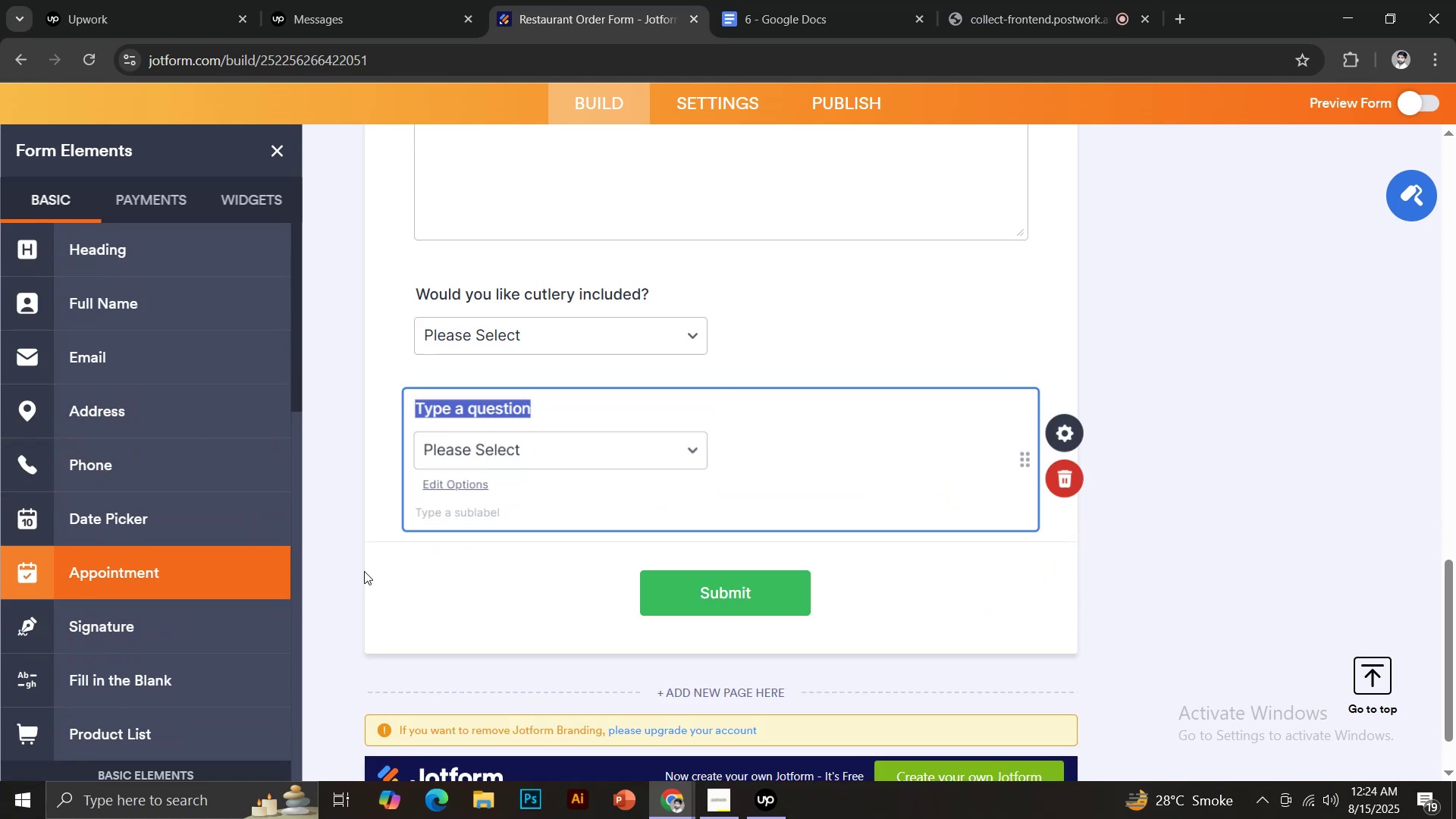 
key(Control+V)
 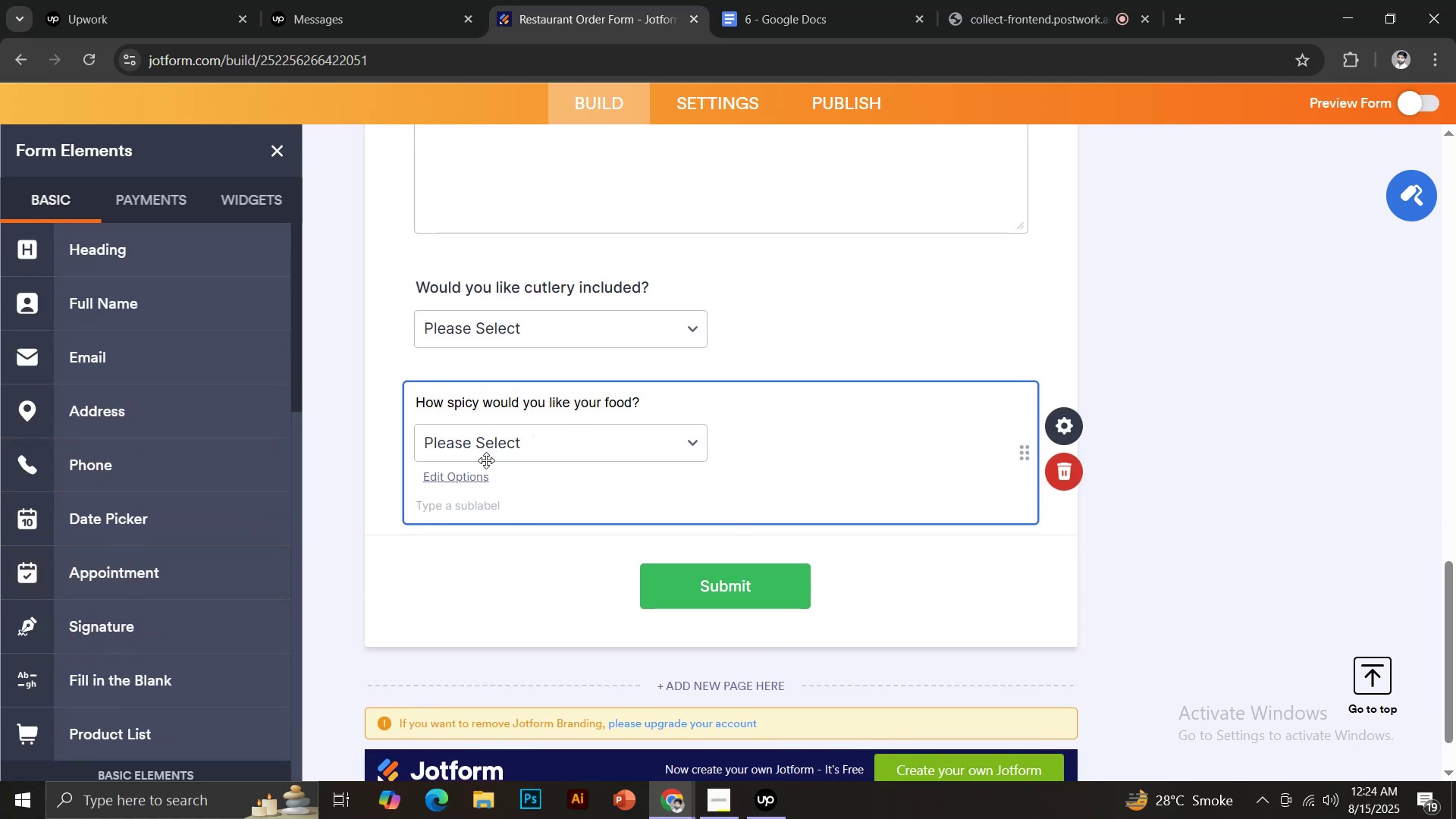 
left_click([466, 478])
 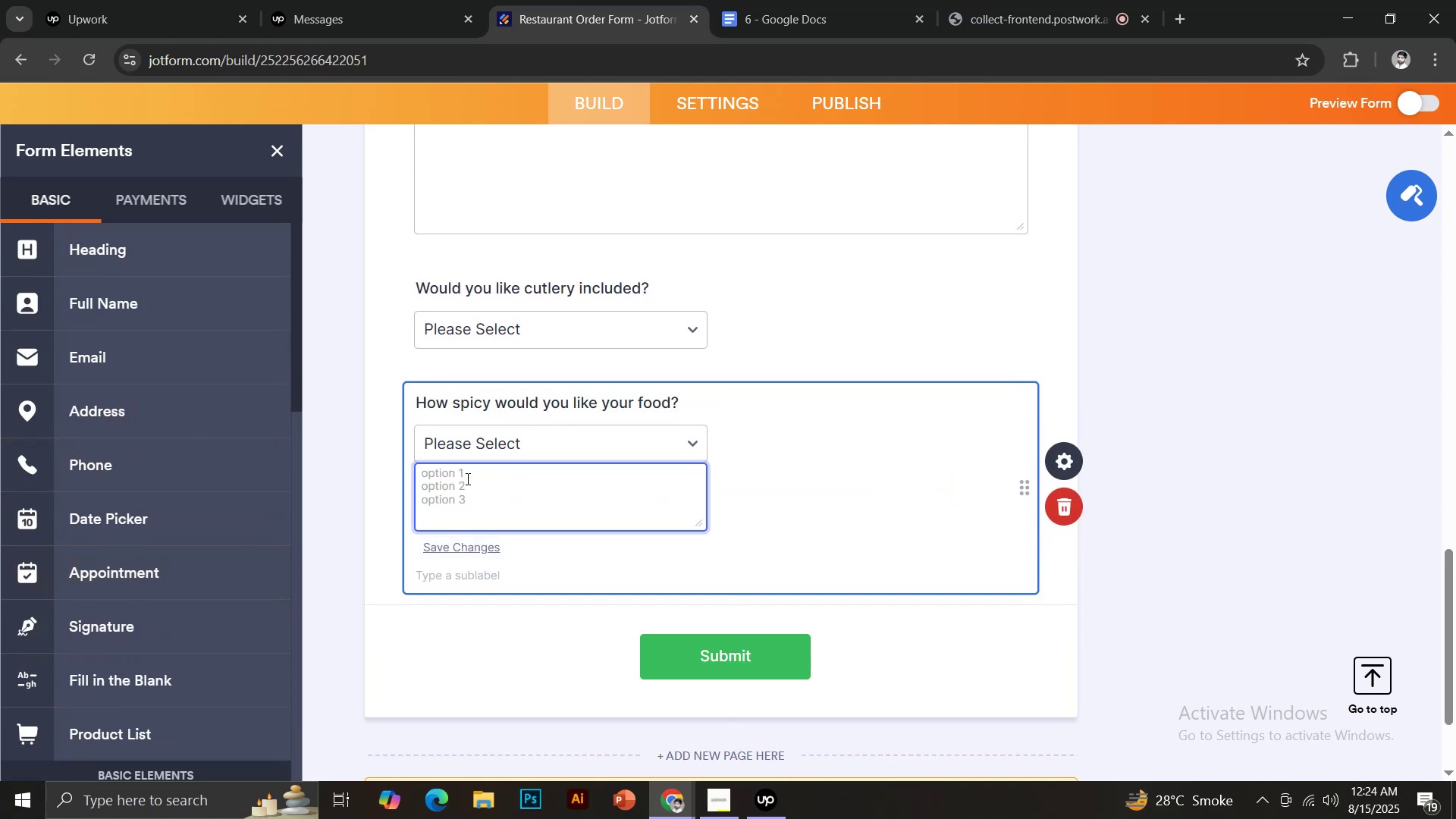 
type(Less)
 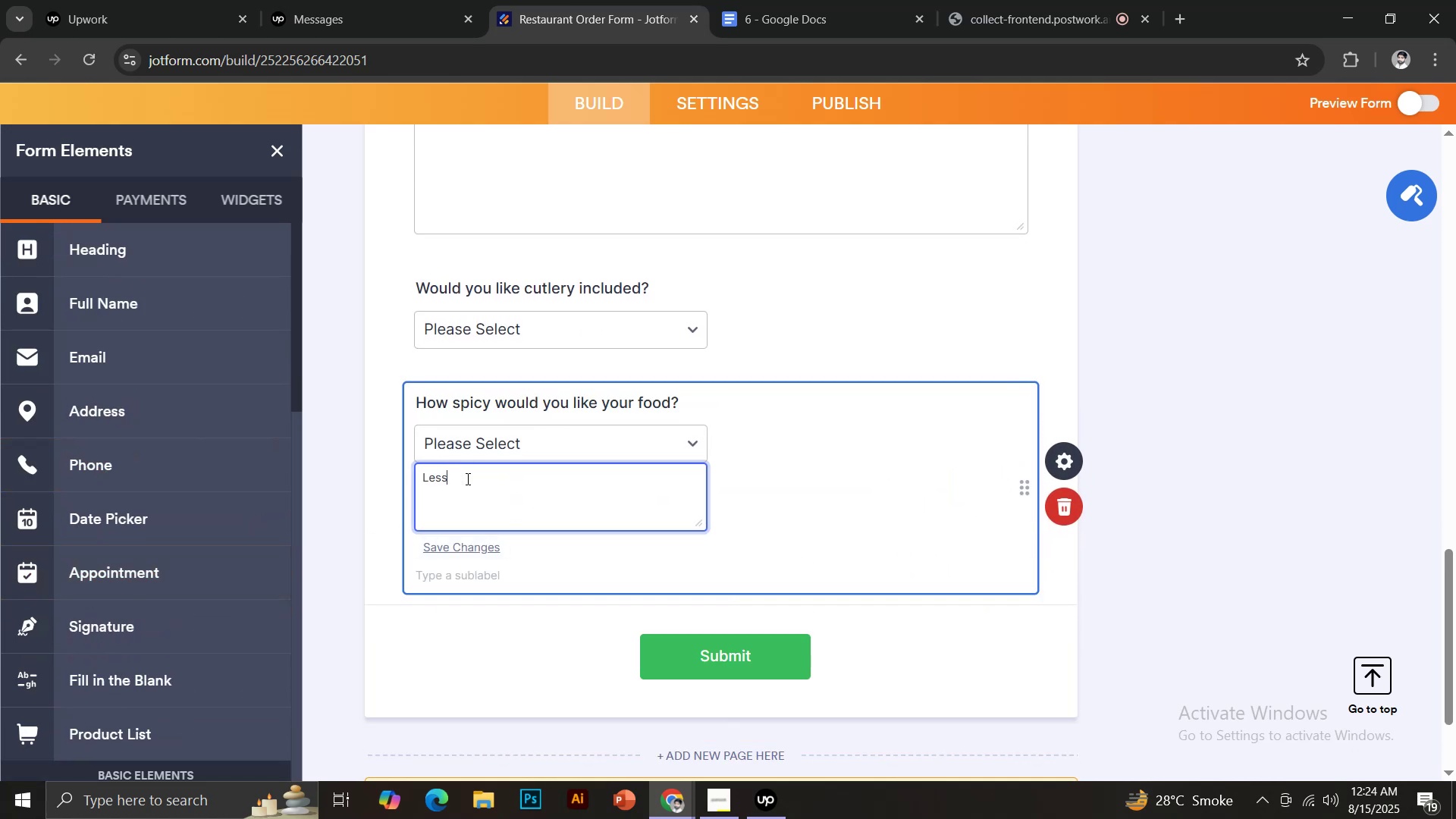 
key(Enter)
 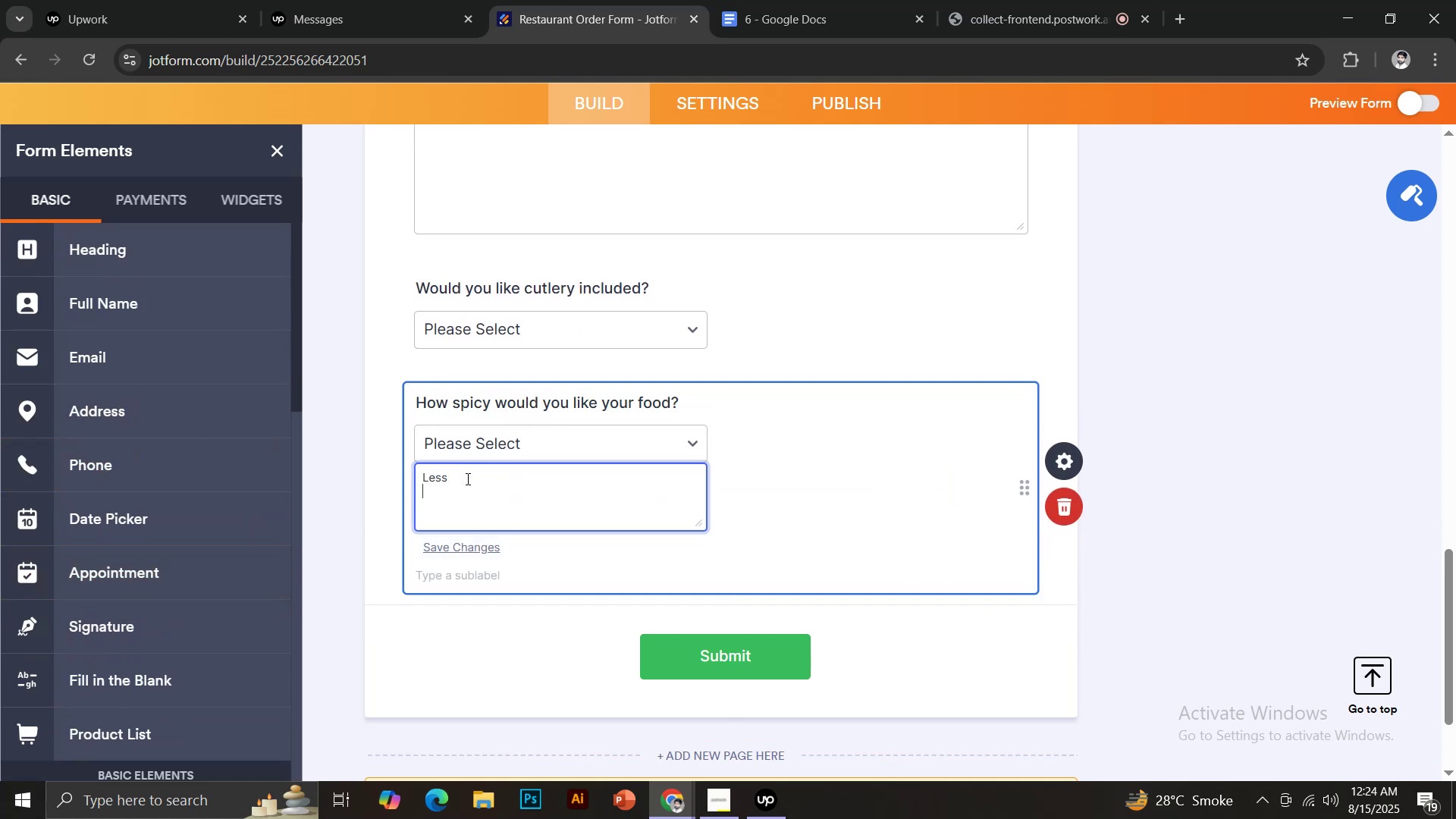 
type(Subtle)
 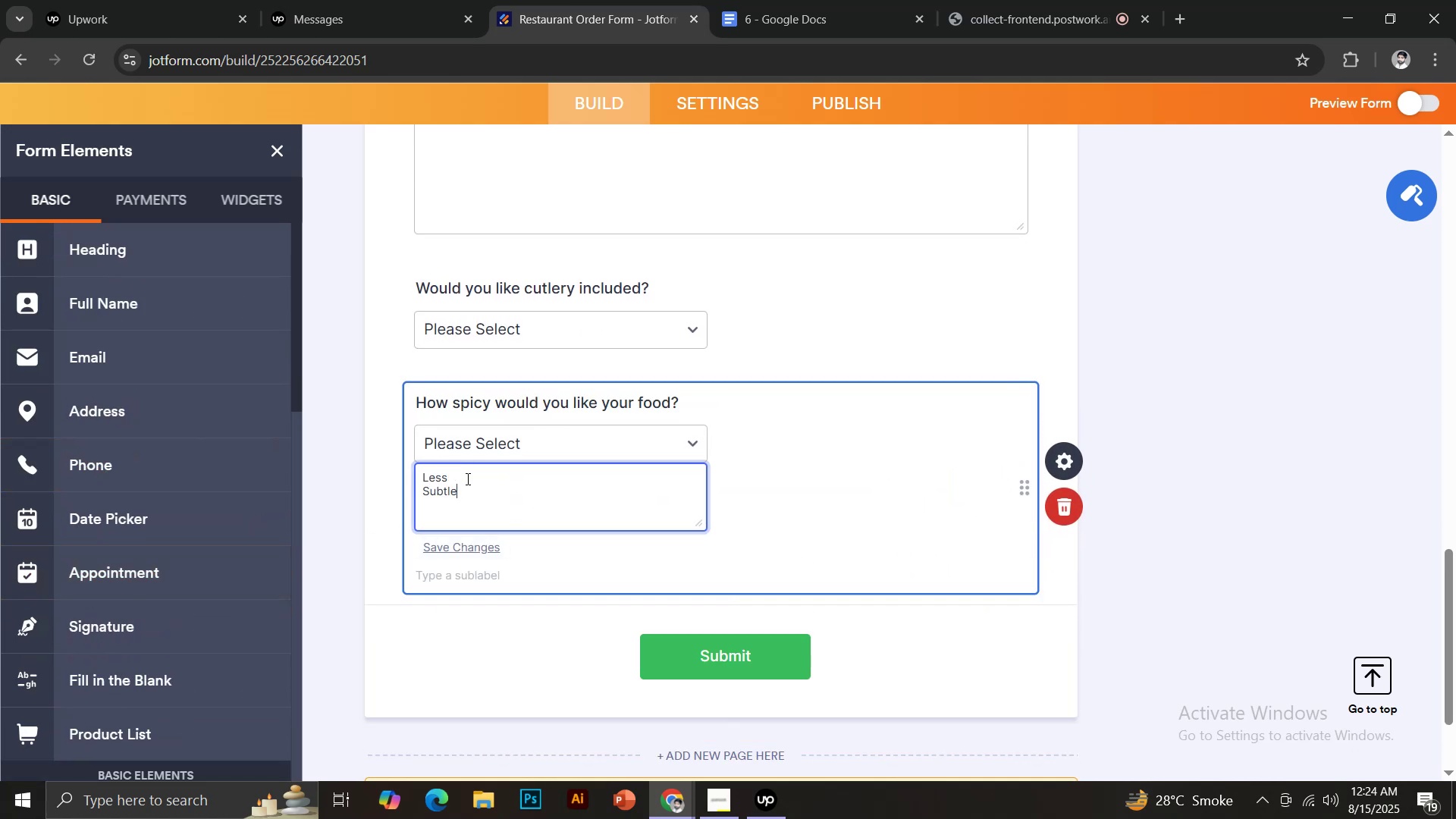 
key(Enter)
 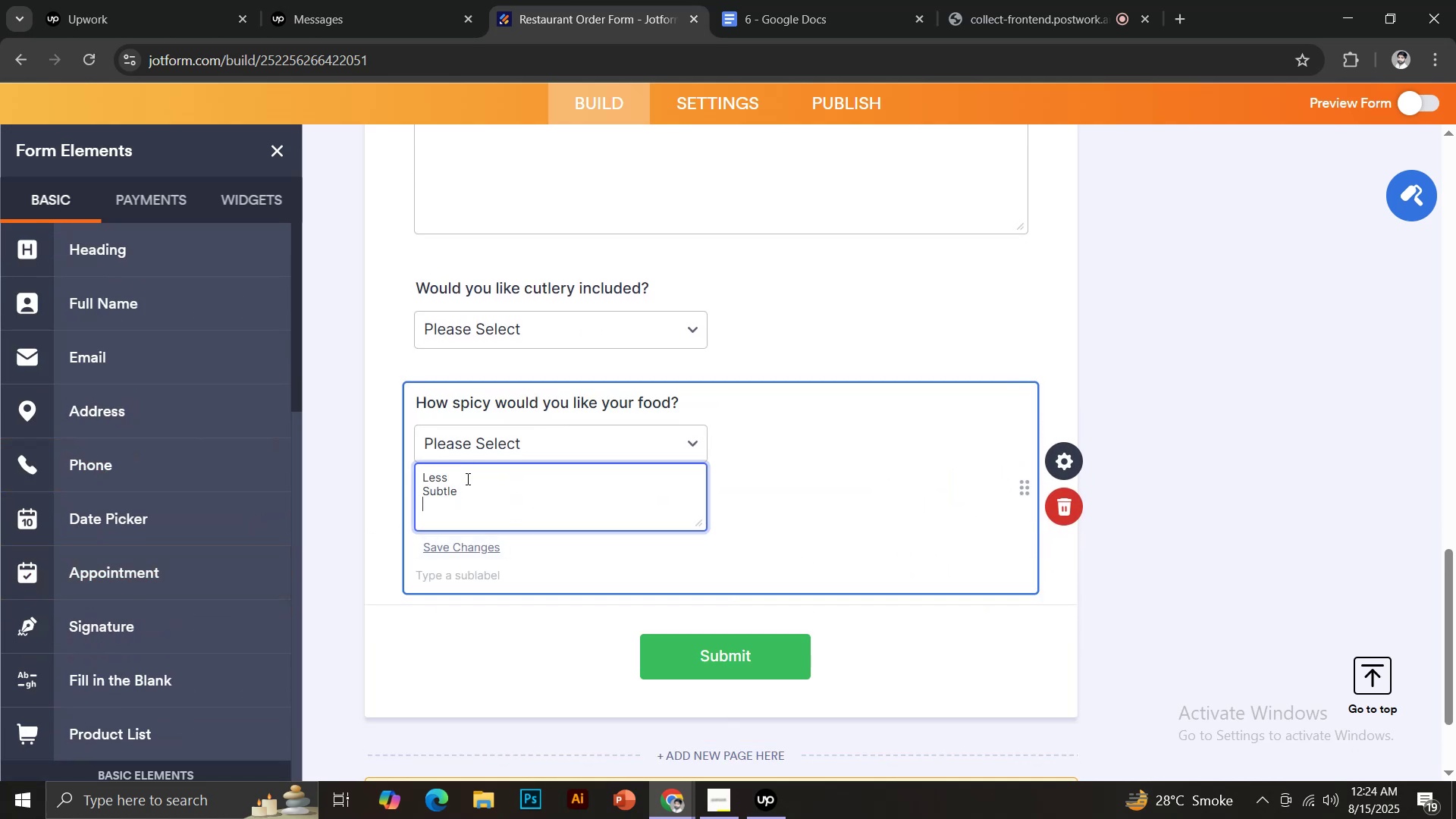 
type(Much Spicy)
 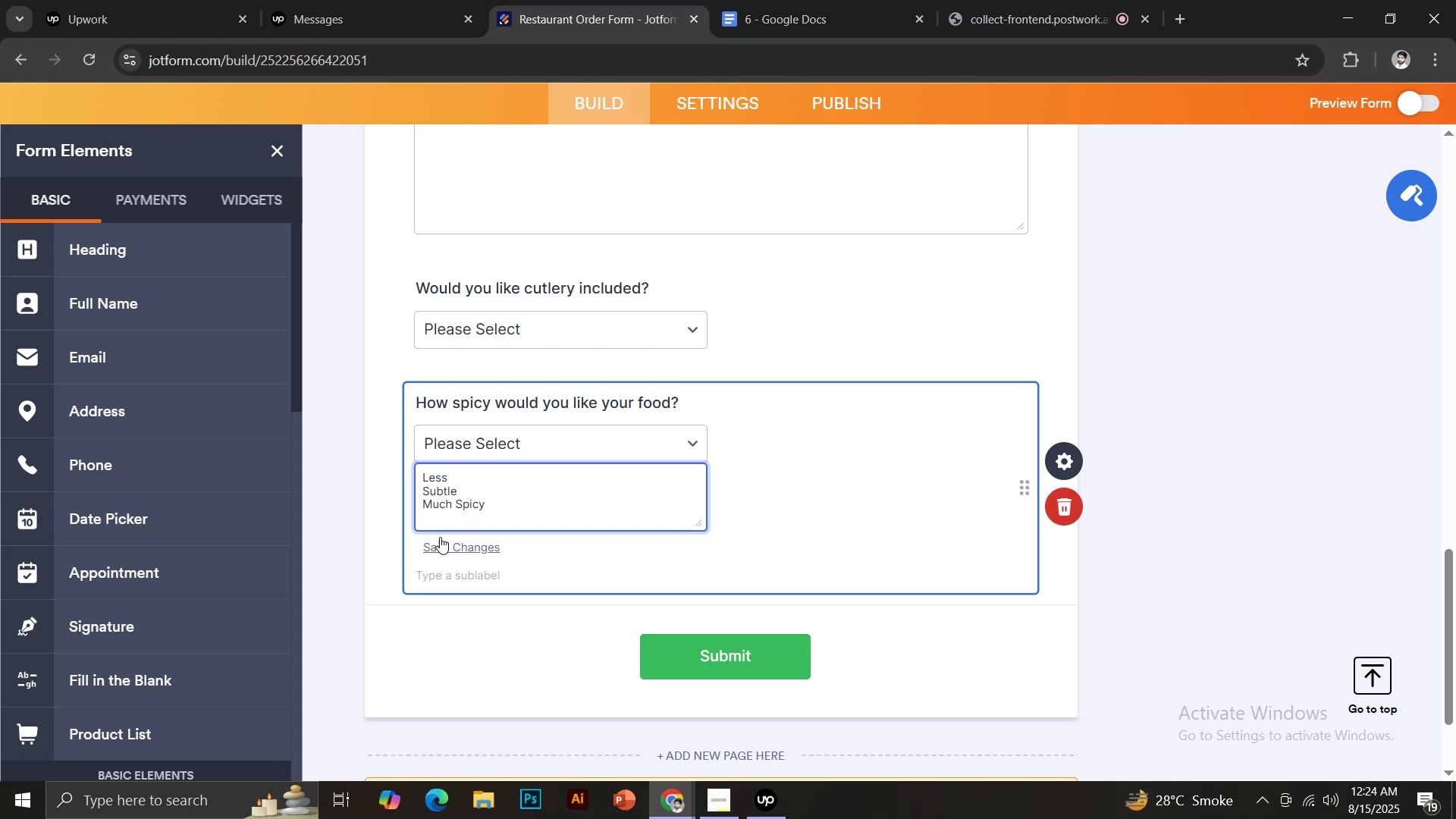 
left_click([445, 547])
 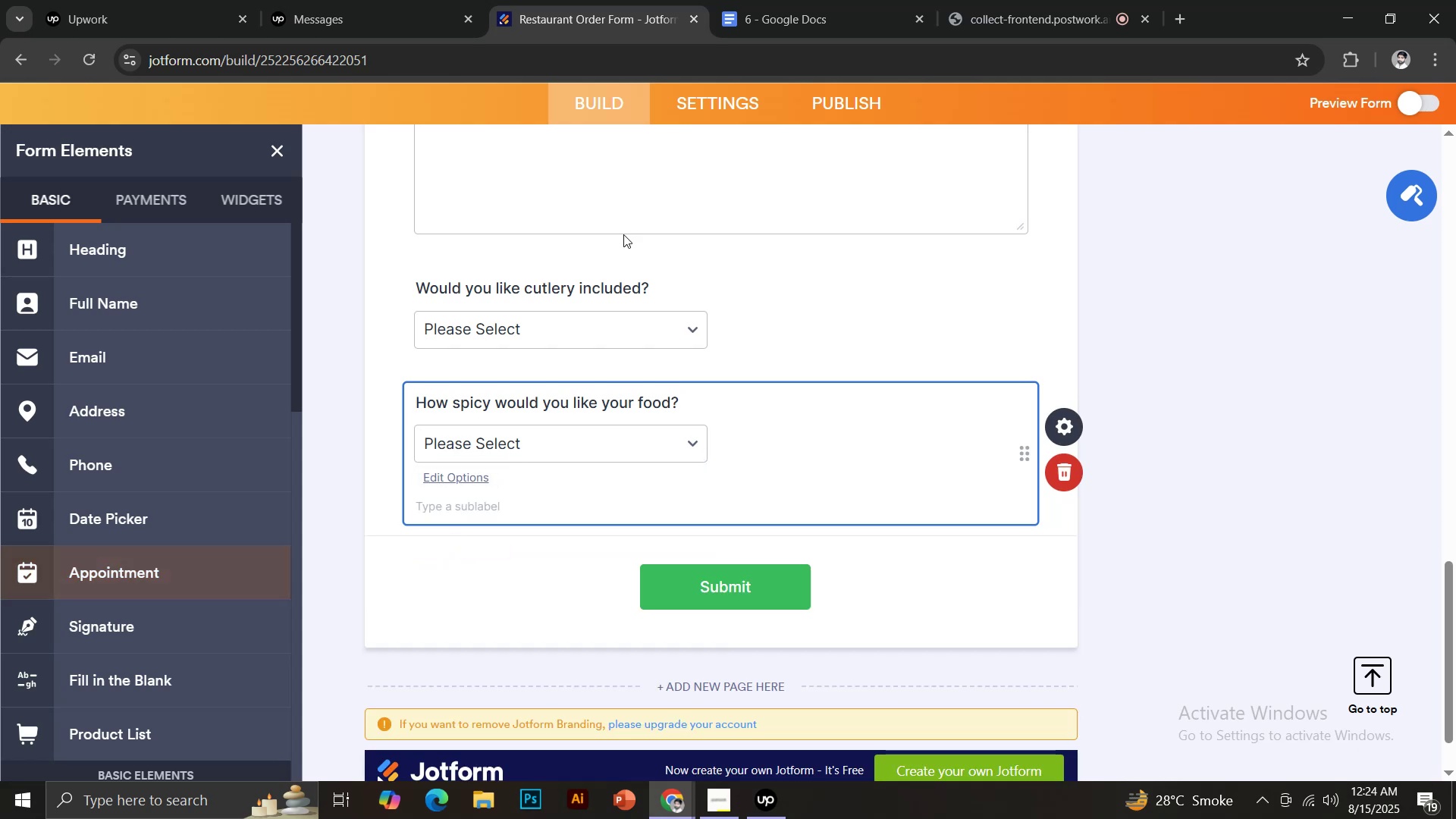 
left_click([805, 13])
 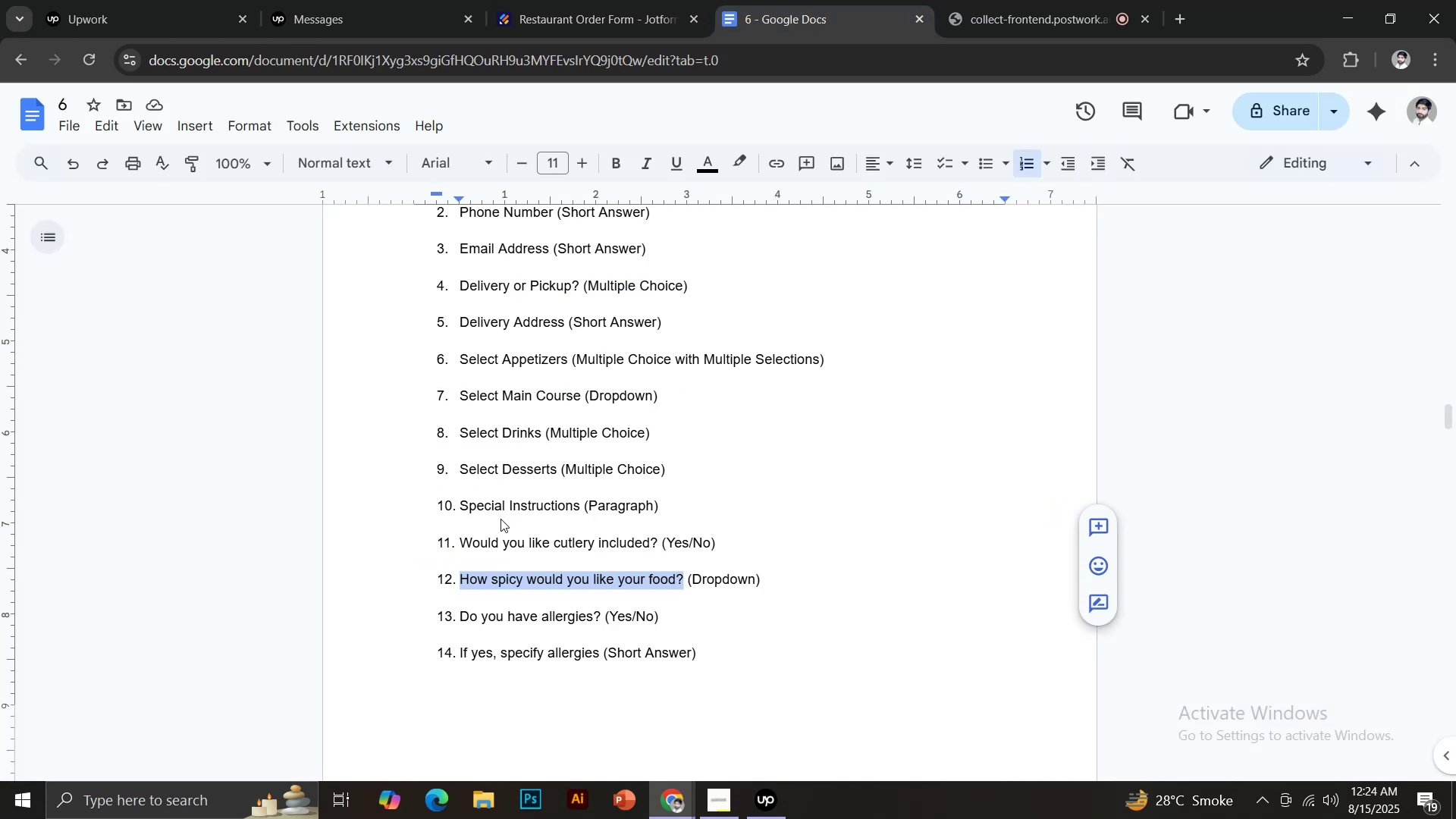 
scroll: coordinate [512, 530], scroll_direction: down, amount: 2.0
 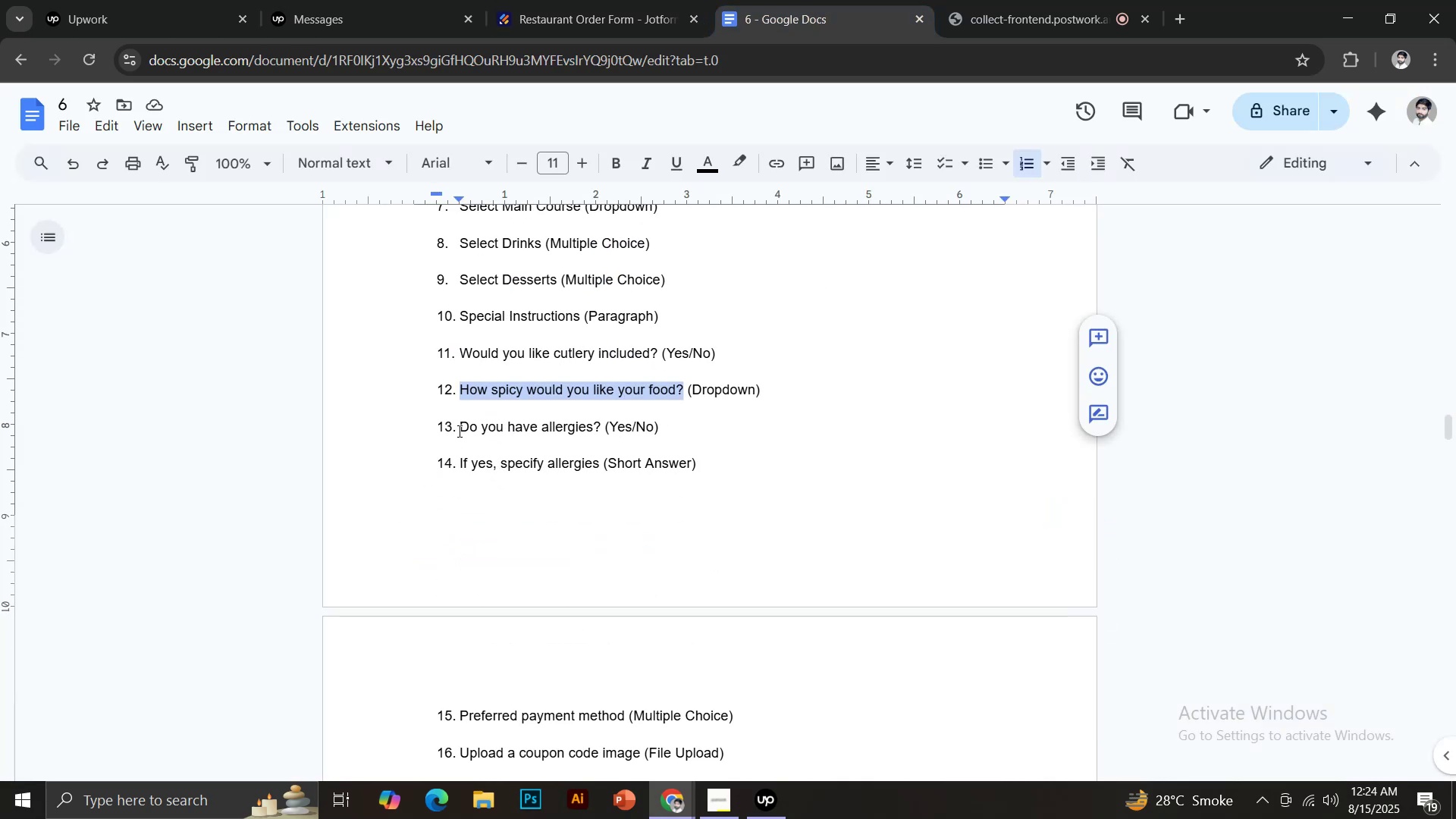 
left_click_drag(start_coordinate=[461, 429], to_coordinate=[599, 425])
 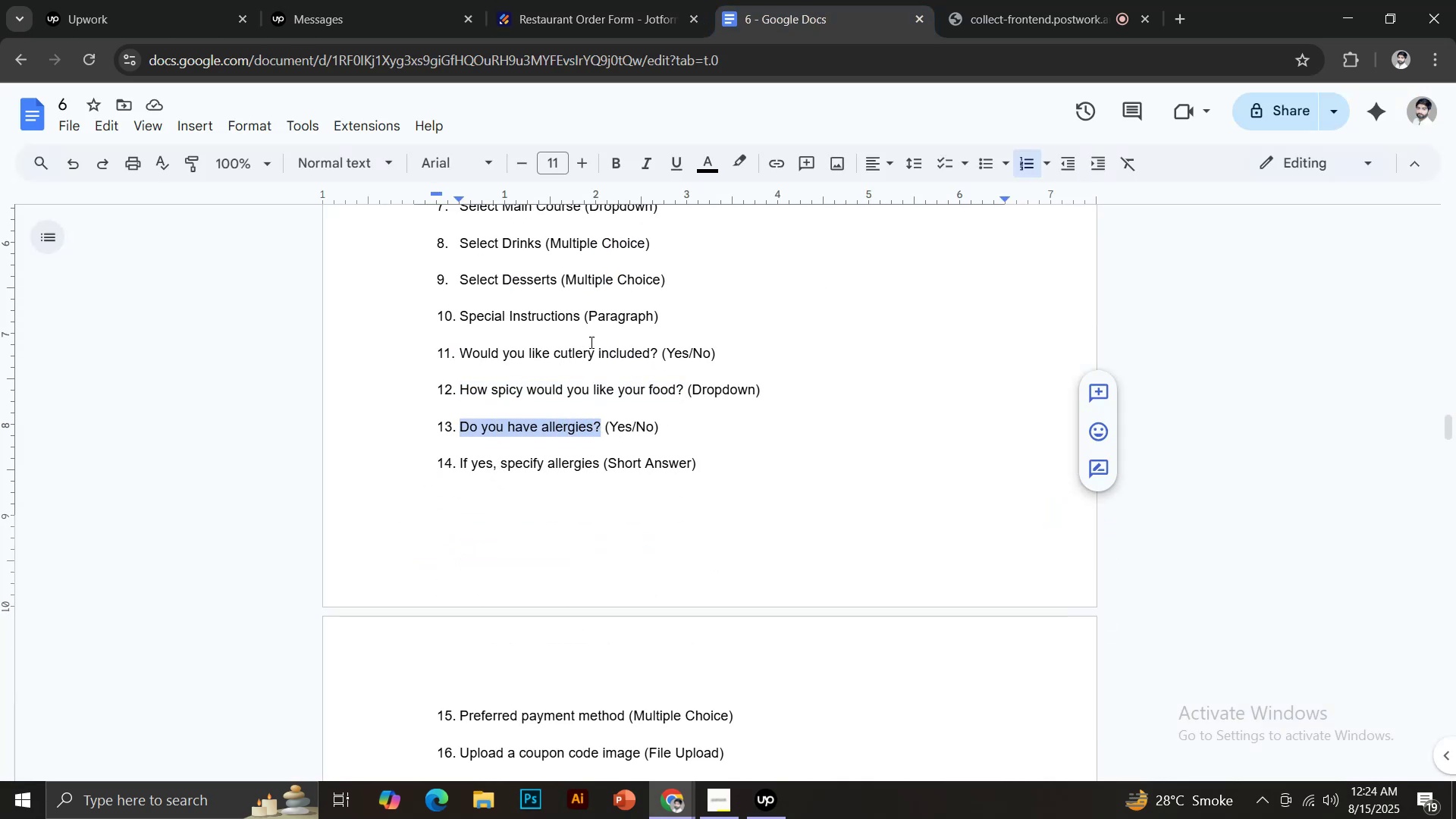 
key(Control+C)
 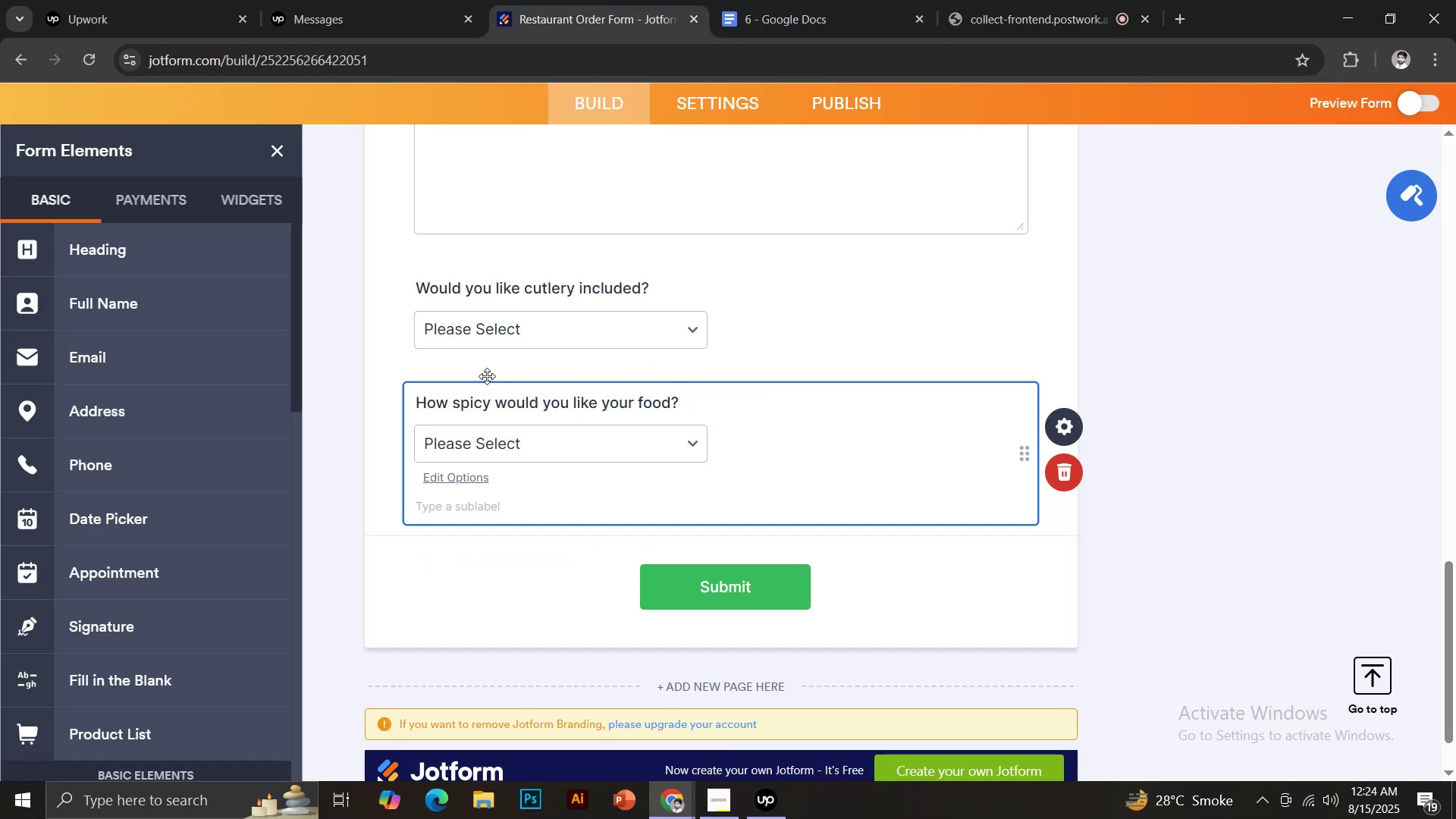 
scroll: coordinate [229, 574], scroll_direction: down, amount: 5.0
 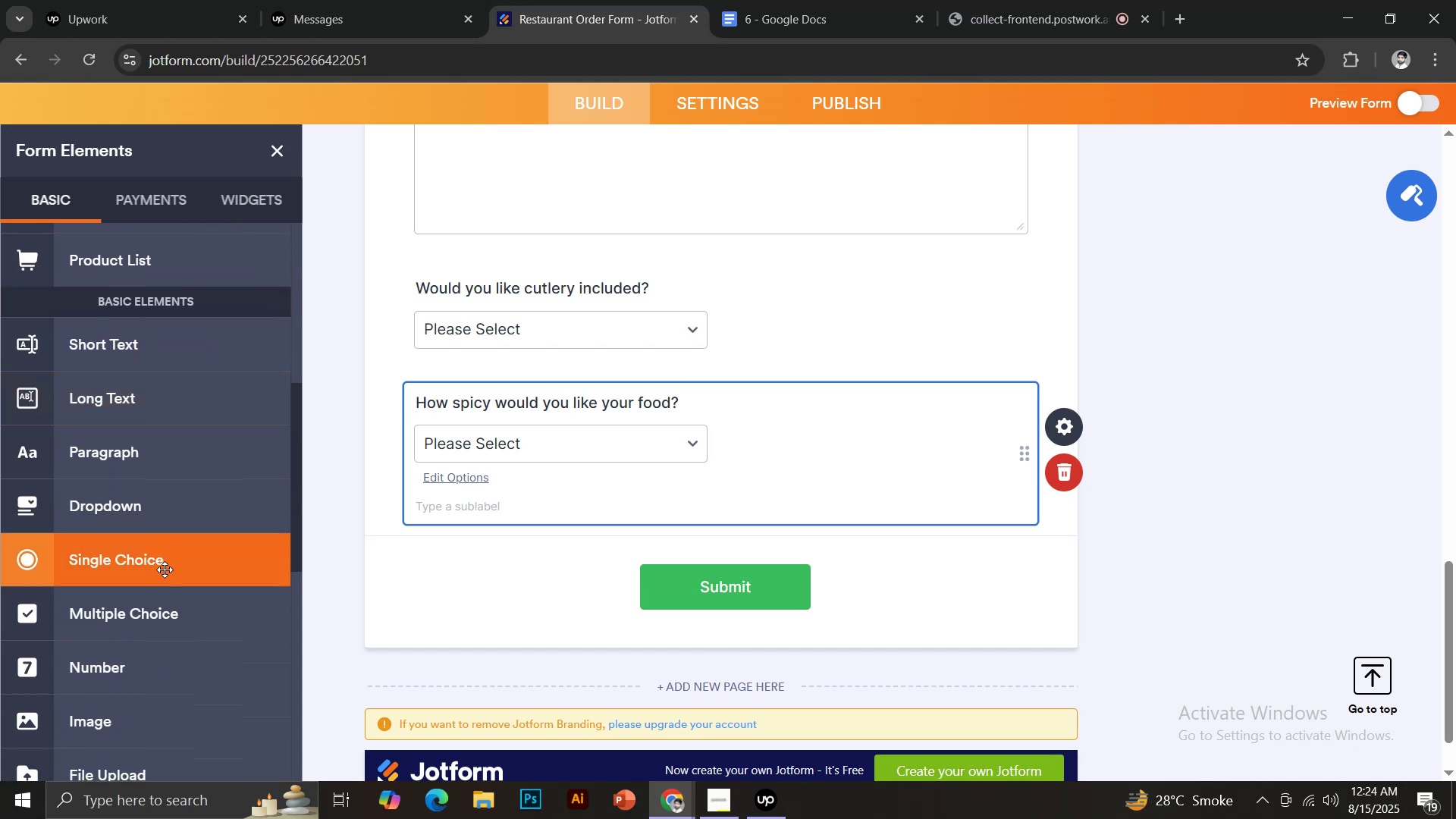 
left_click([161, 610])
 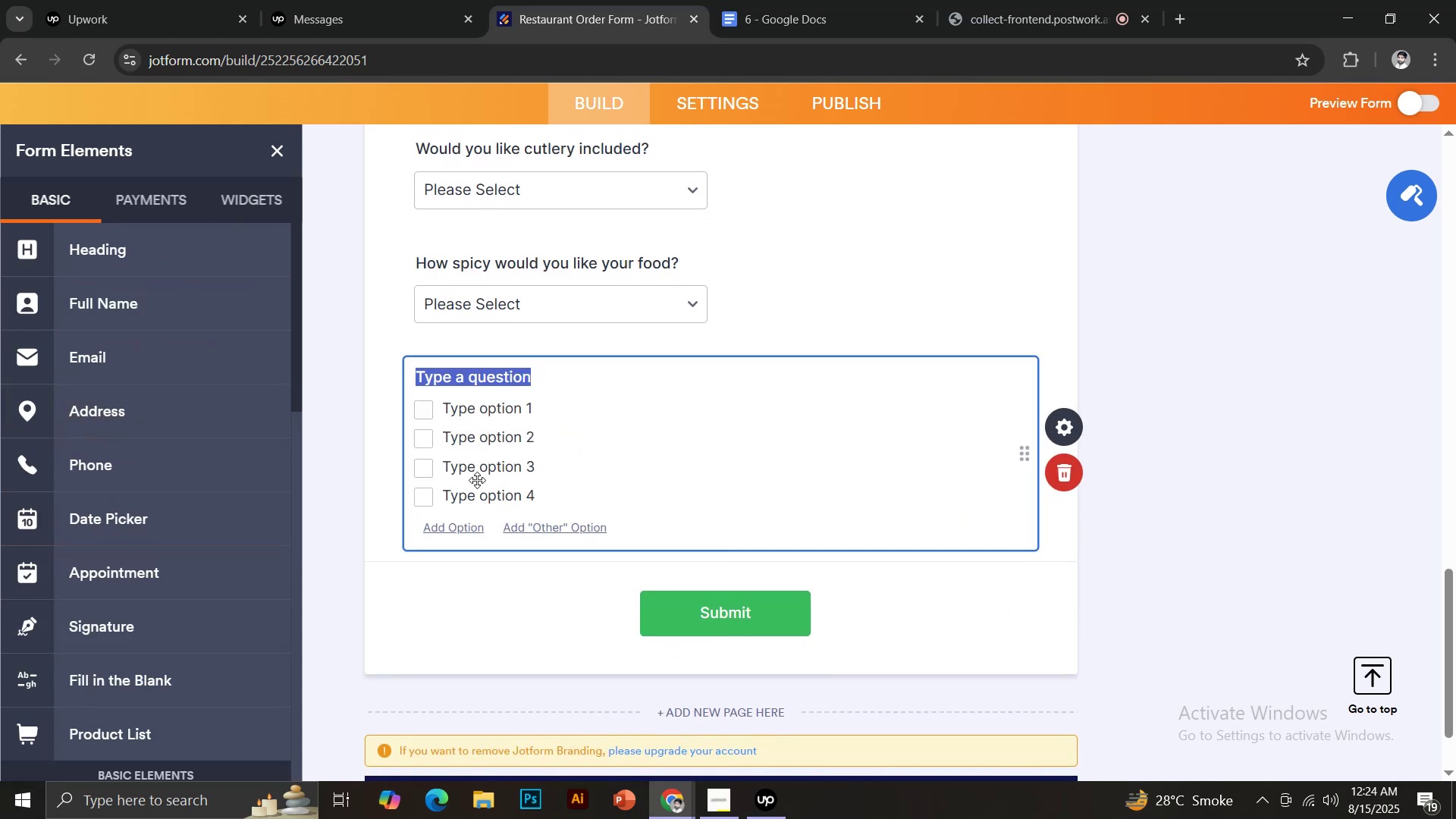 
key(Control+V)
 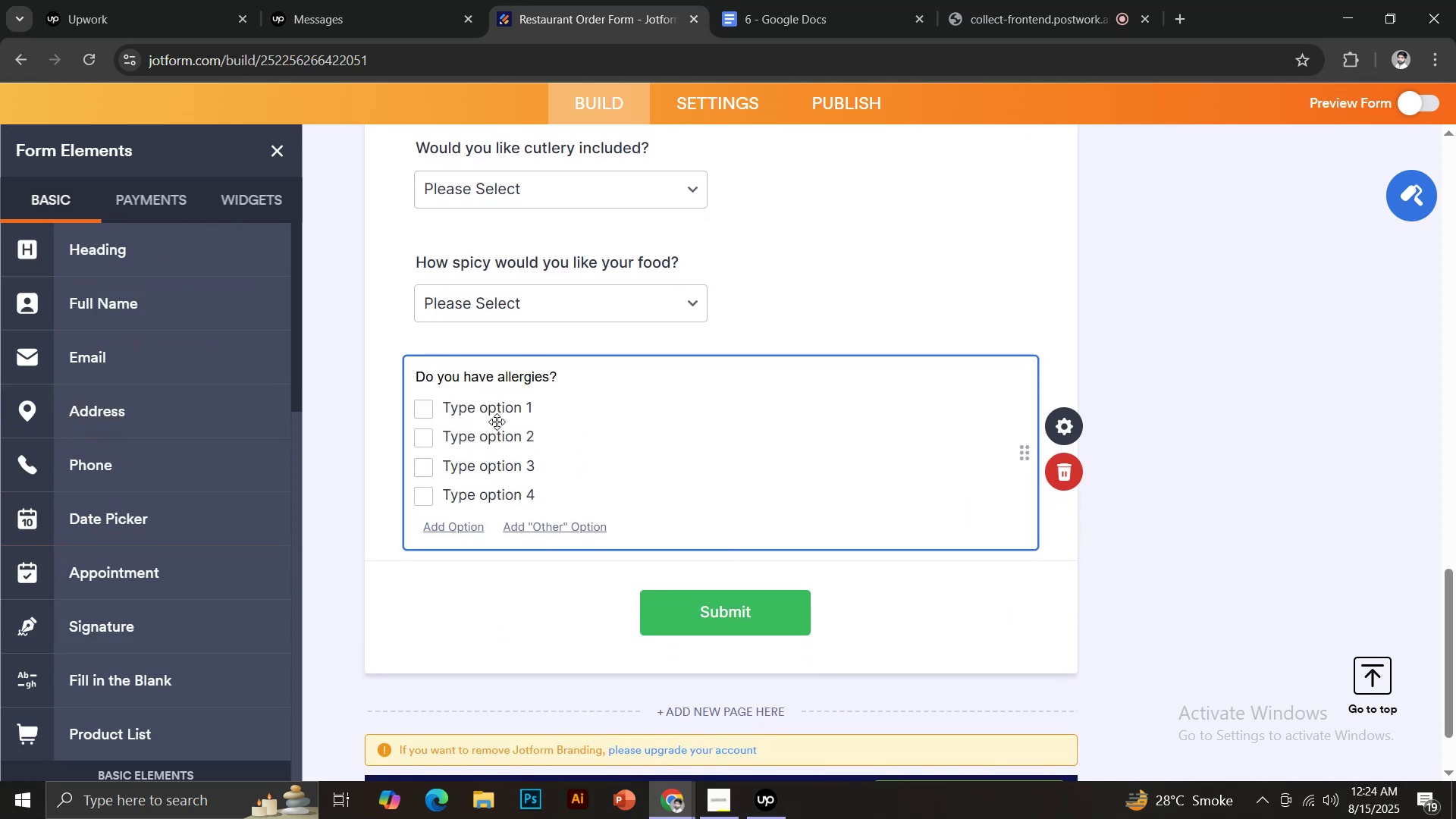 
left_click([495, 409])
 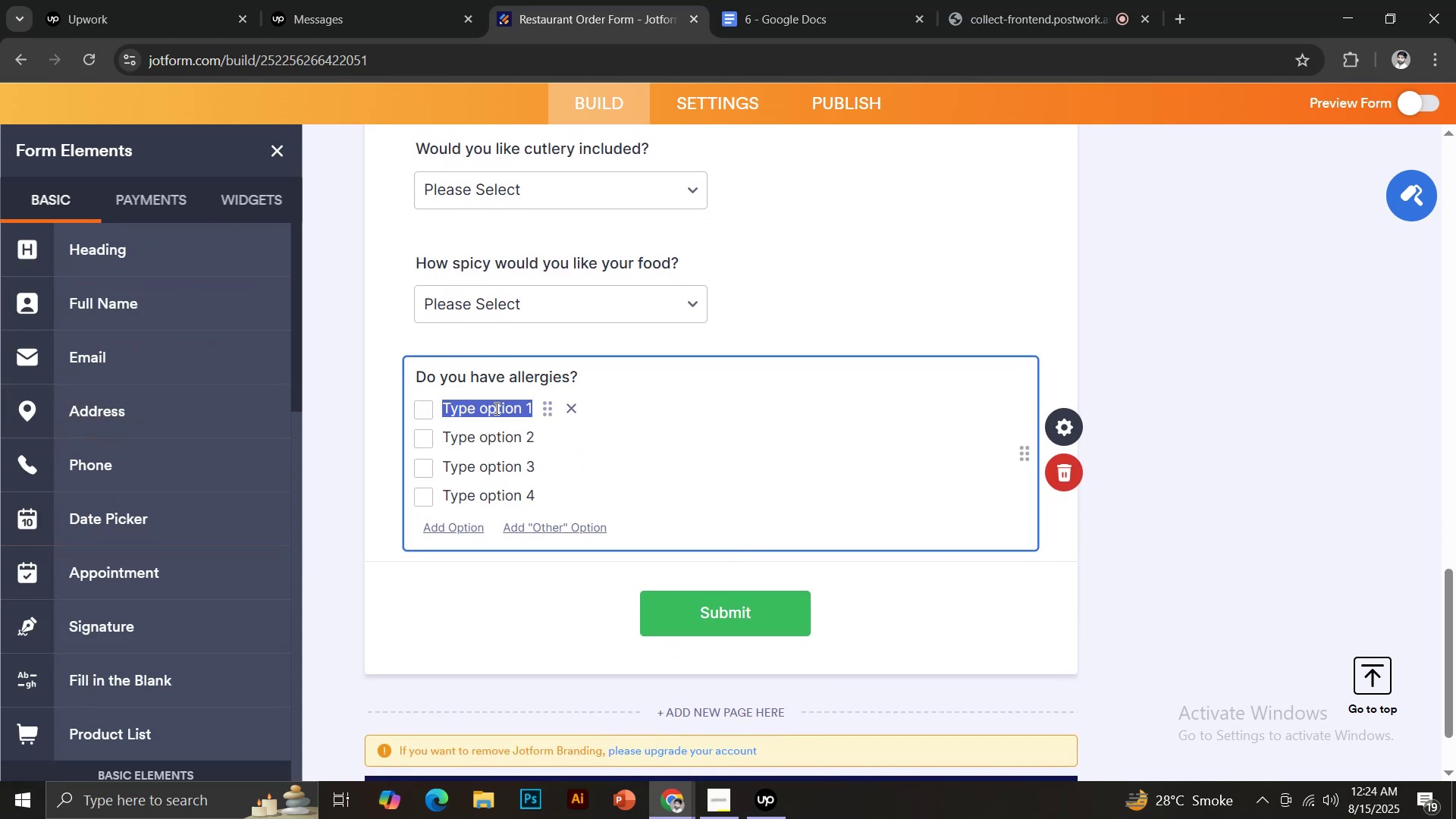 
type(yes)
 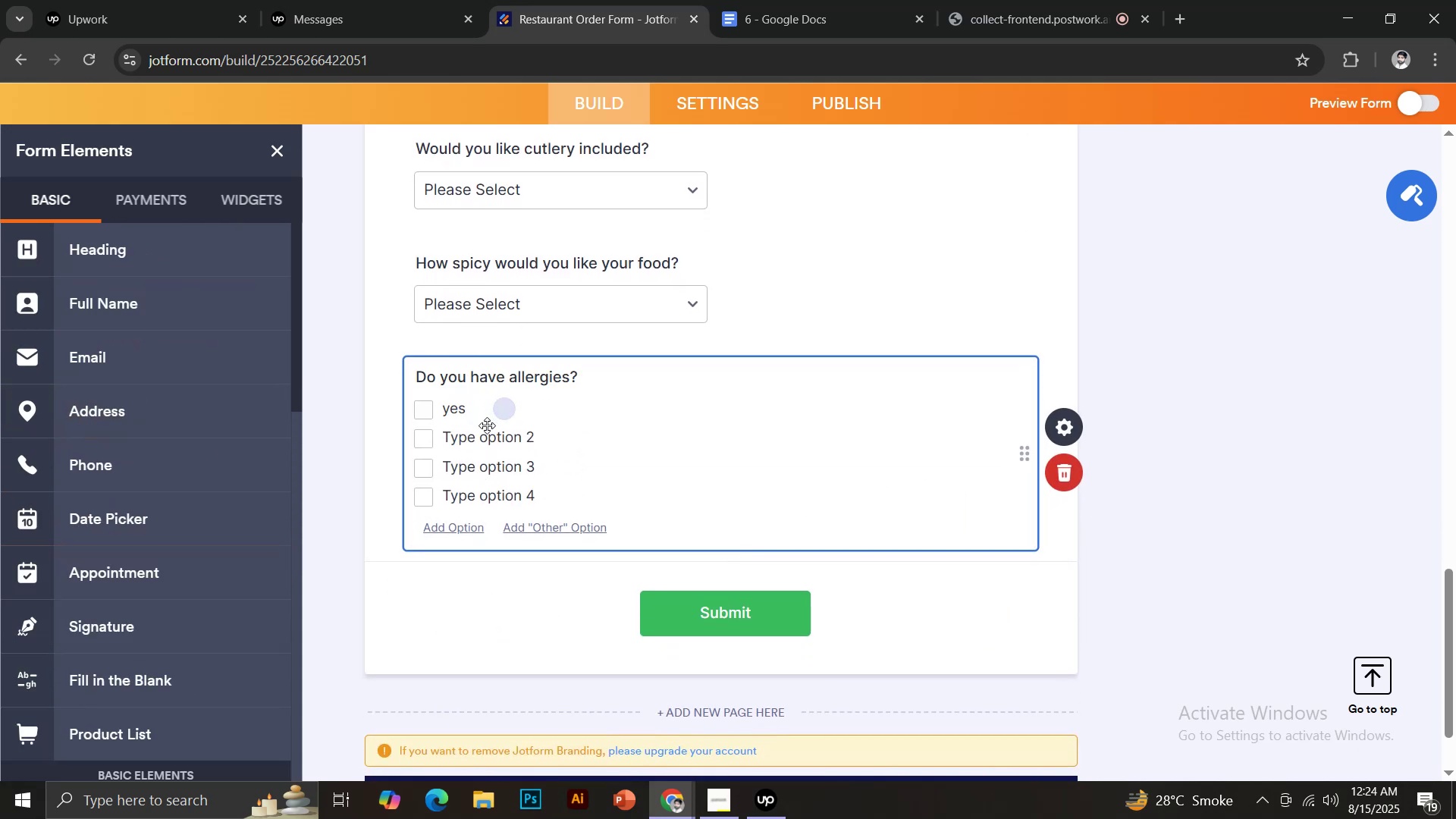 
left_click([487, 425])
 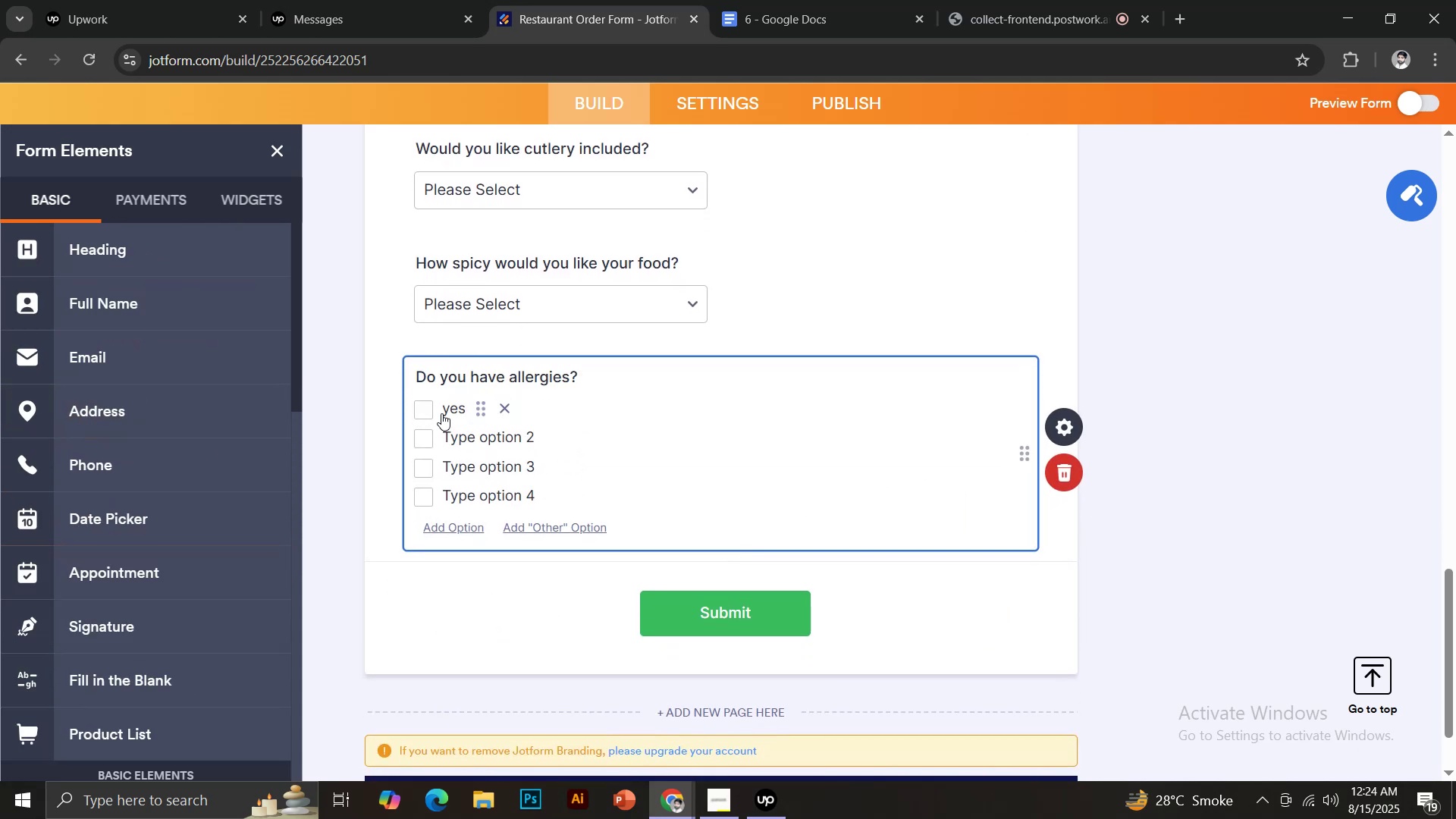 
left_click([450, 412])
 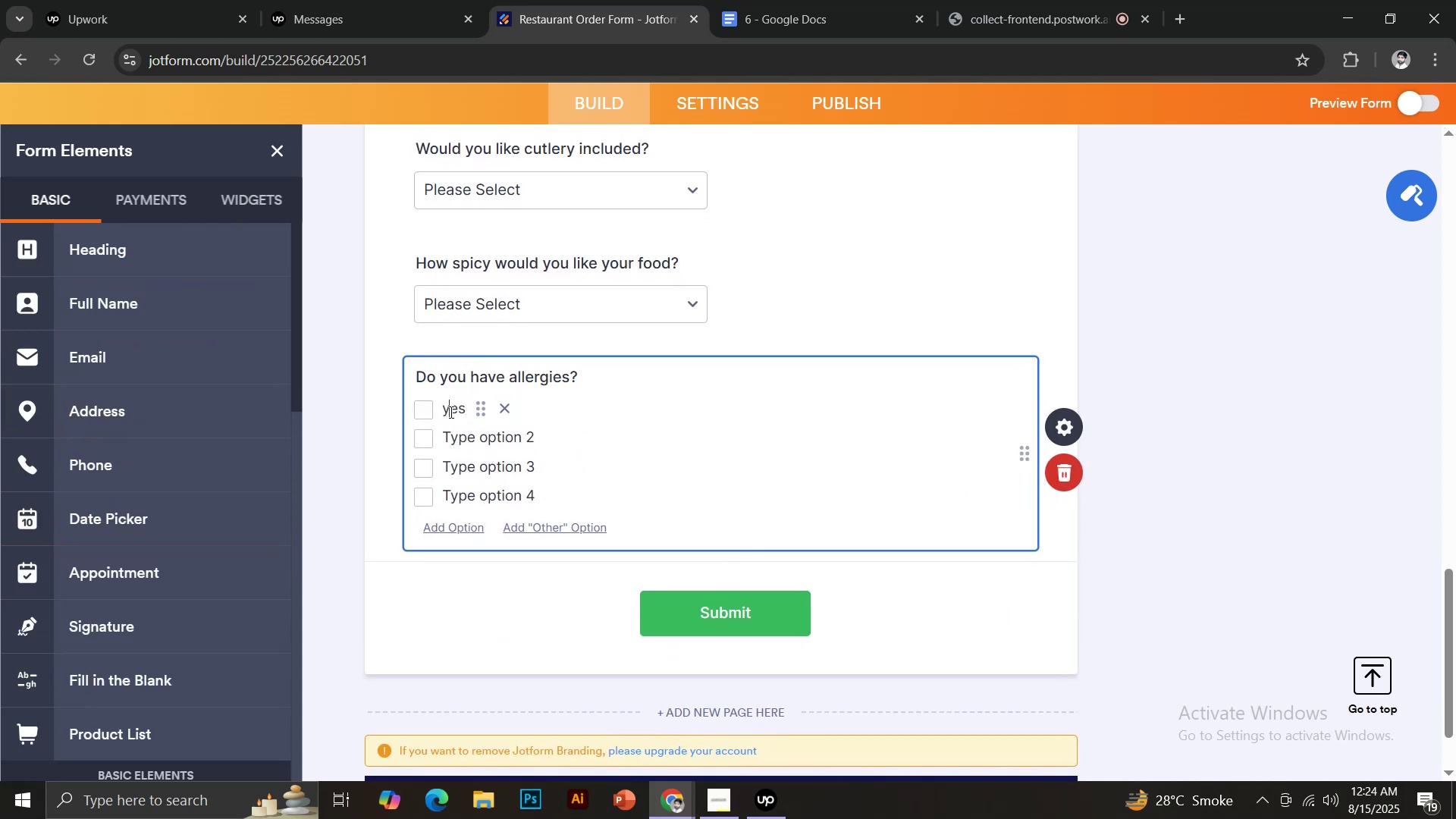 
key(Backspace)
 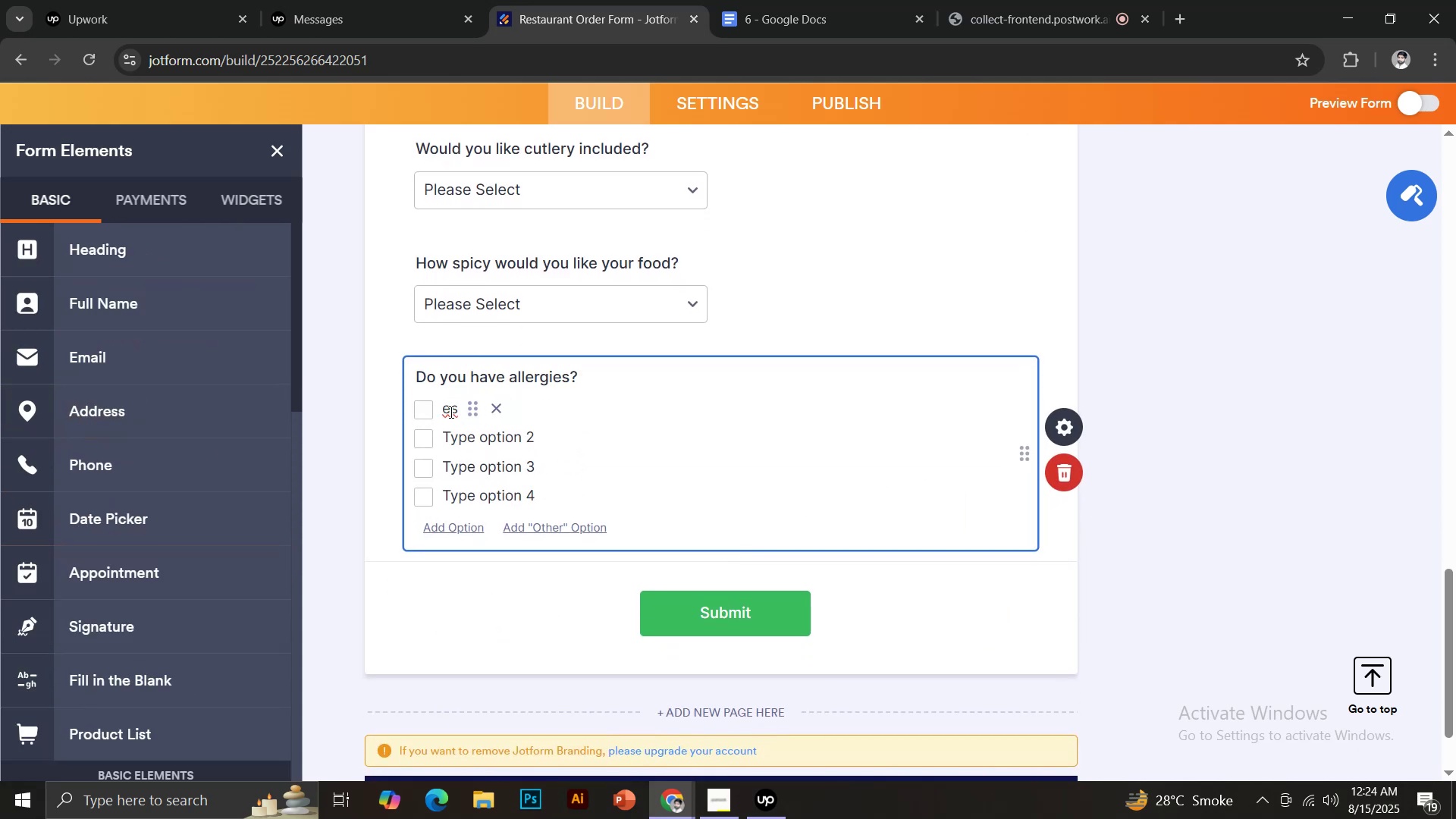 
key(CapsLock)
 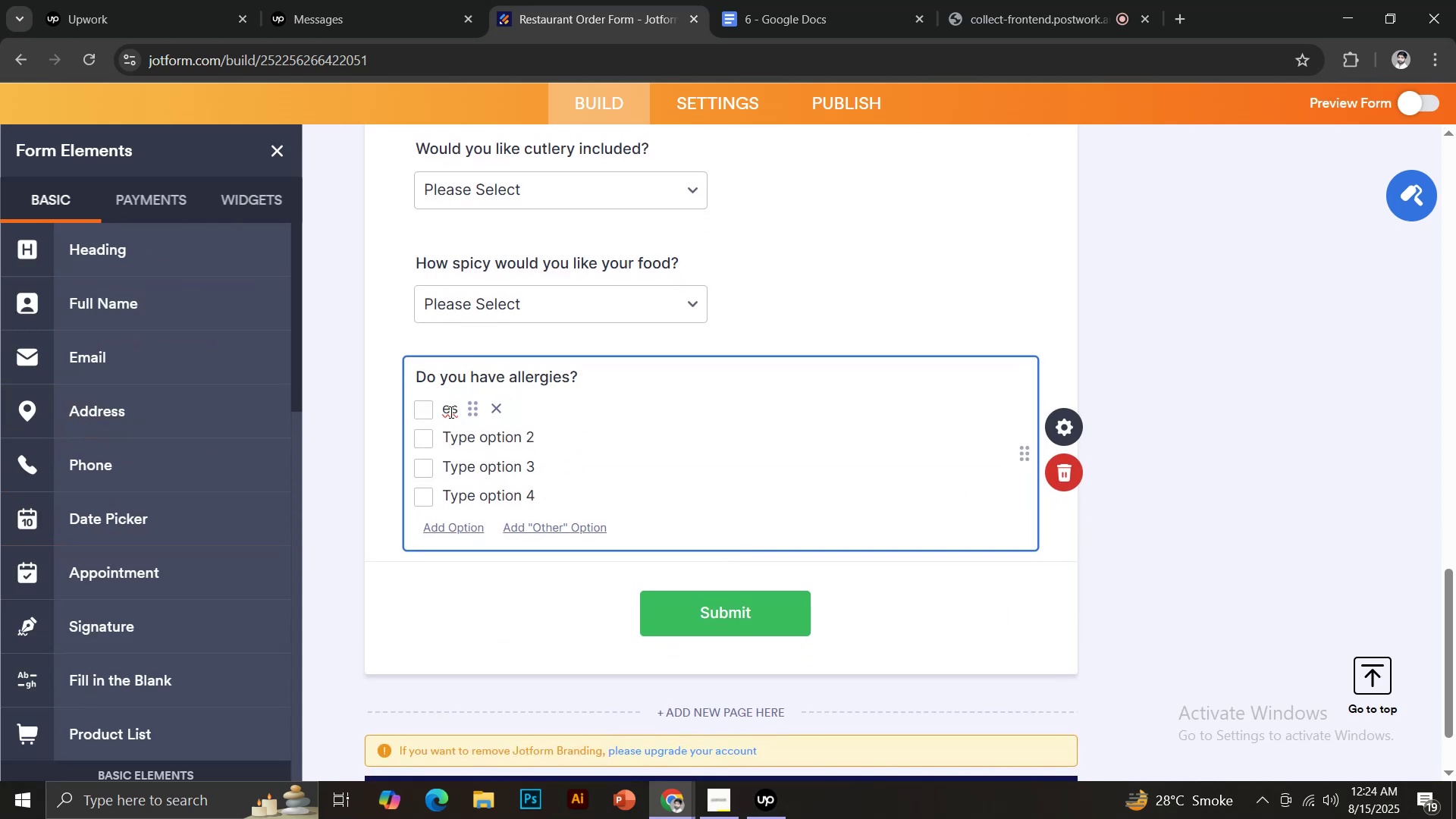 
key(Y)
 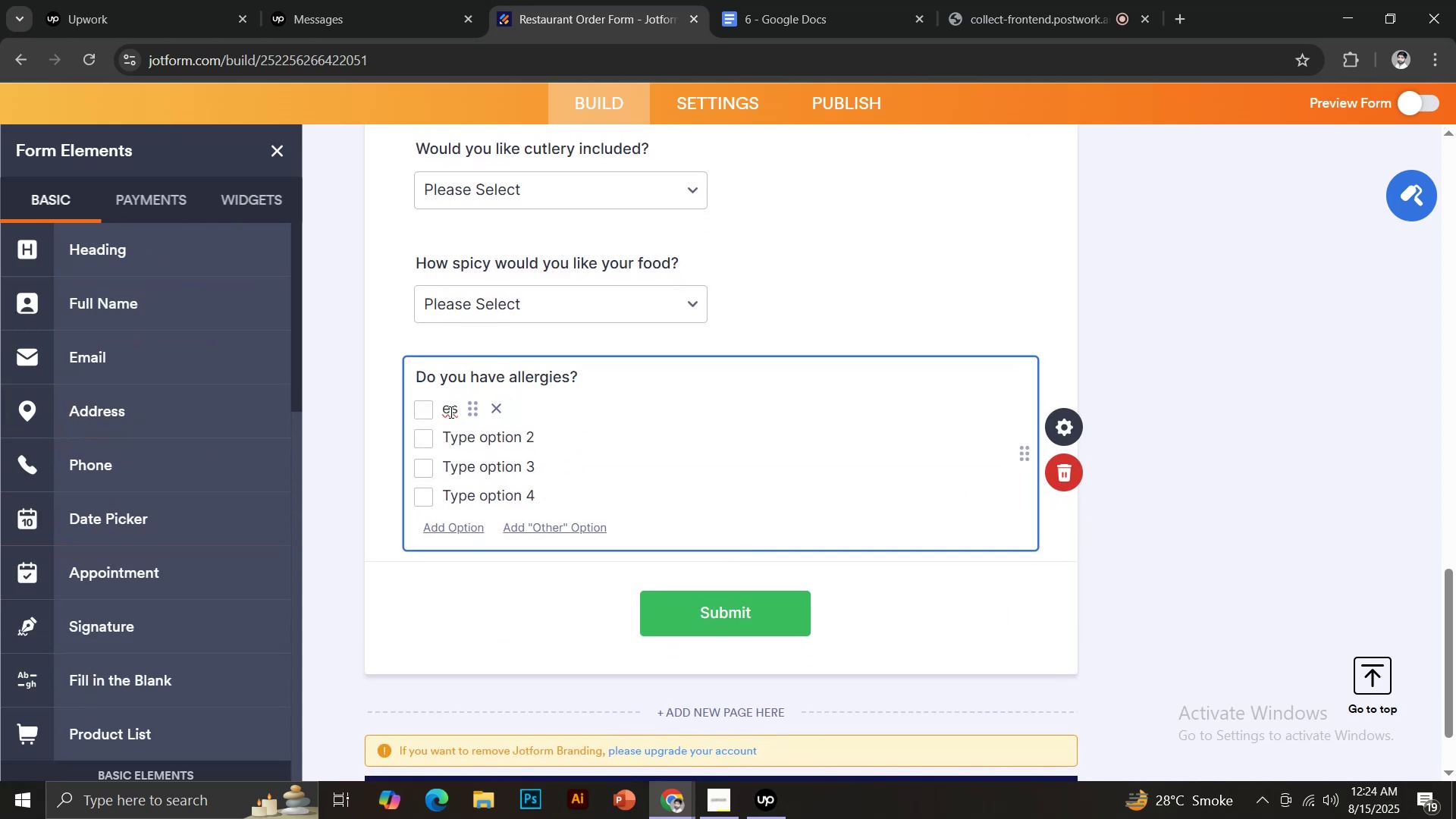 
key(CapsLock)
 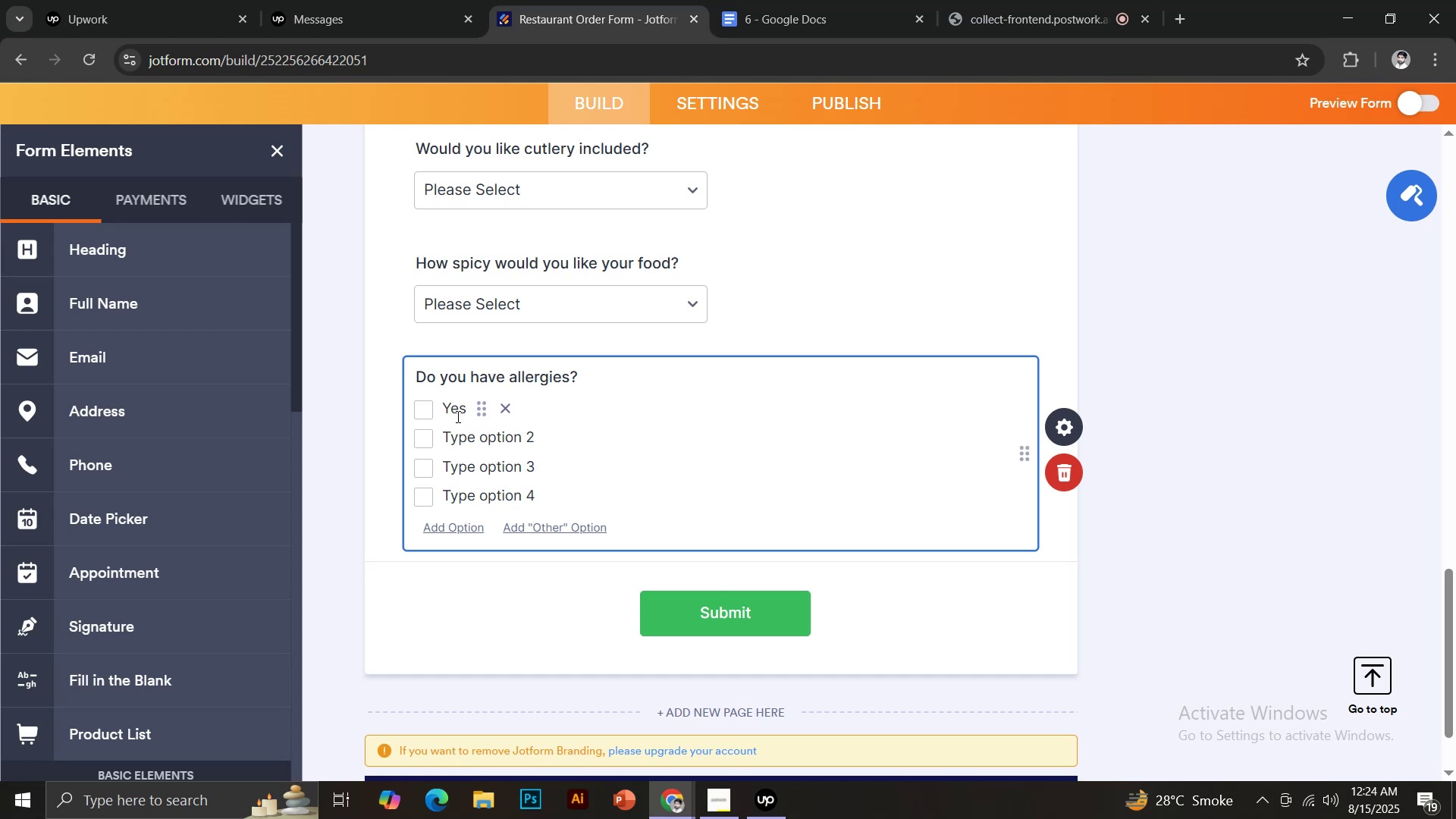 
left_click([465, 431])
 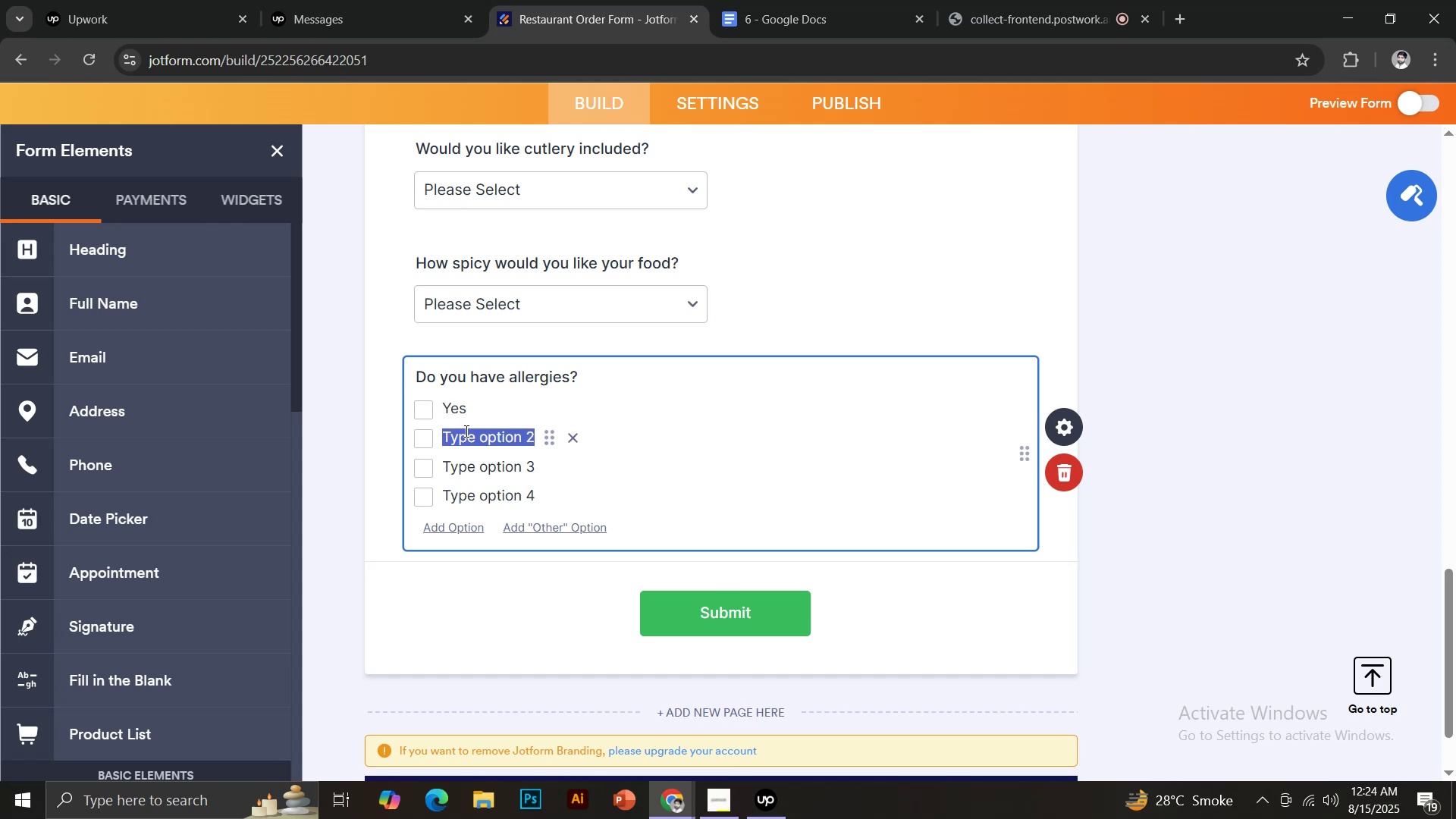 
key(CapsLock)
 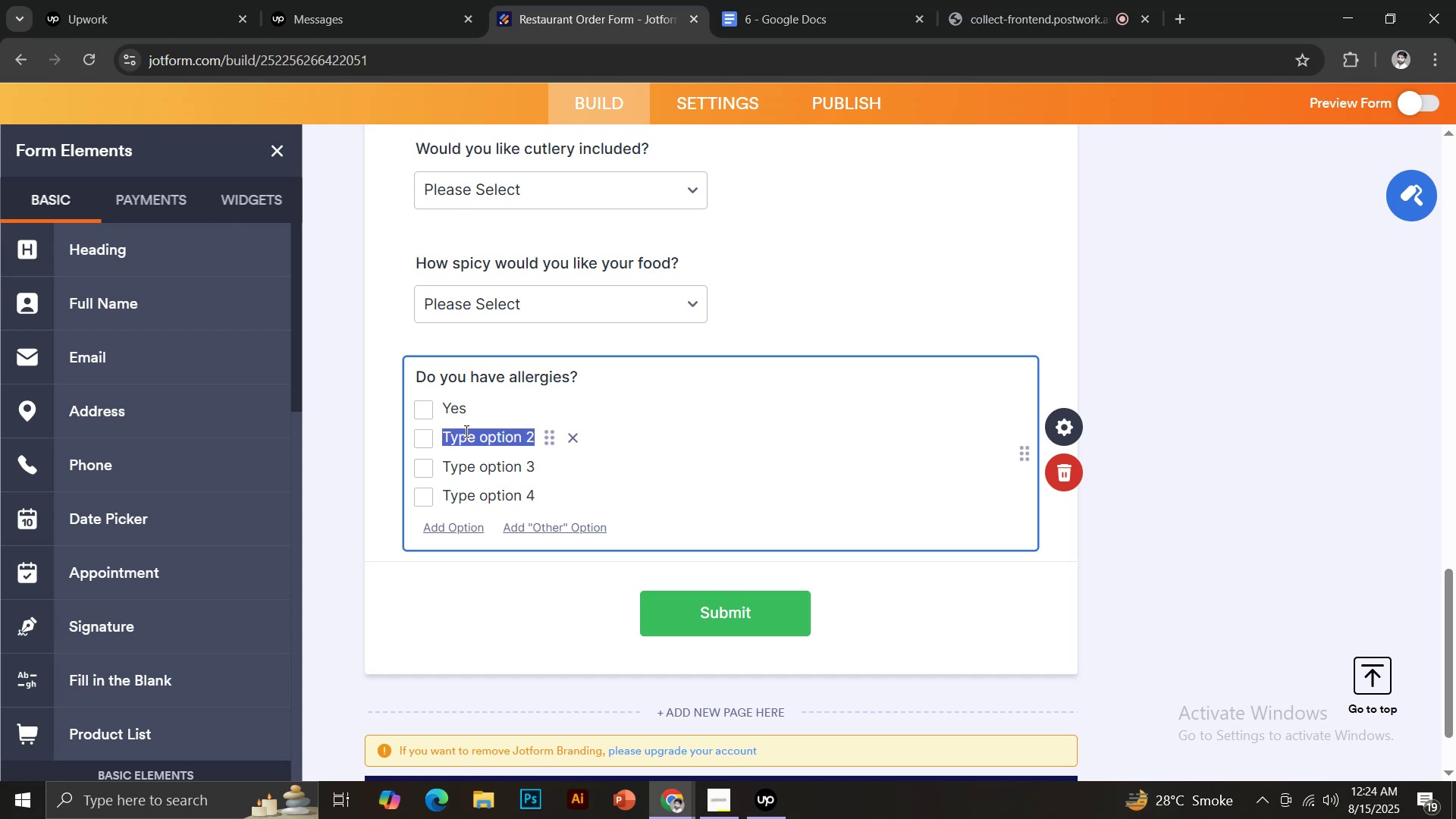 
key(N)
 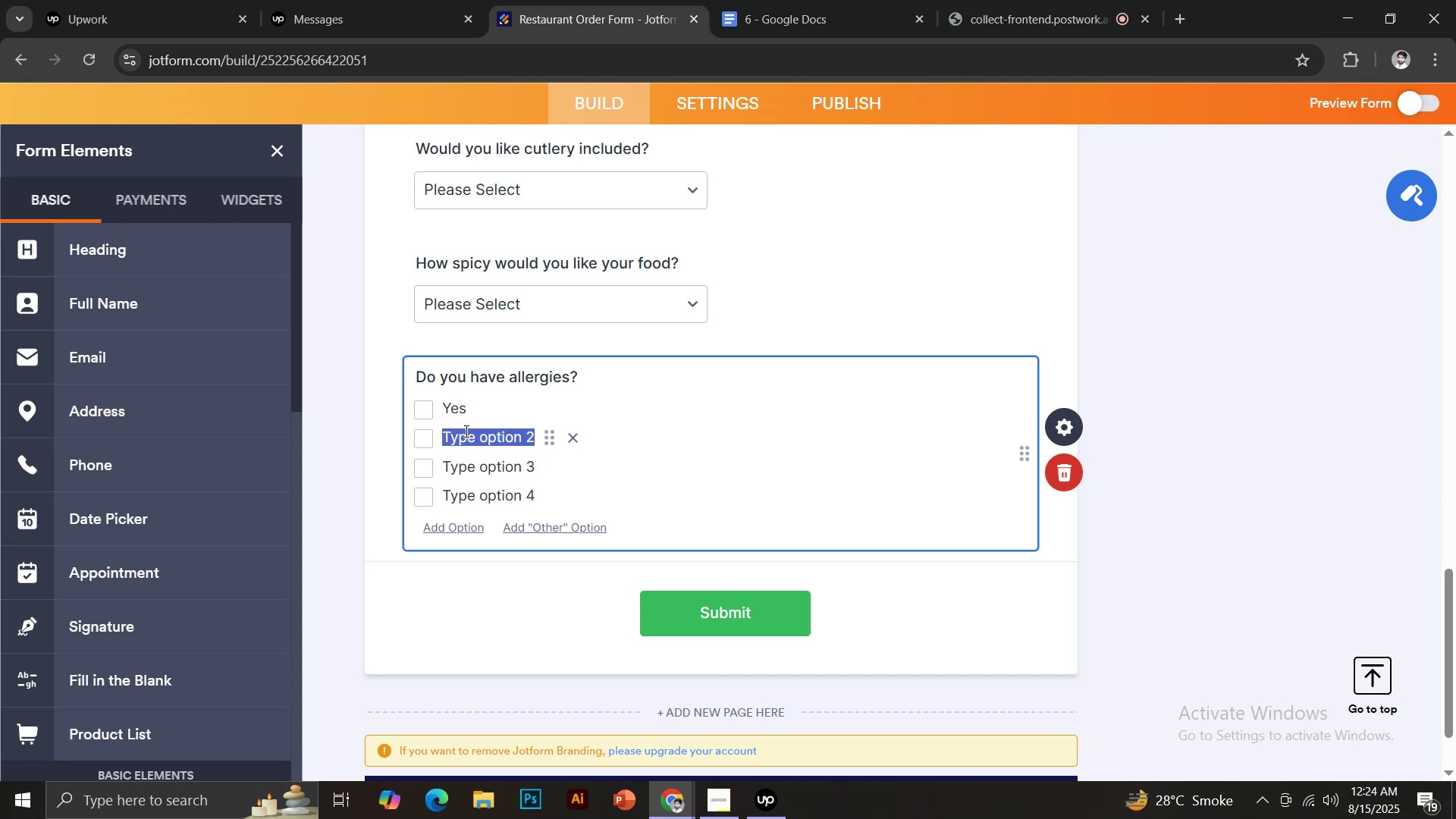 
key(CapsLock)
 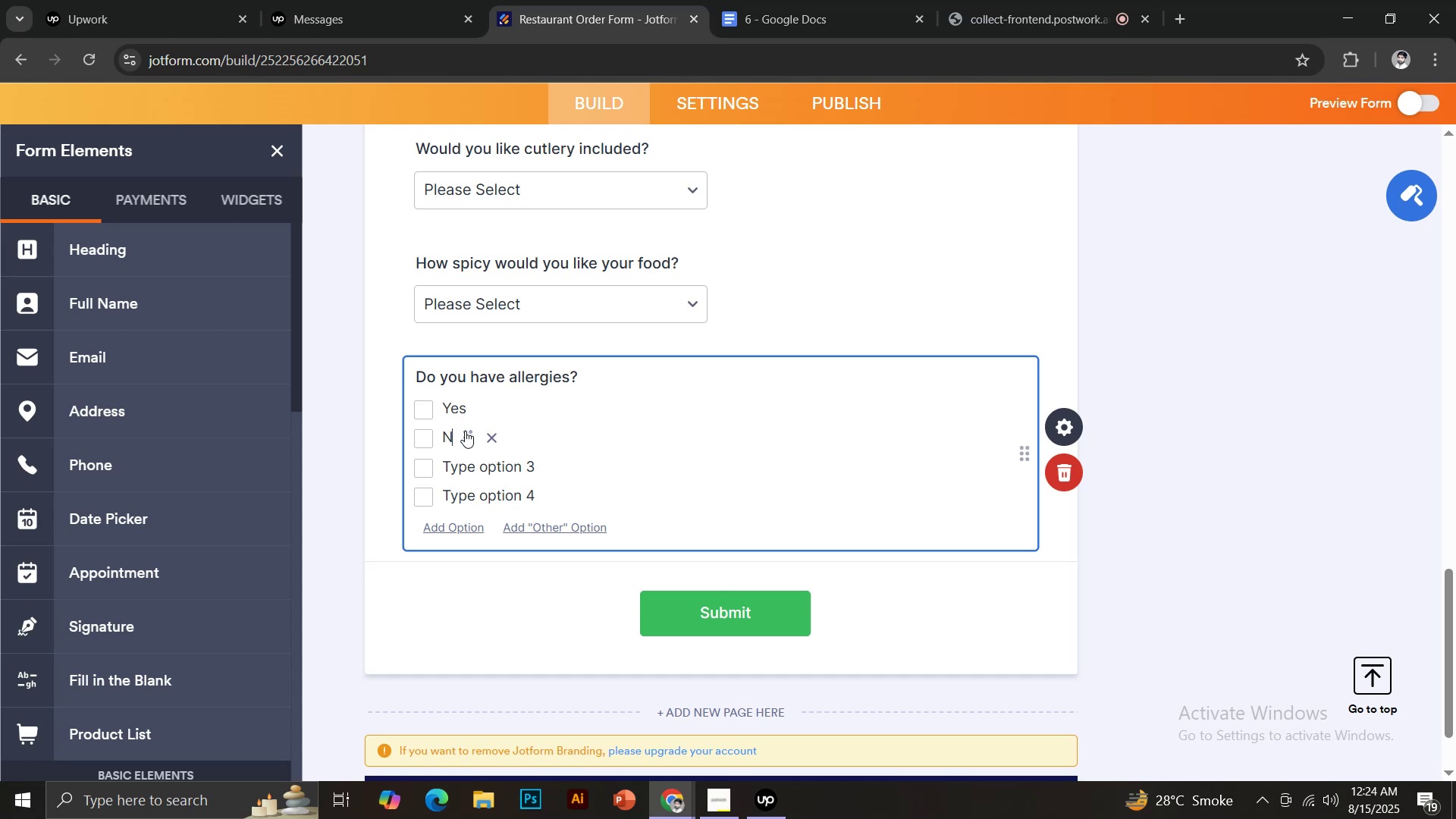 
key(O)
 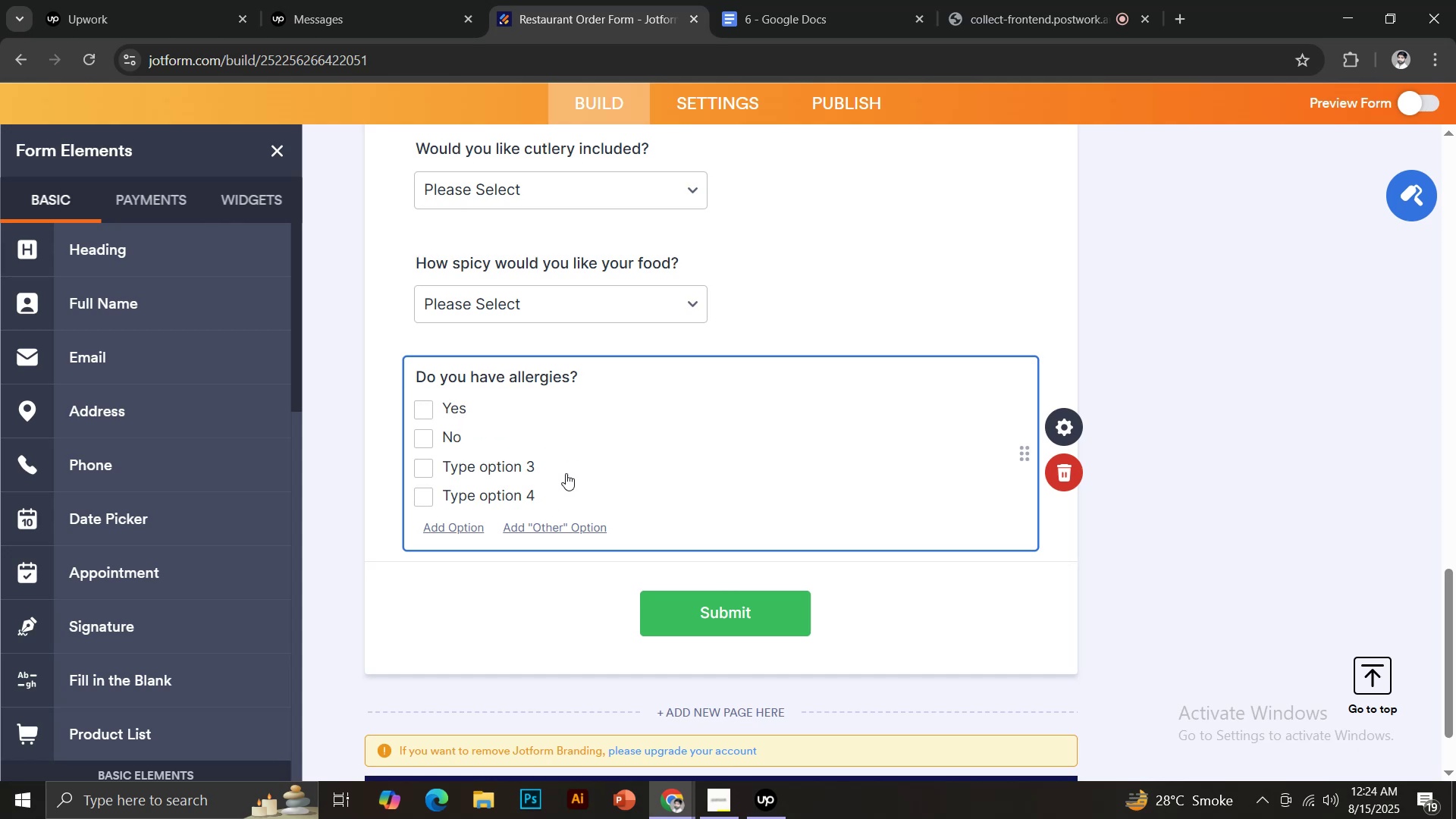 
left_click([566, 466])
 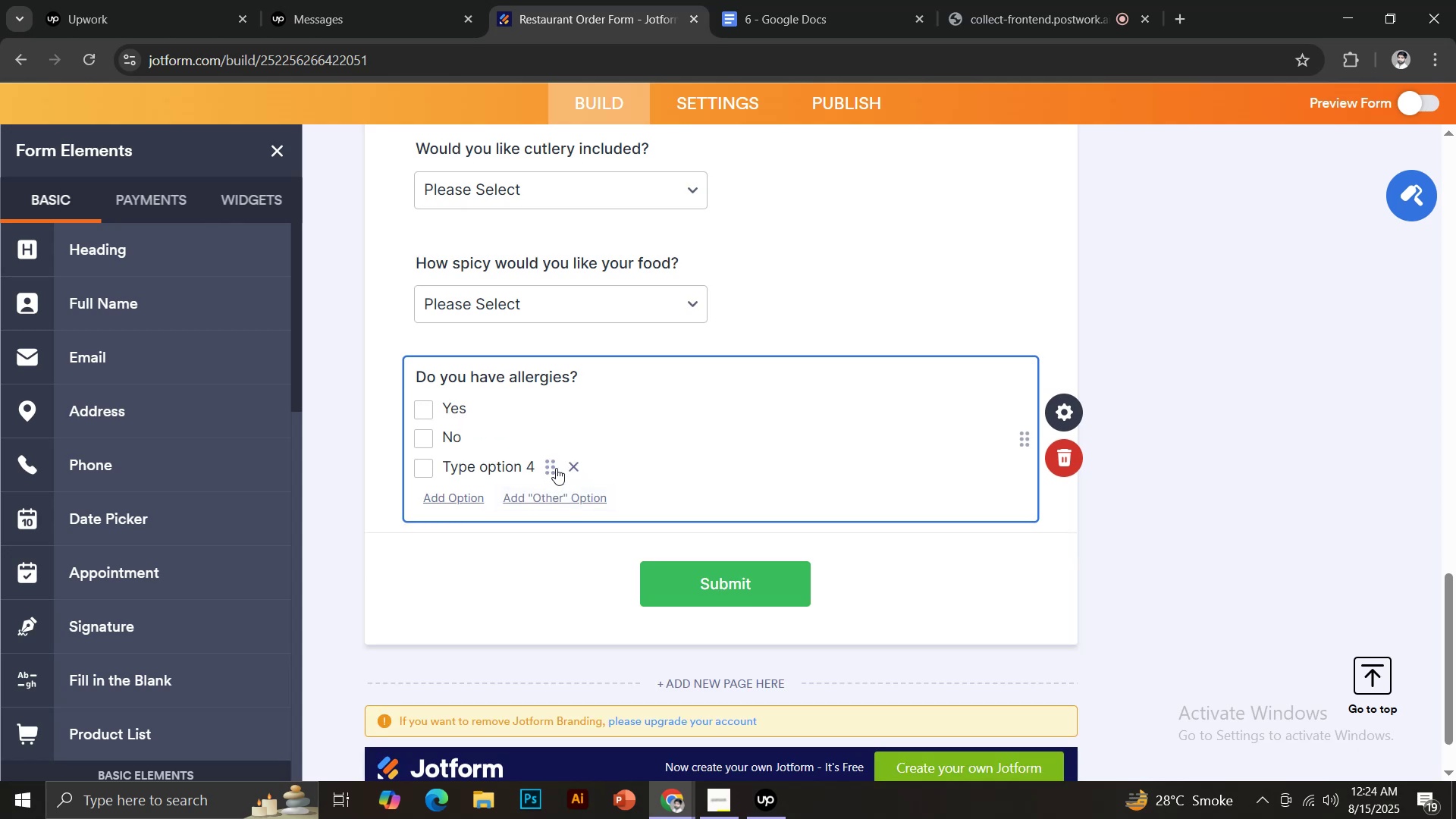 
left_click([573, 468])
 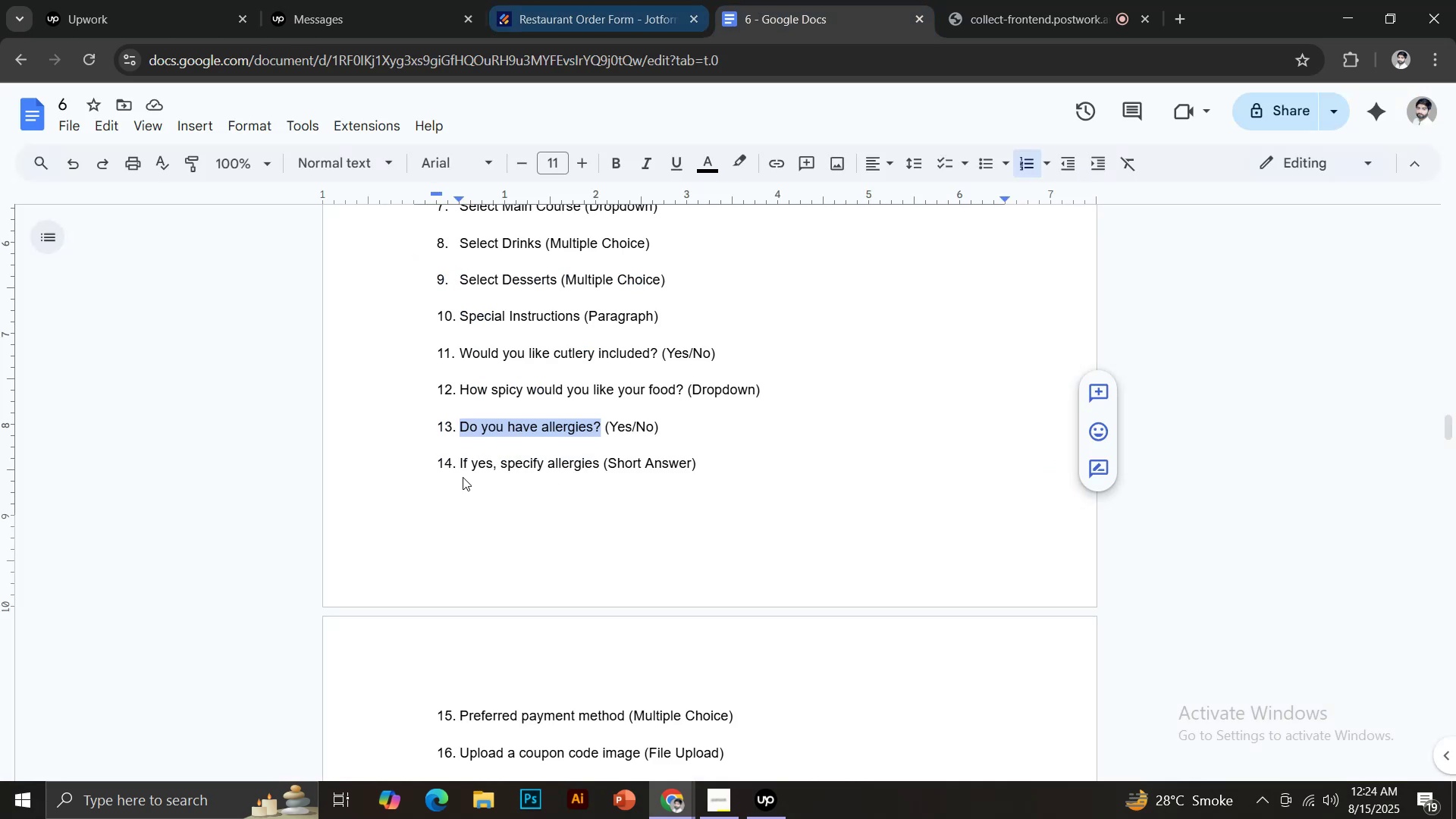 
left_click_drag(start_coordinate=[458, 463], to_coordinate=[598, 462])
 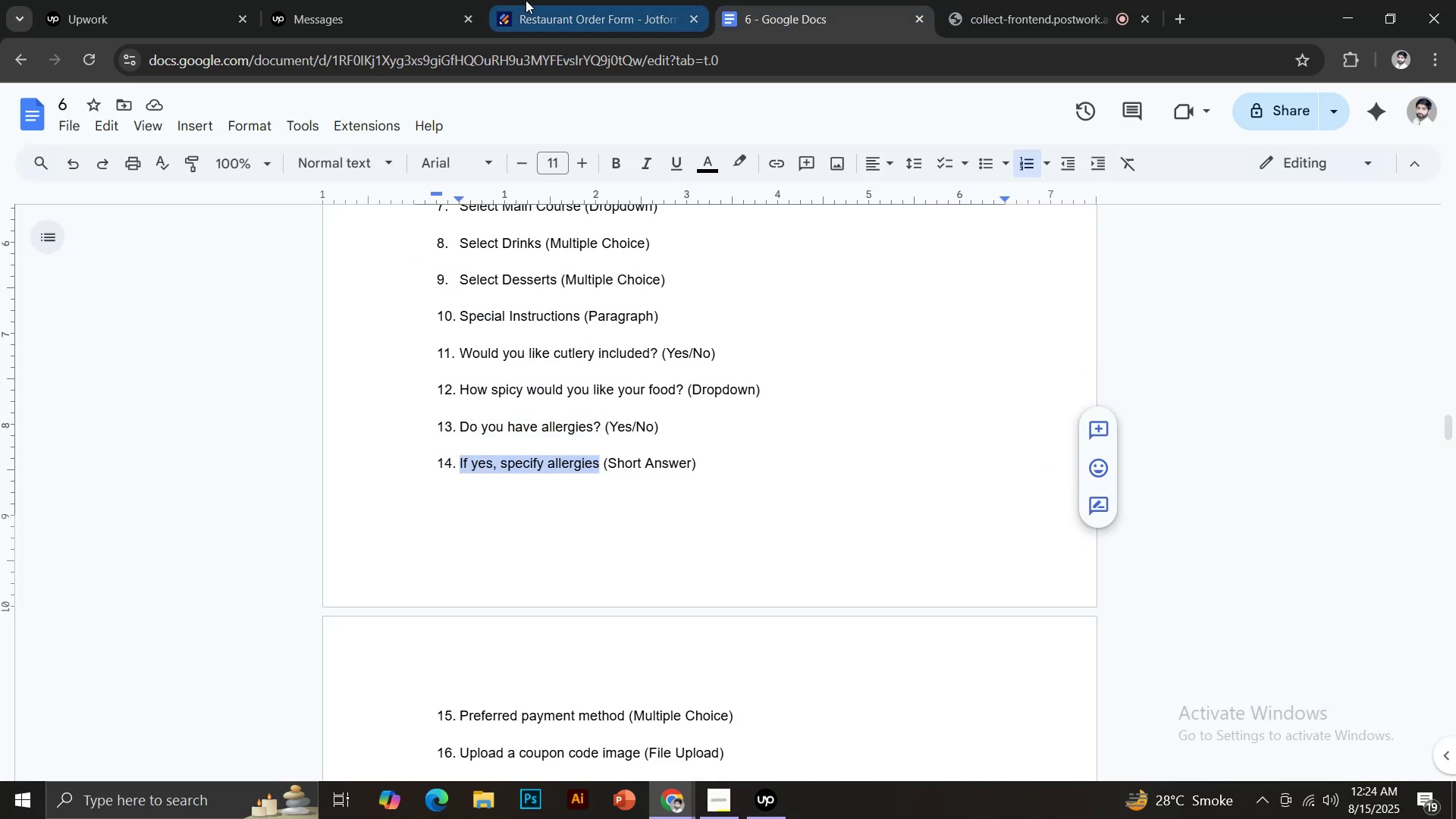 
key(Control+C)
 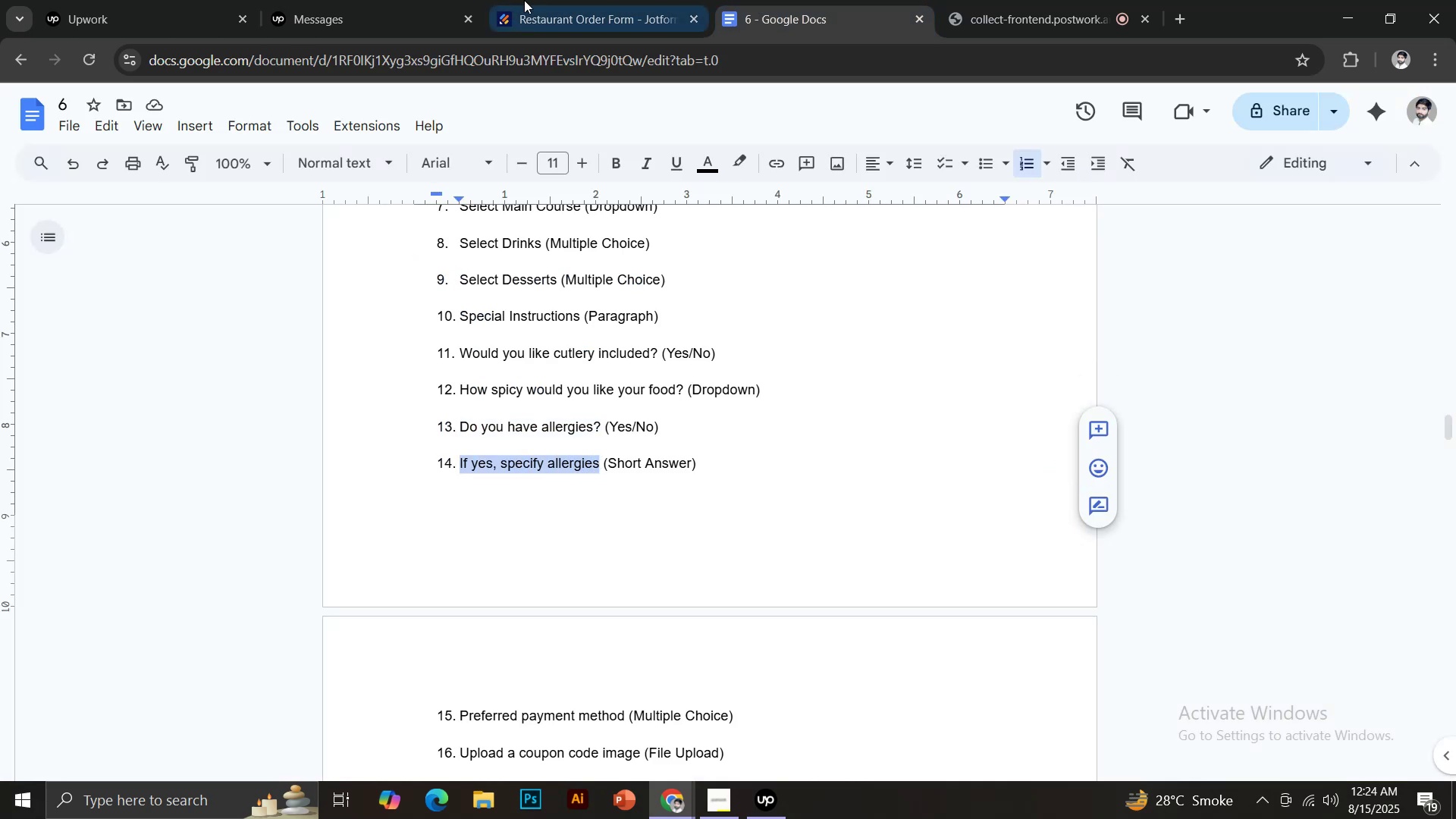 
left_click([526, 0])
 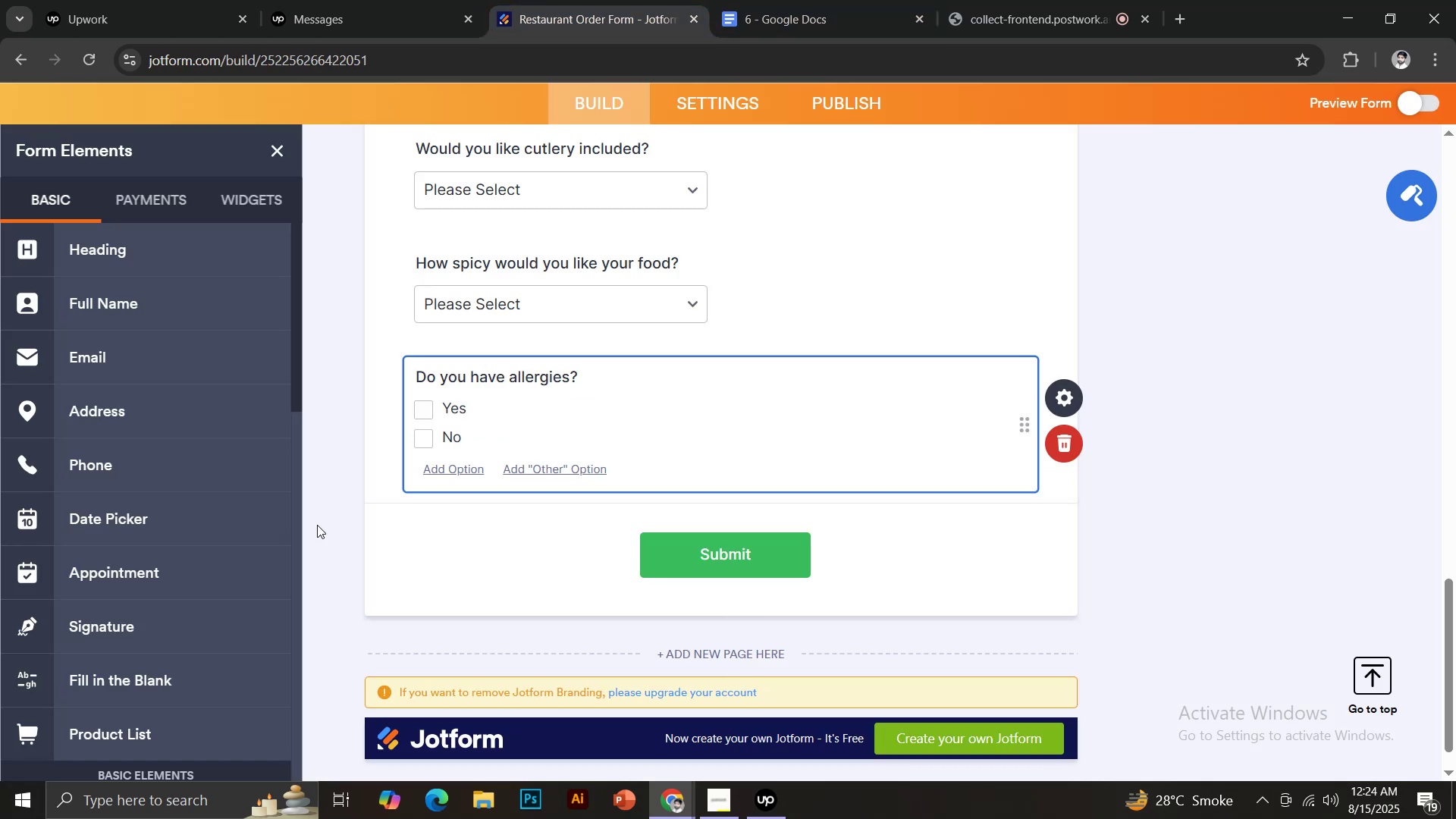 
scroll: coordinate [215, 544], scroll_direction: down, amount: 6.0
 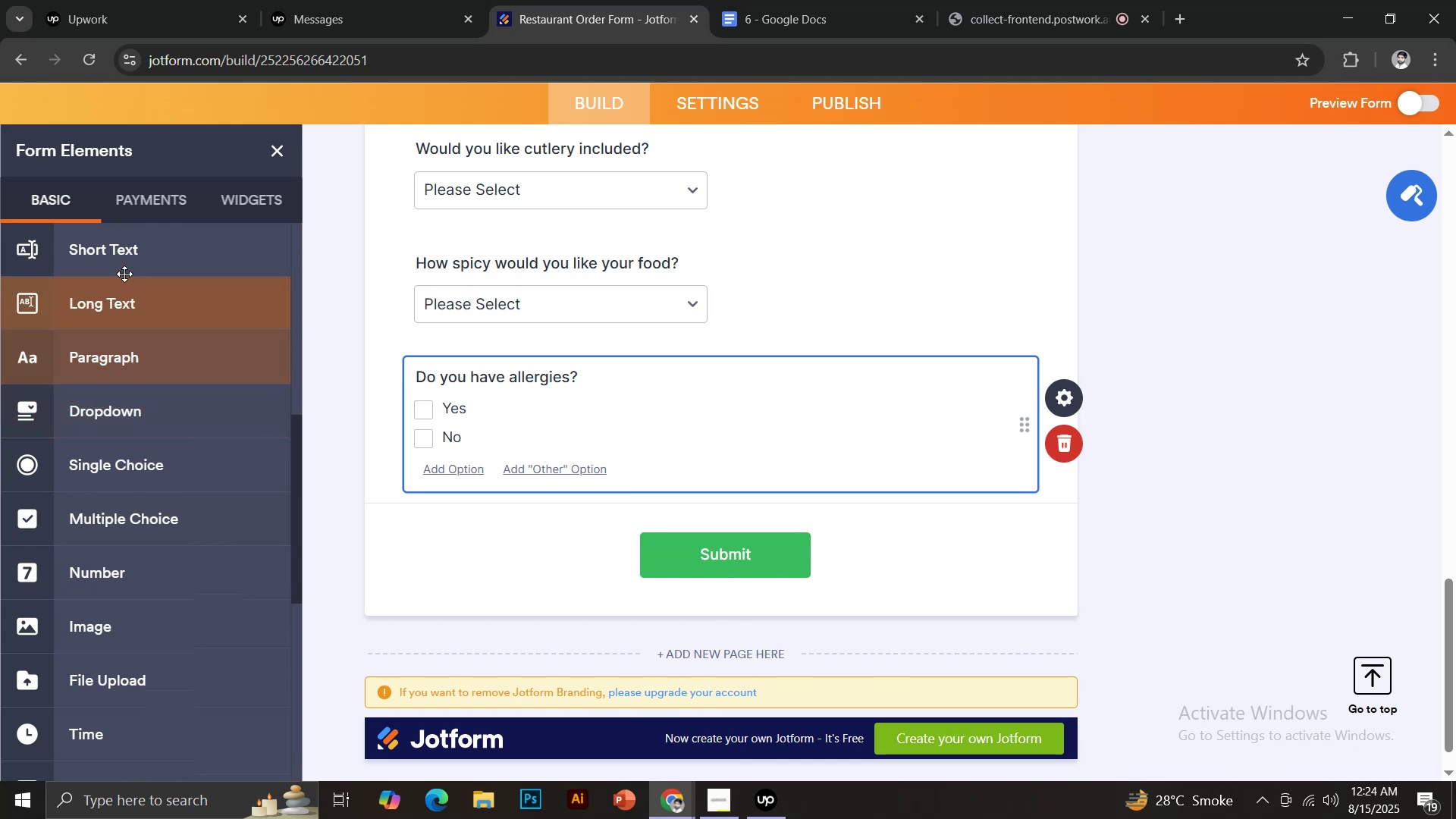 
left_click([120, 256])
 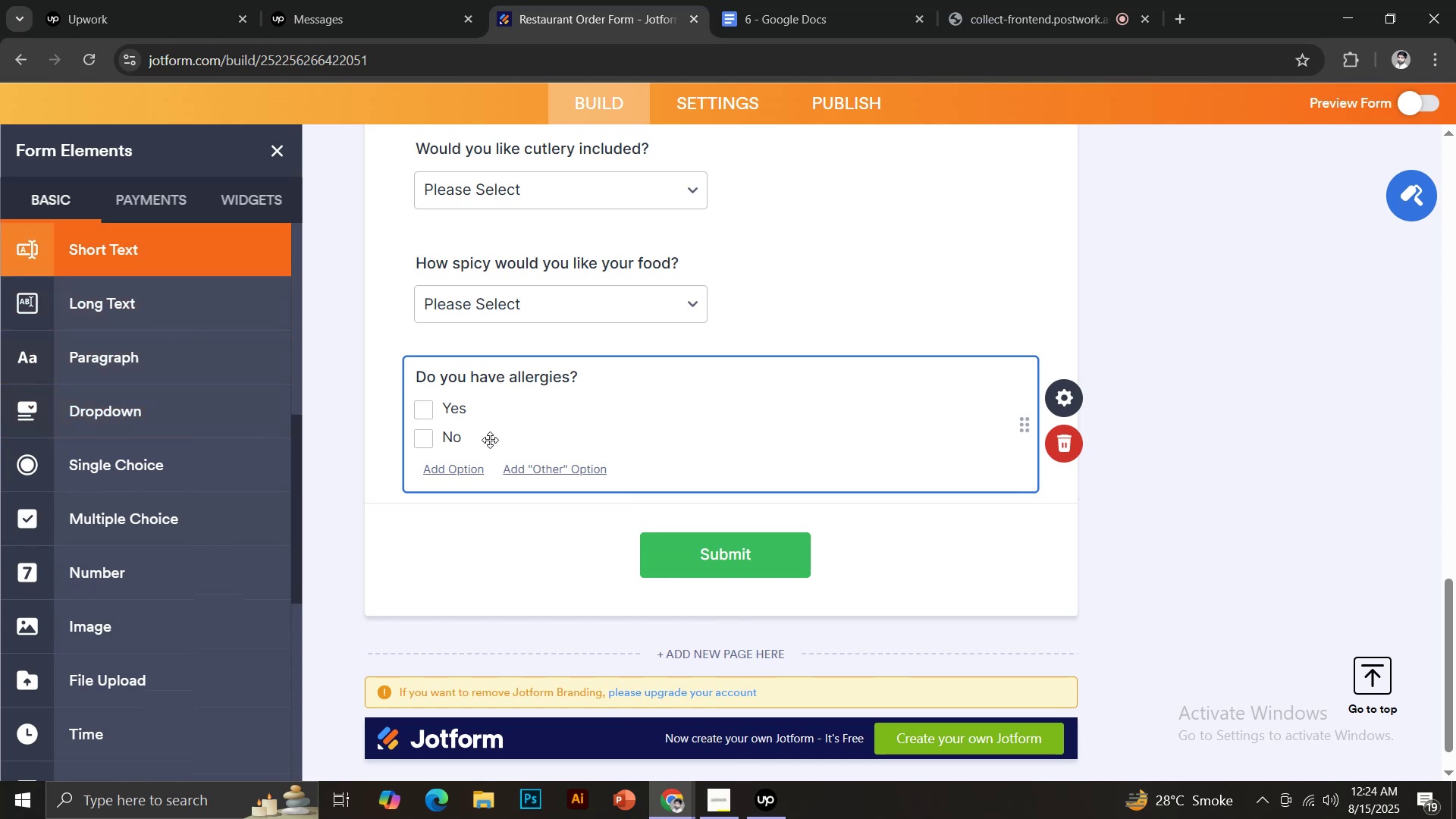 
key(Control+V)
 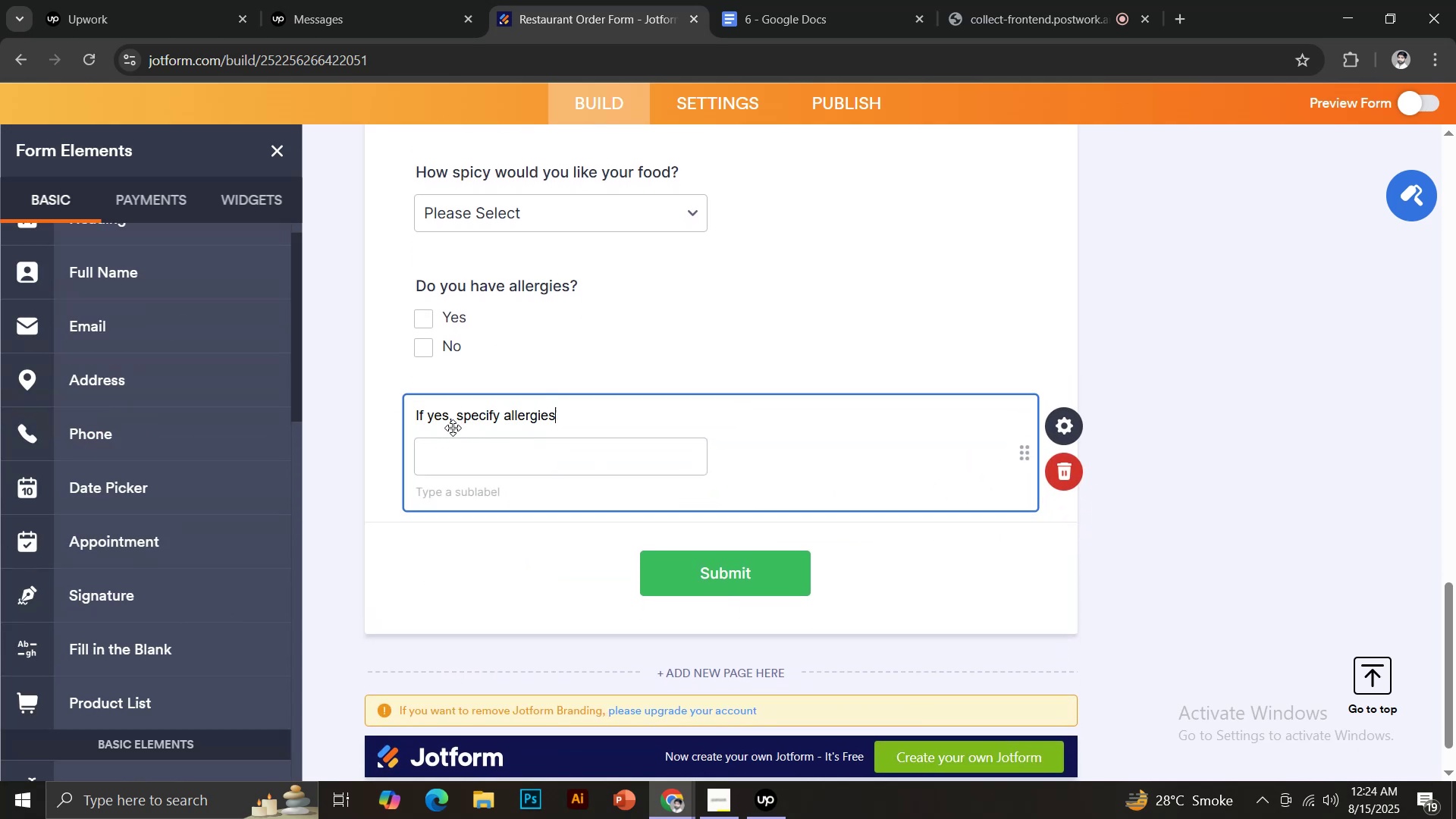 
left_click_drag(start_coordinate=[456, 414], to_coordinate=[406, 415])
 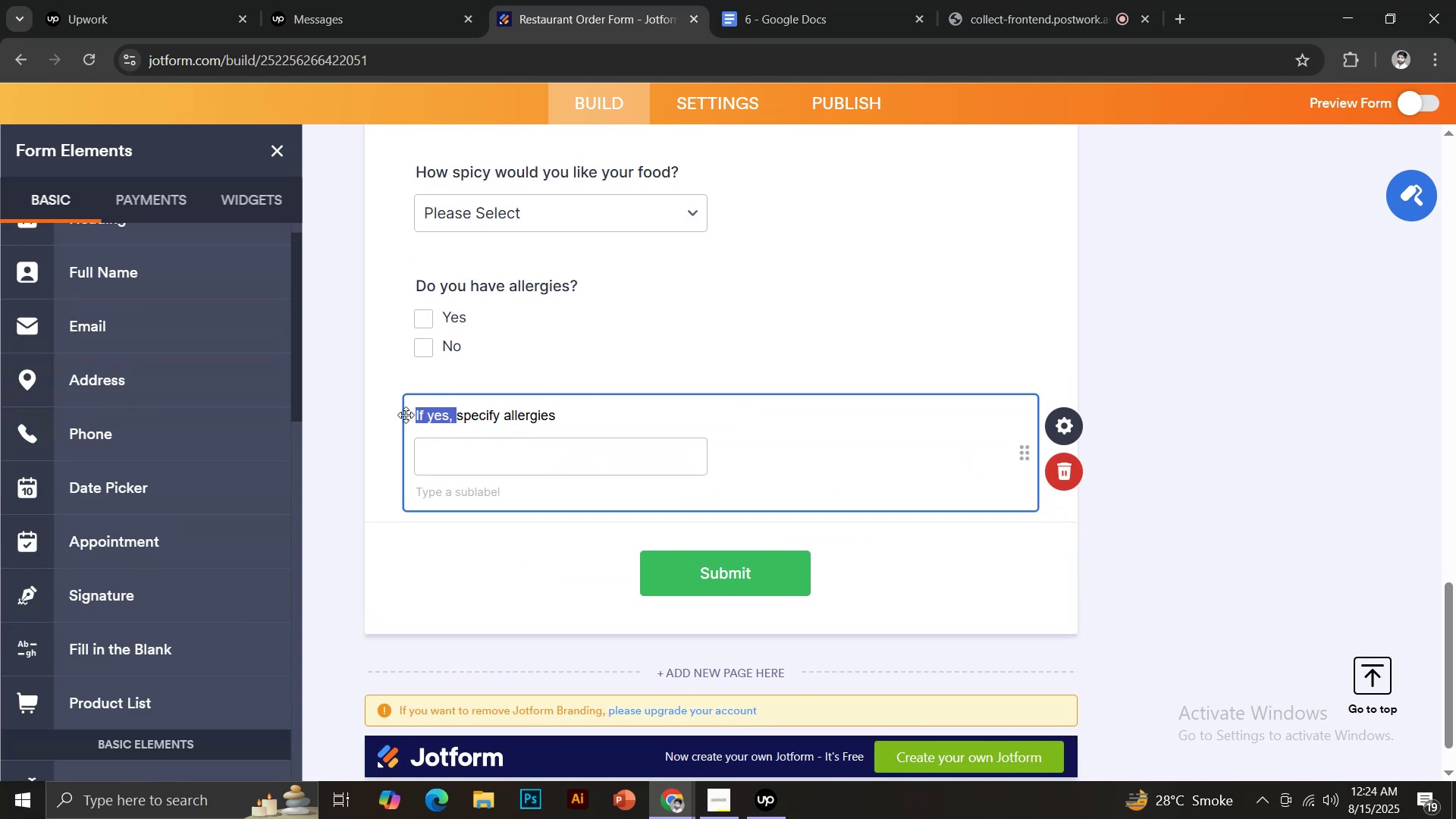 
key(Backspace)
 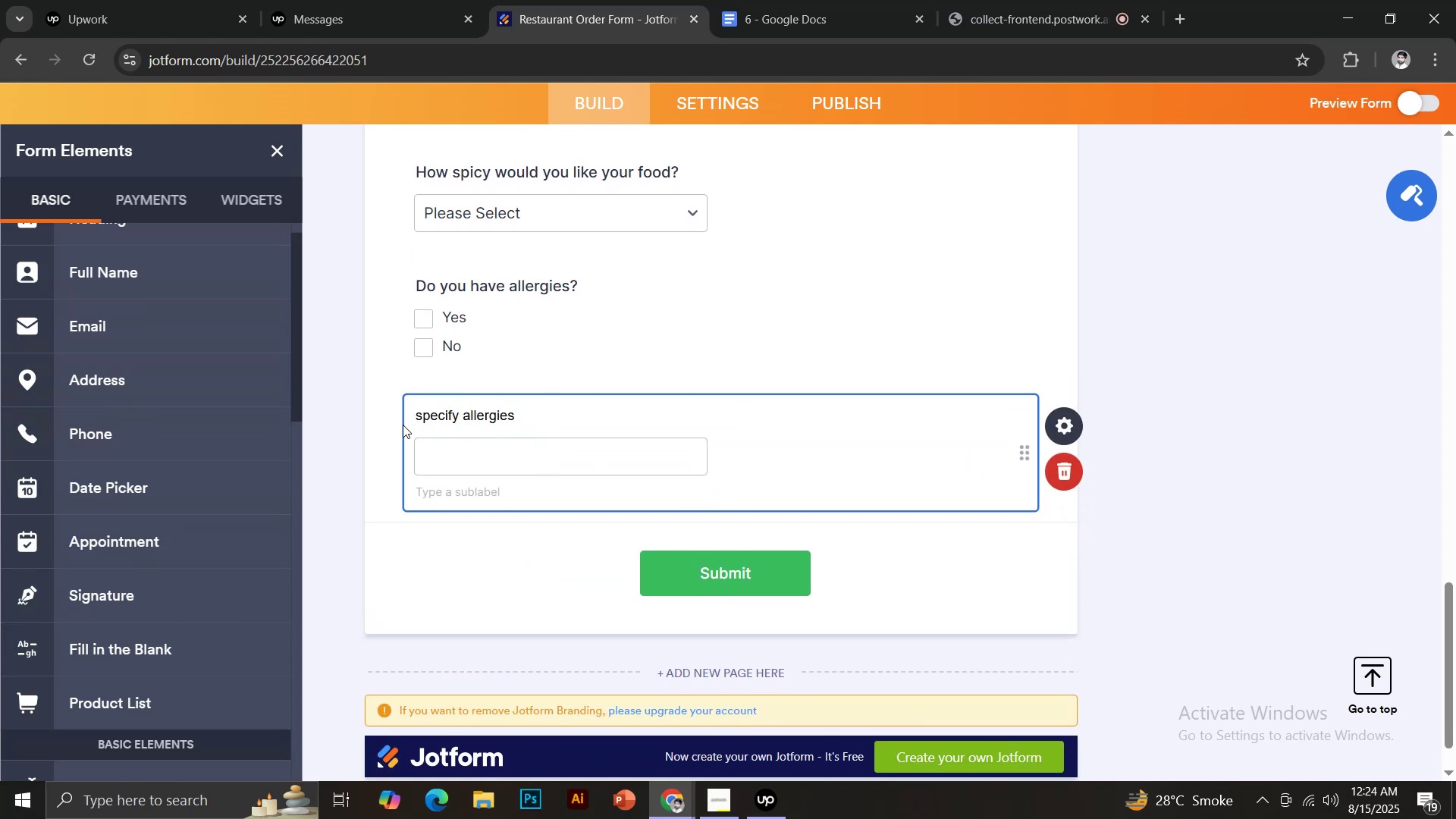 
key(ArrowRight)
 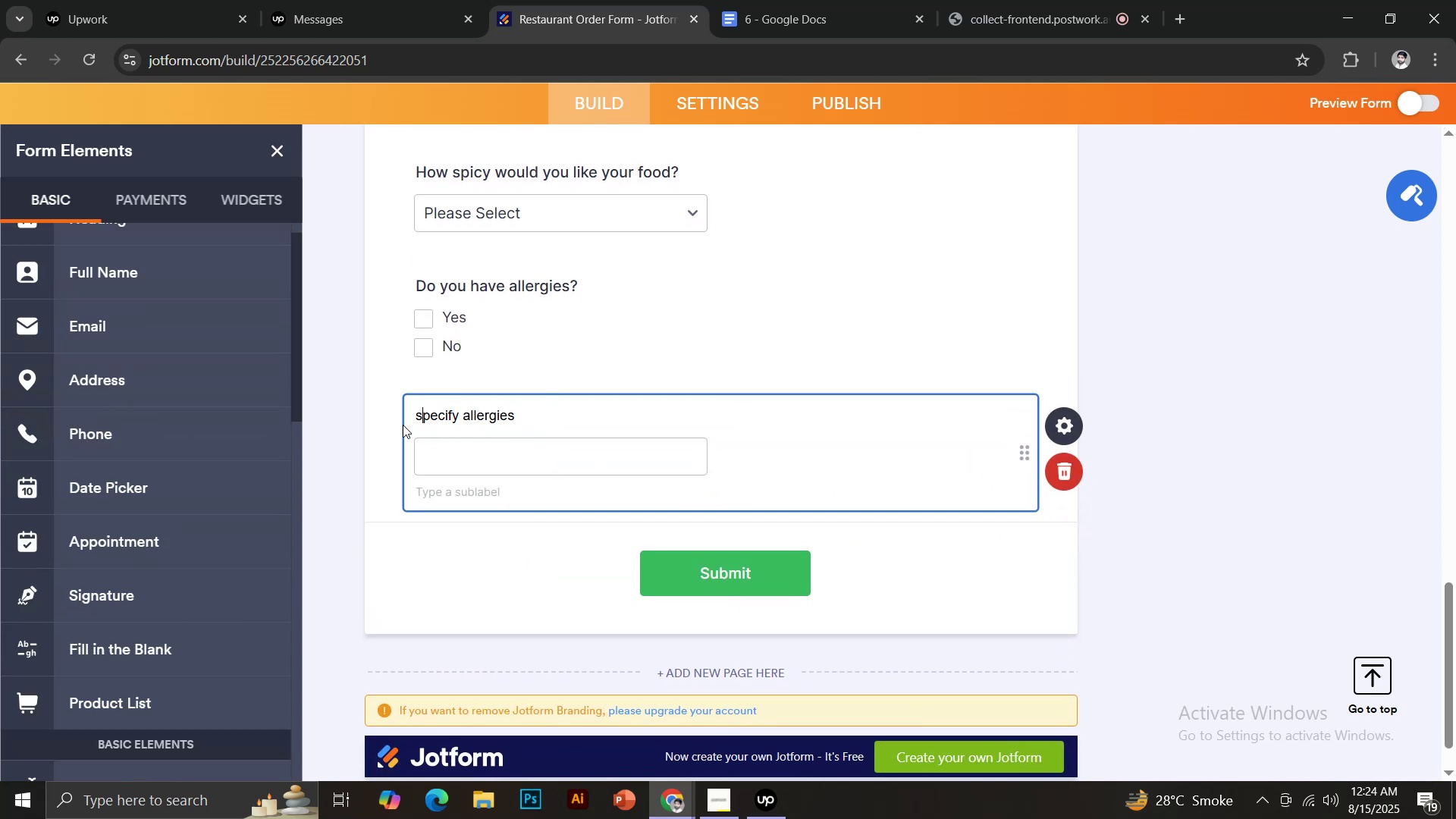 
key(Backspace)
 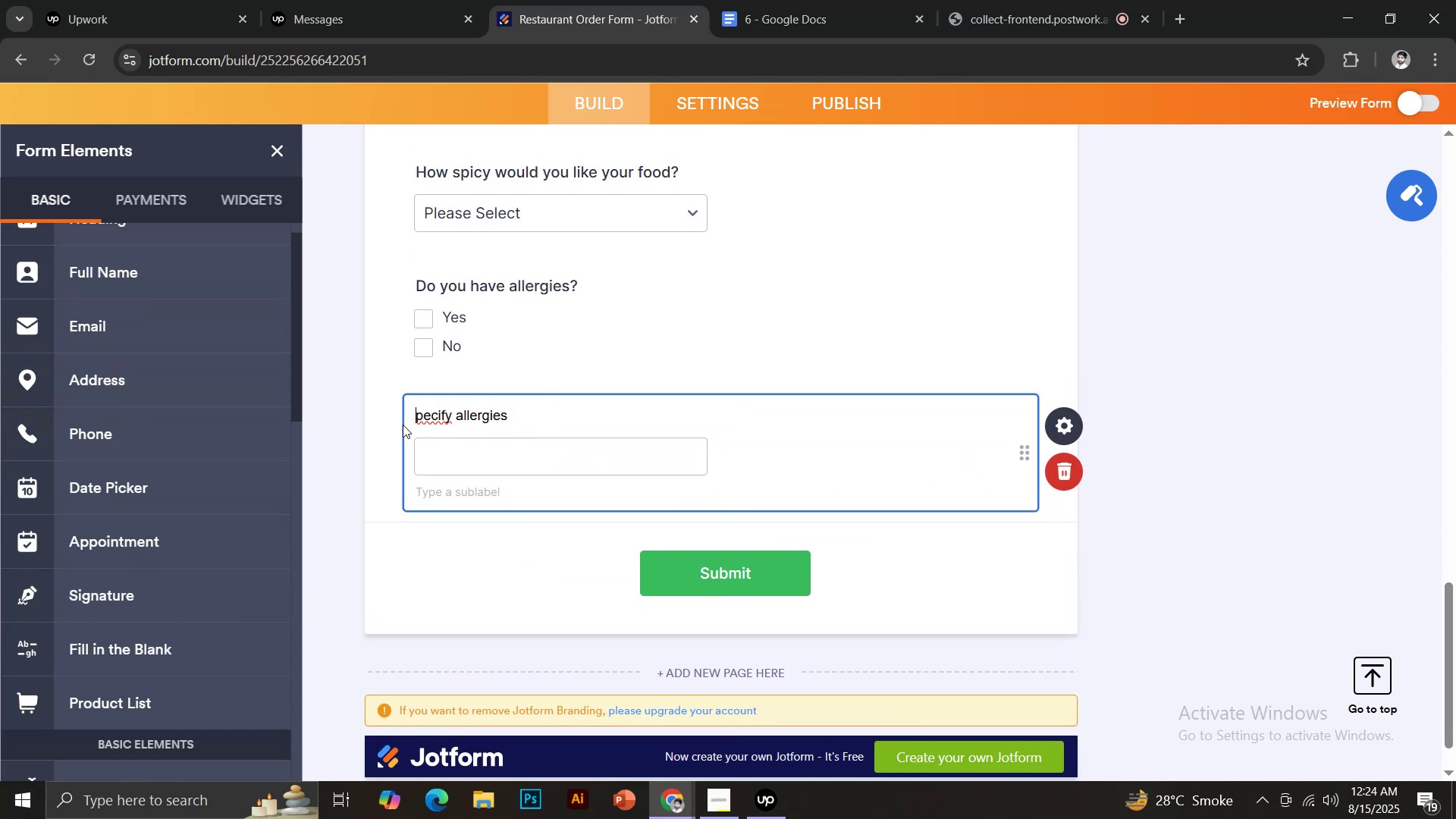 
key(CapsLock)
 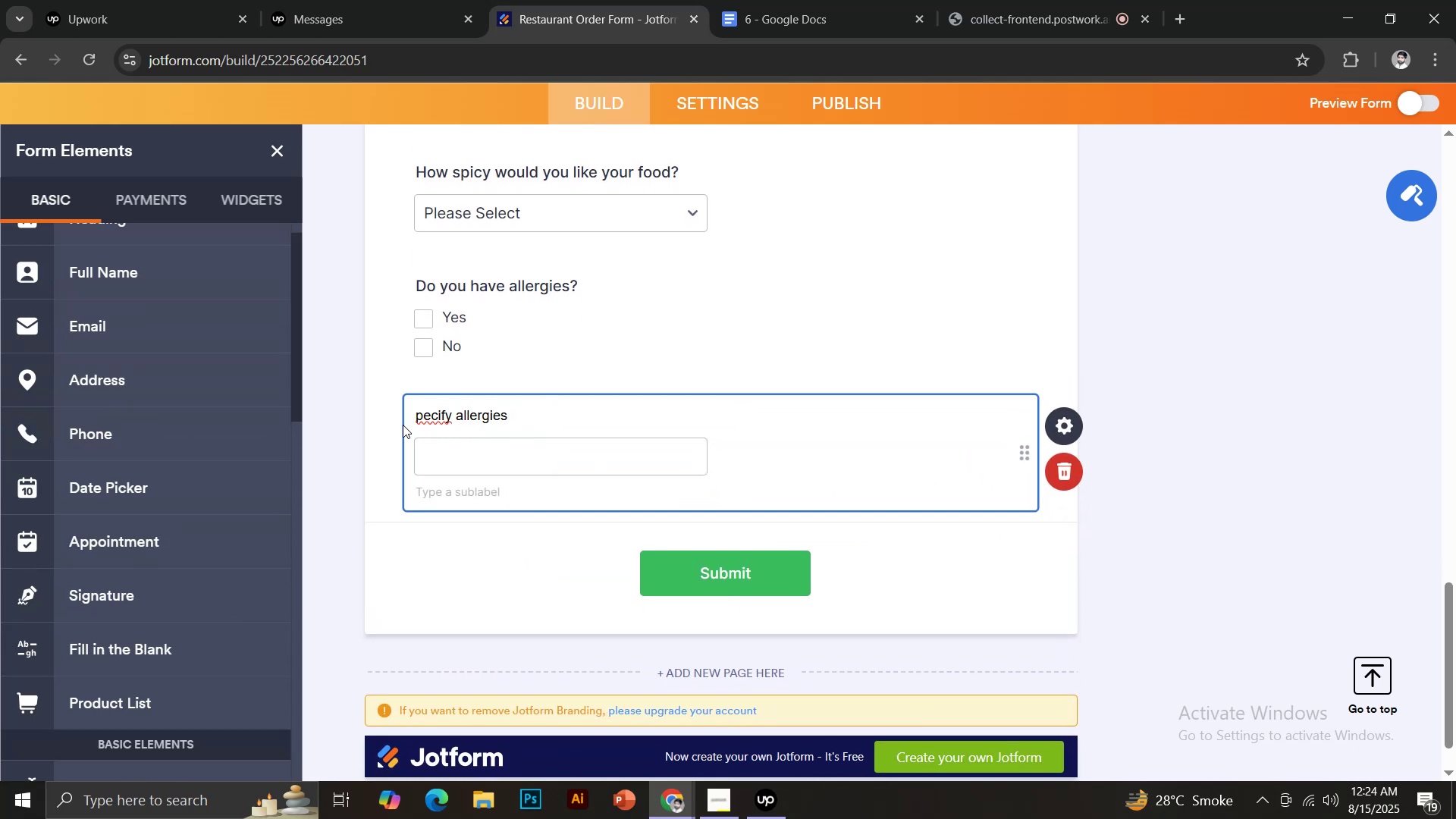 
key(S)
 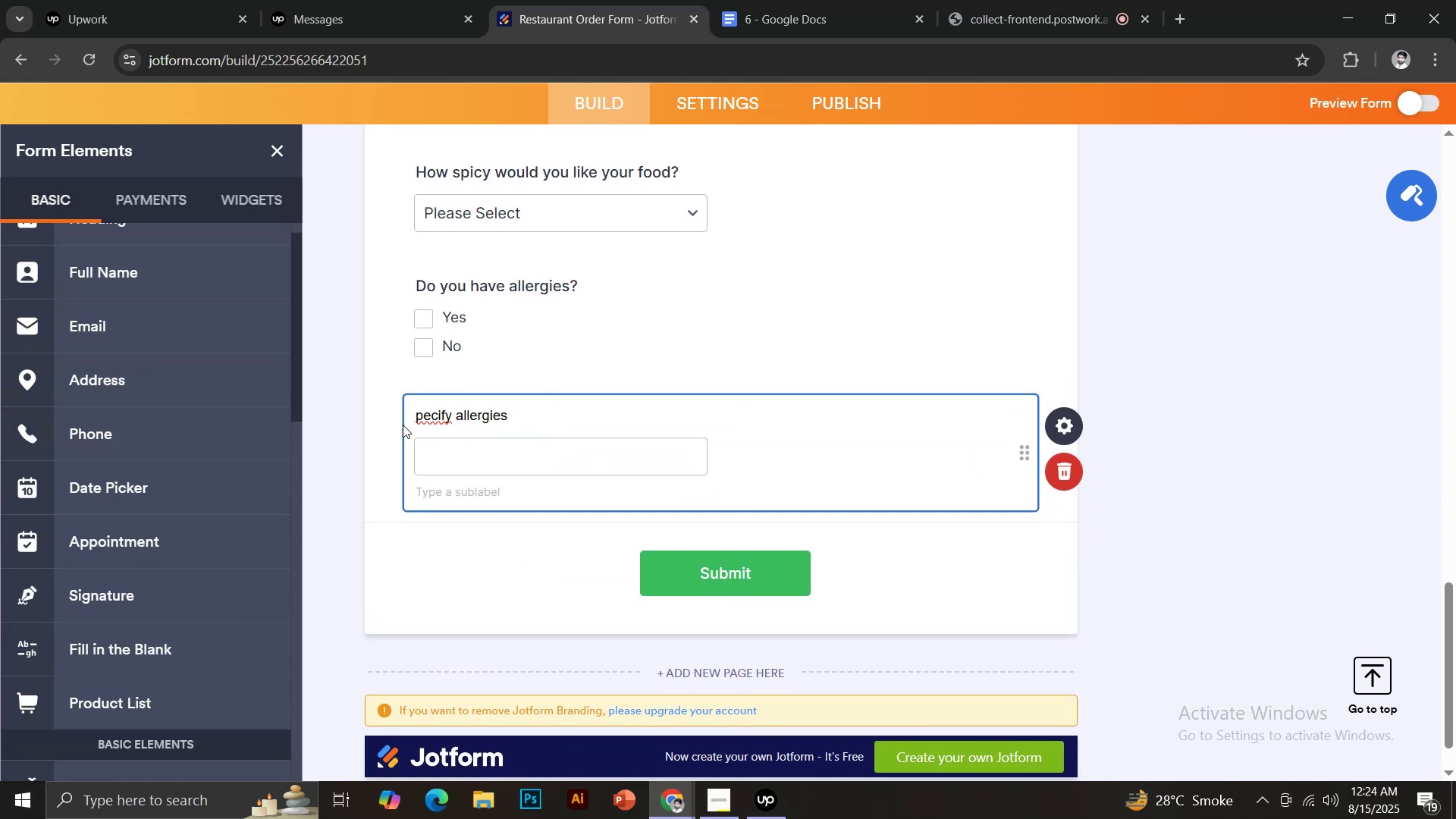 
key(CapsLock)
 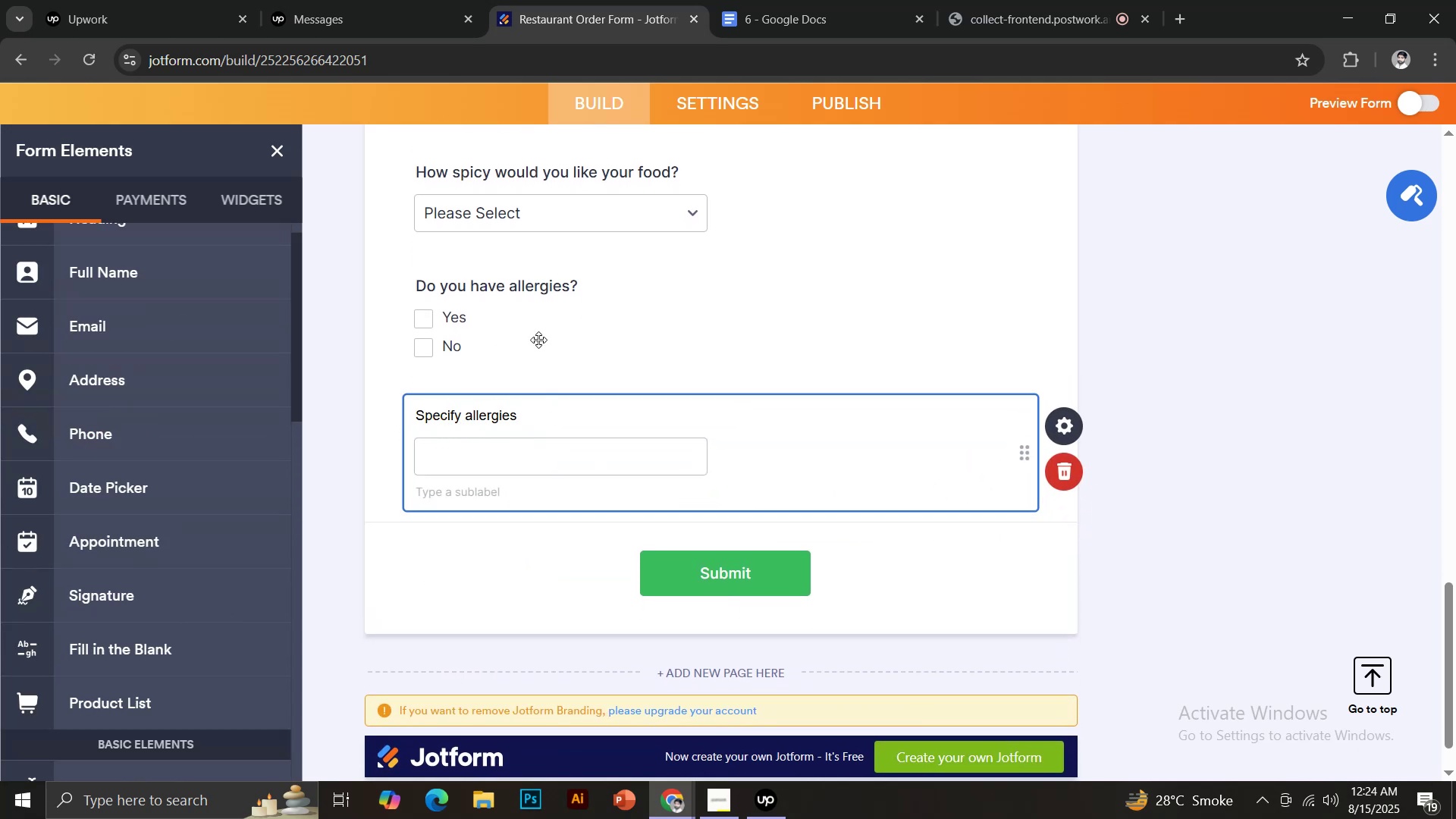 
left_click([852, 0])
 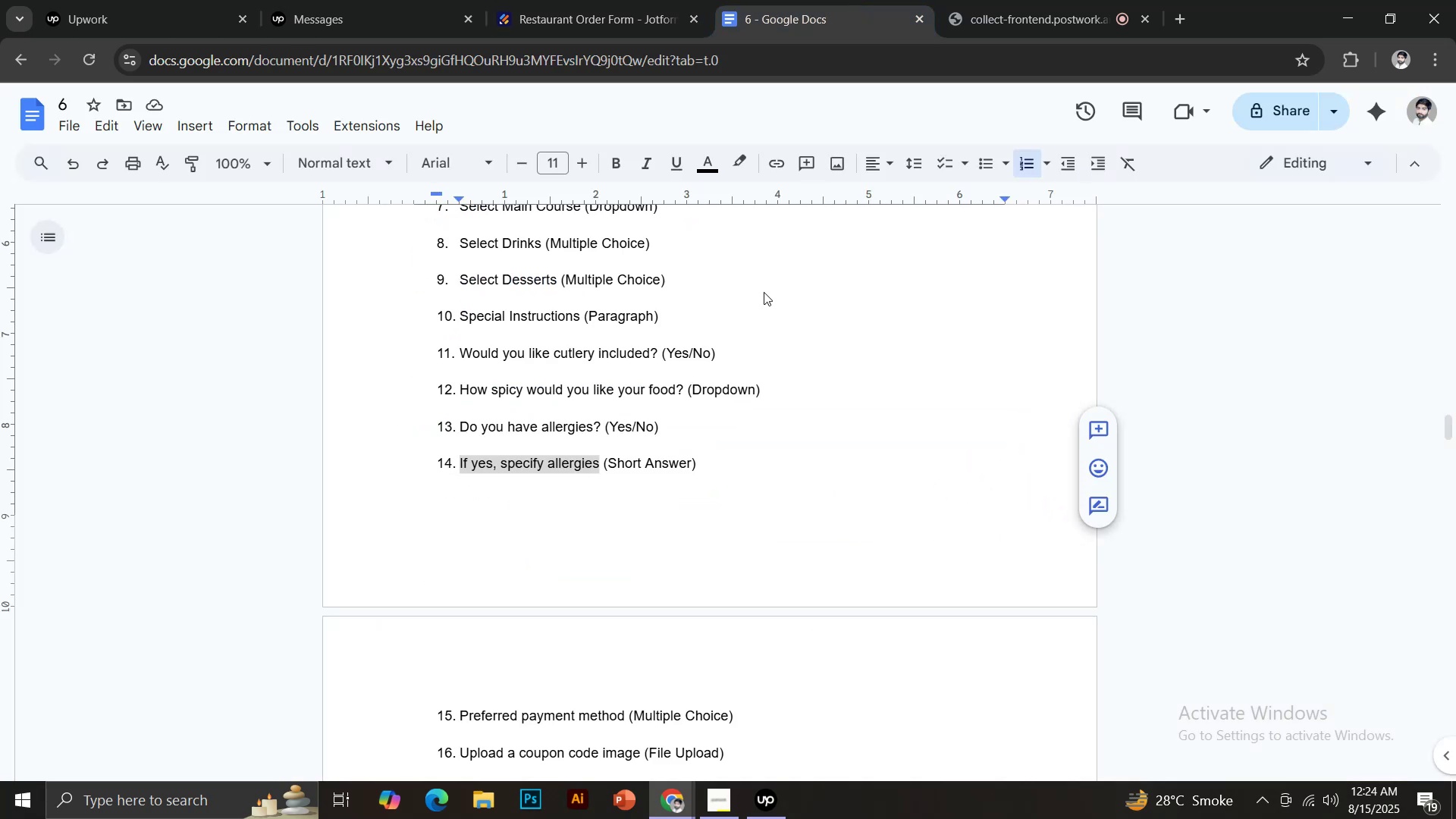 
scroll: coordinate [592, 469], scroll_direction: down, amount: 4.0
 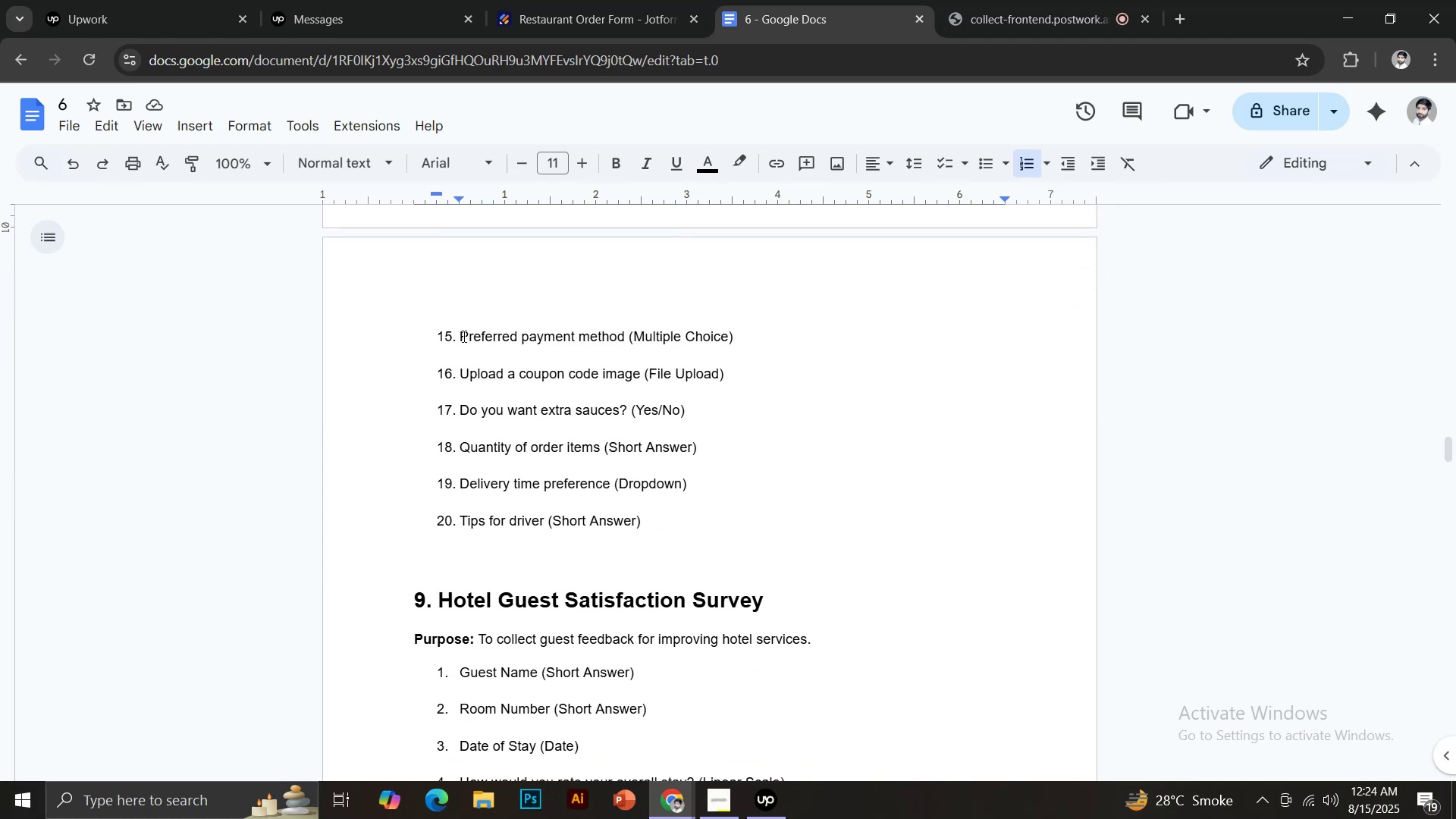 
left_click_drag(start_coordinate=[462, 336], to_coordinate=[623, 338])
 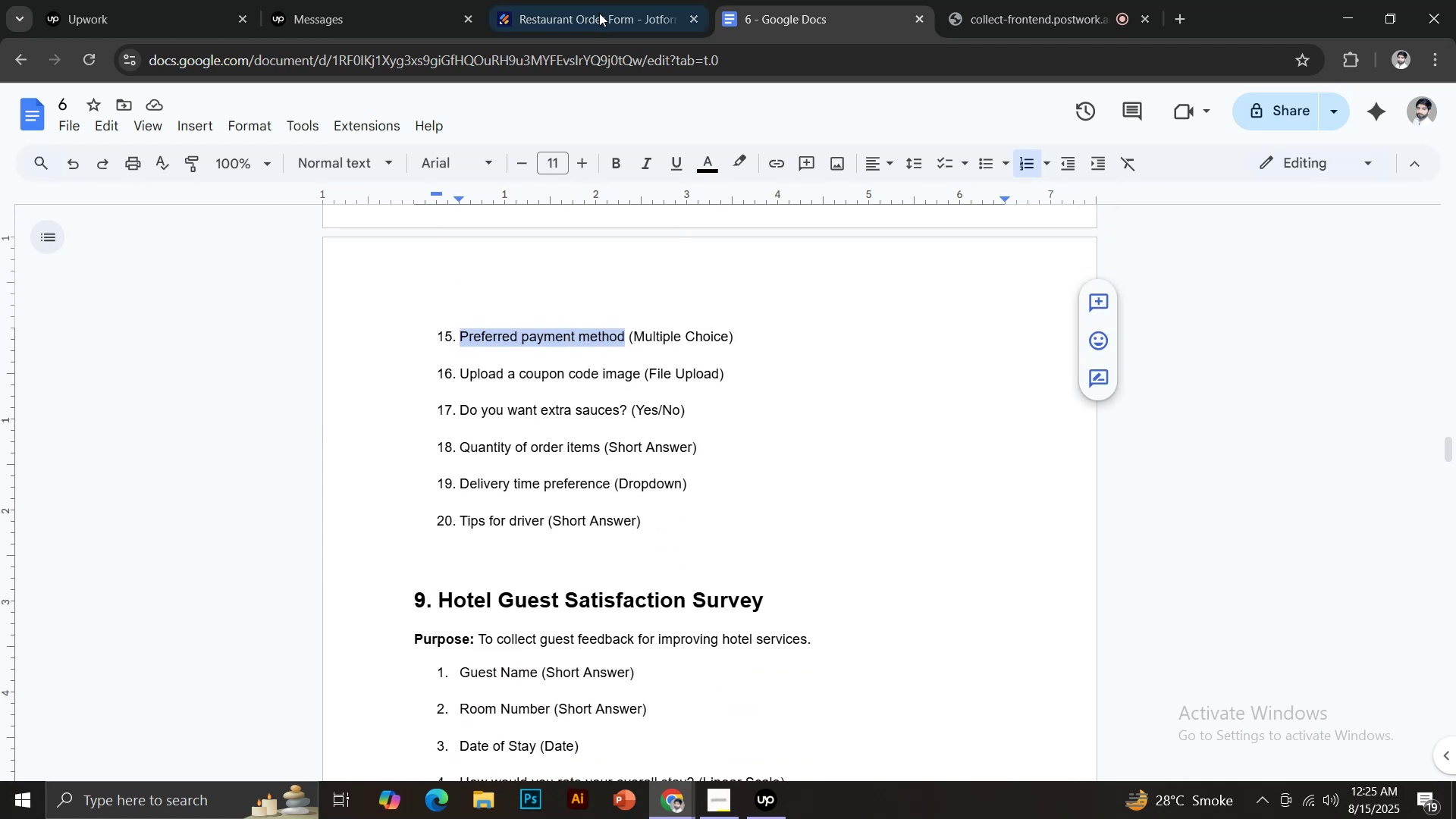 
key(Control+C)
 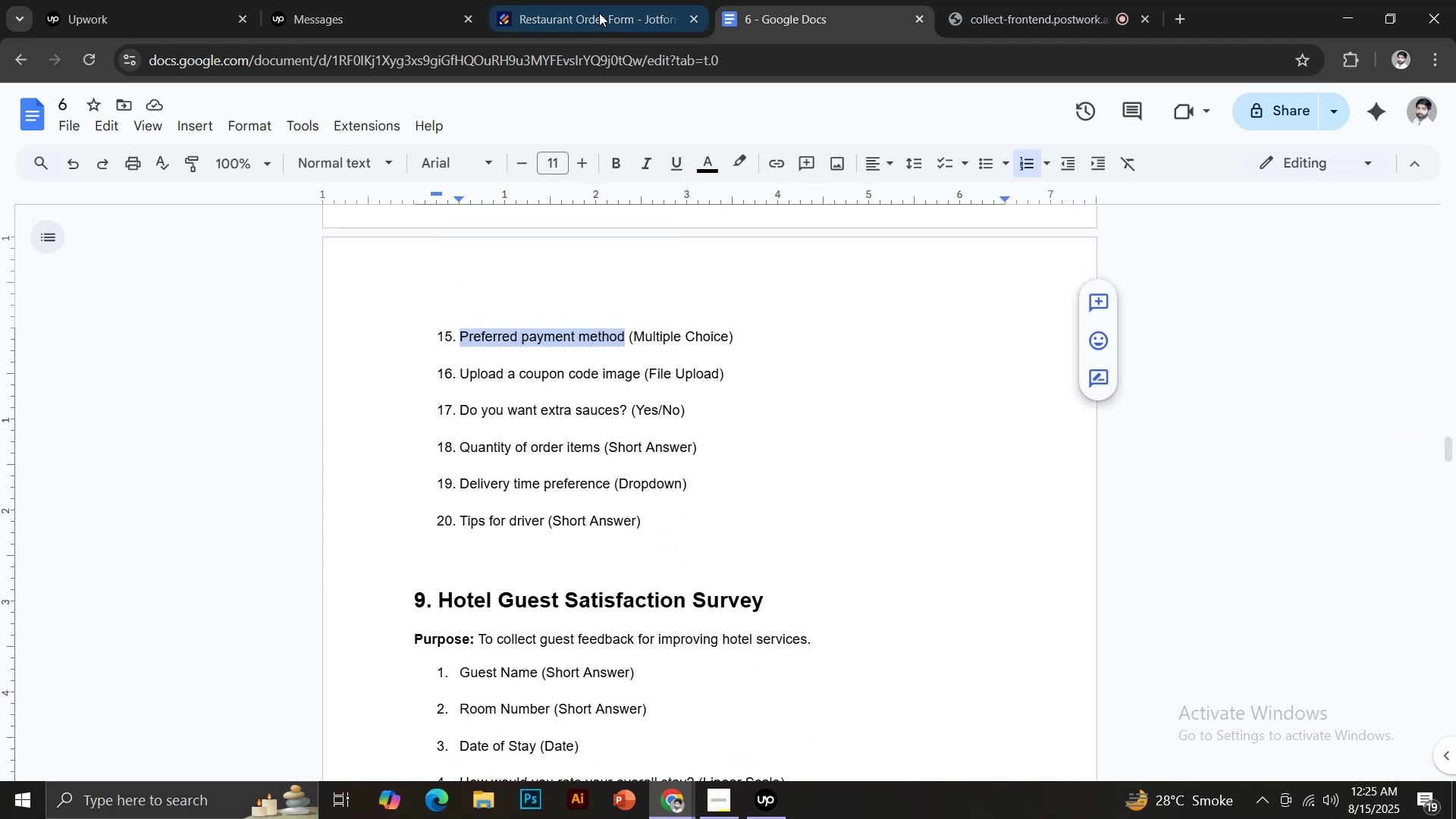 
left_click([598, 13])
 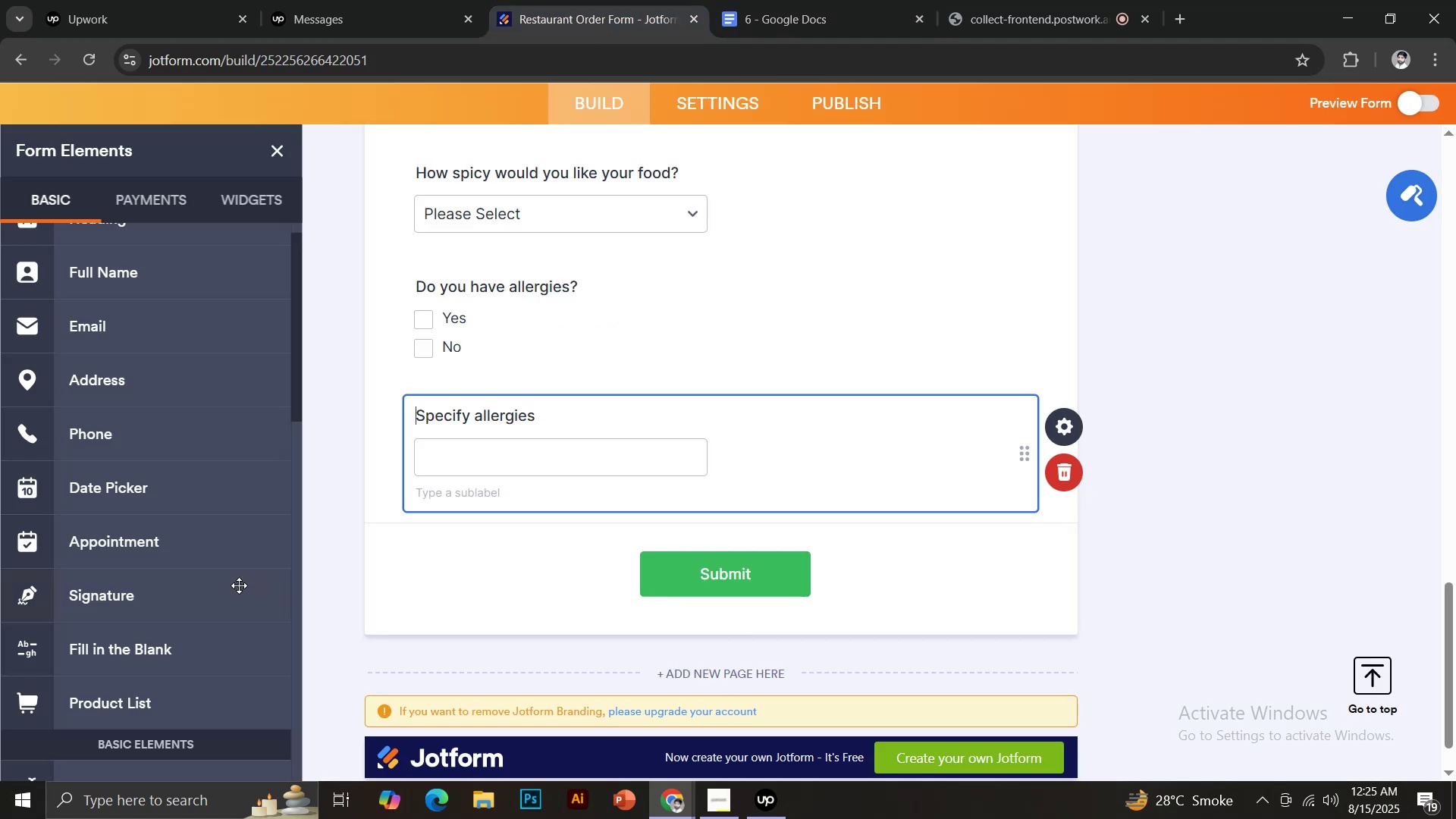 
scroll: coordinate [176, 587], scroll_direction: down, amount: 5.0
 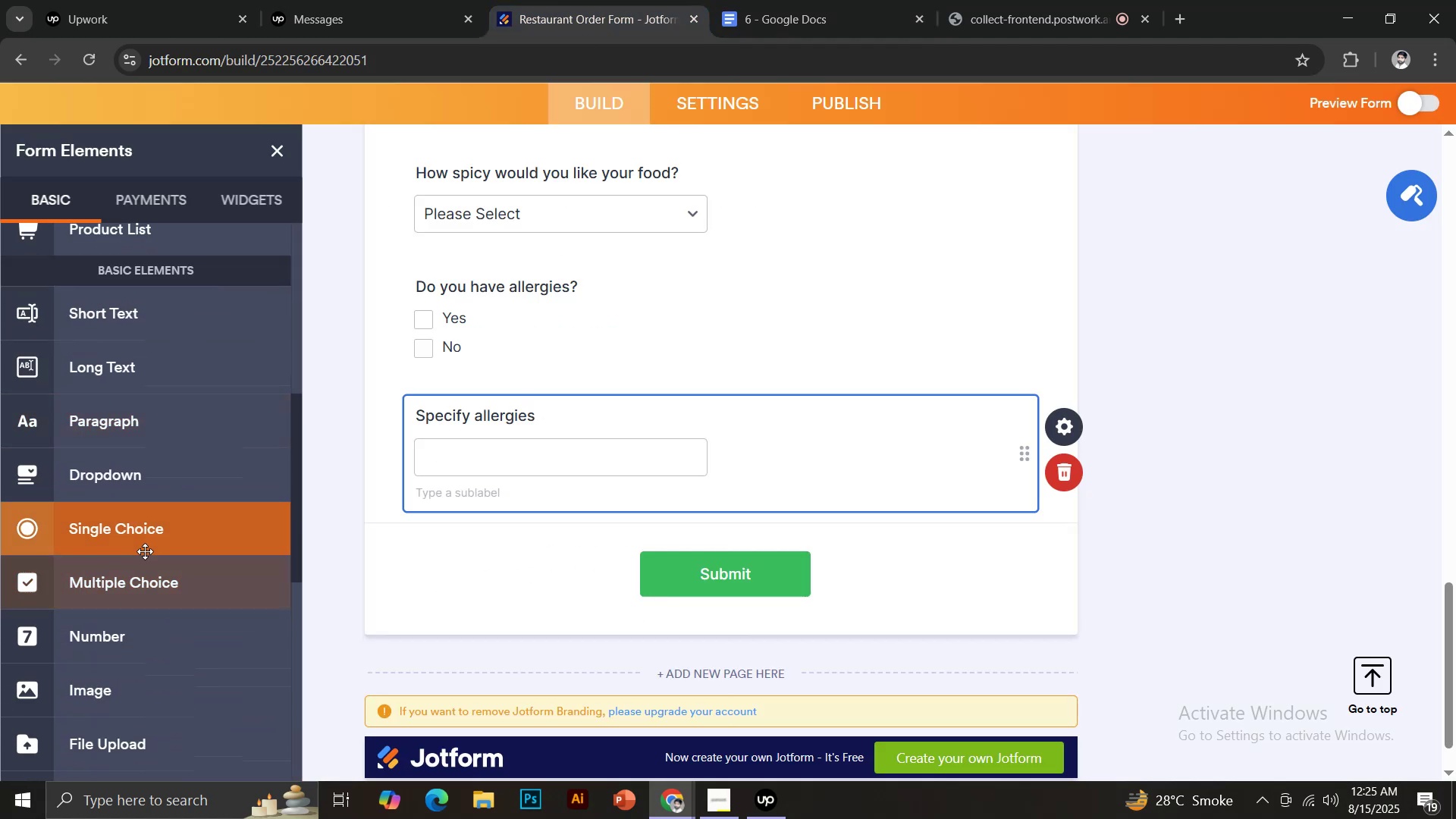 
left_click([145, 578])
 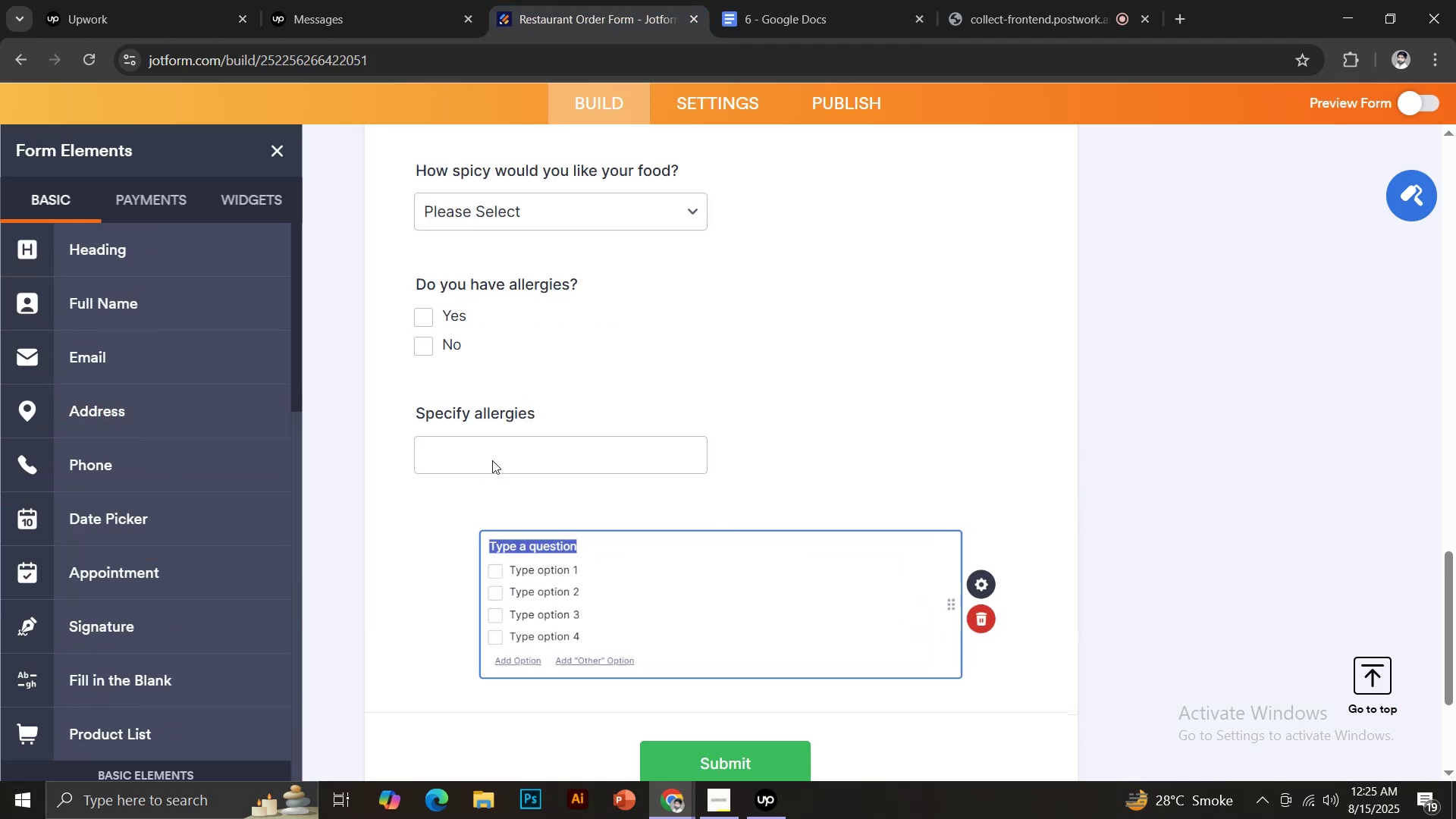 
key(Control+V)
 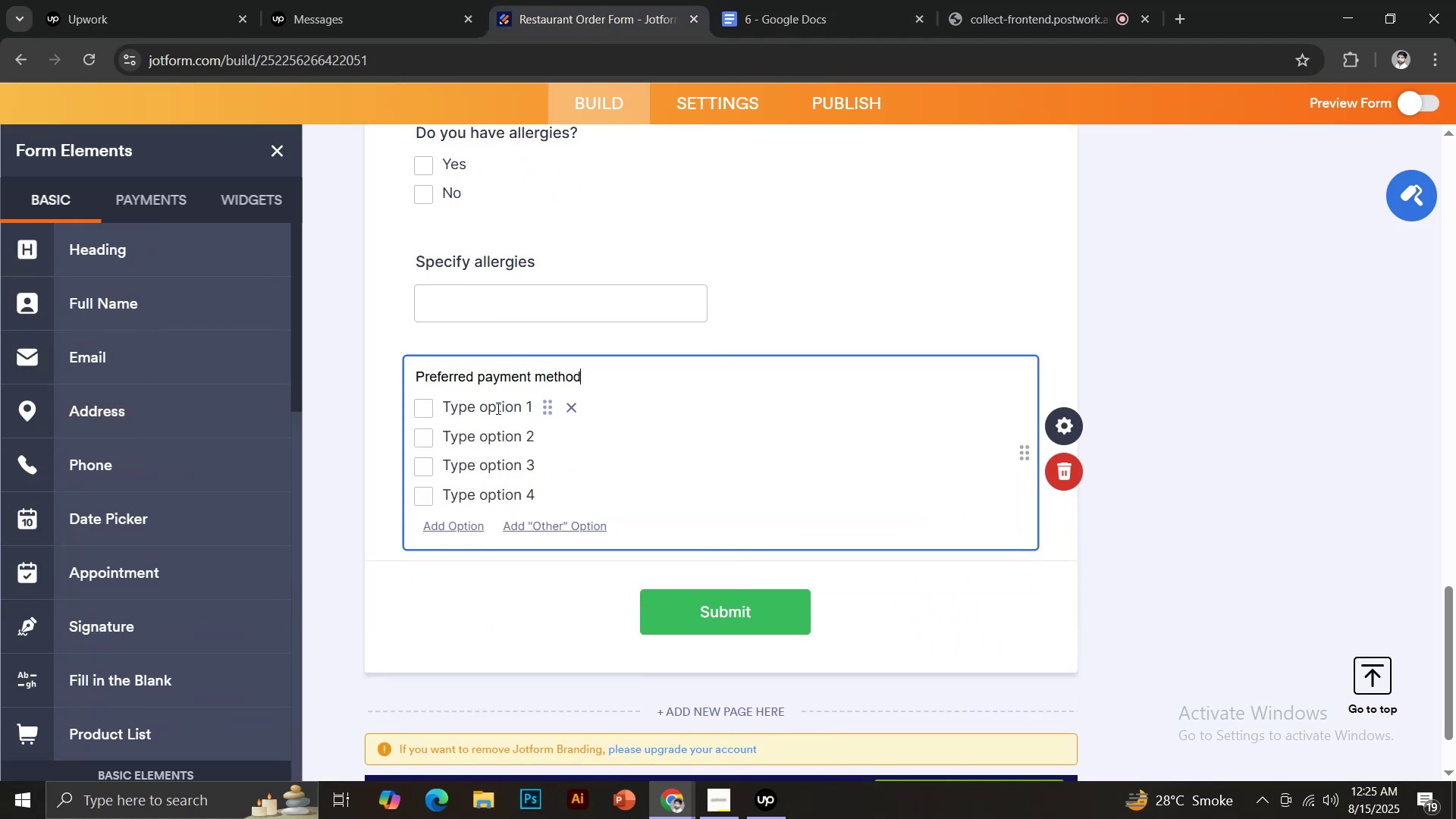 
left_click([497, 408])
 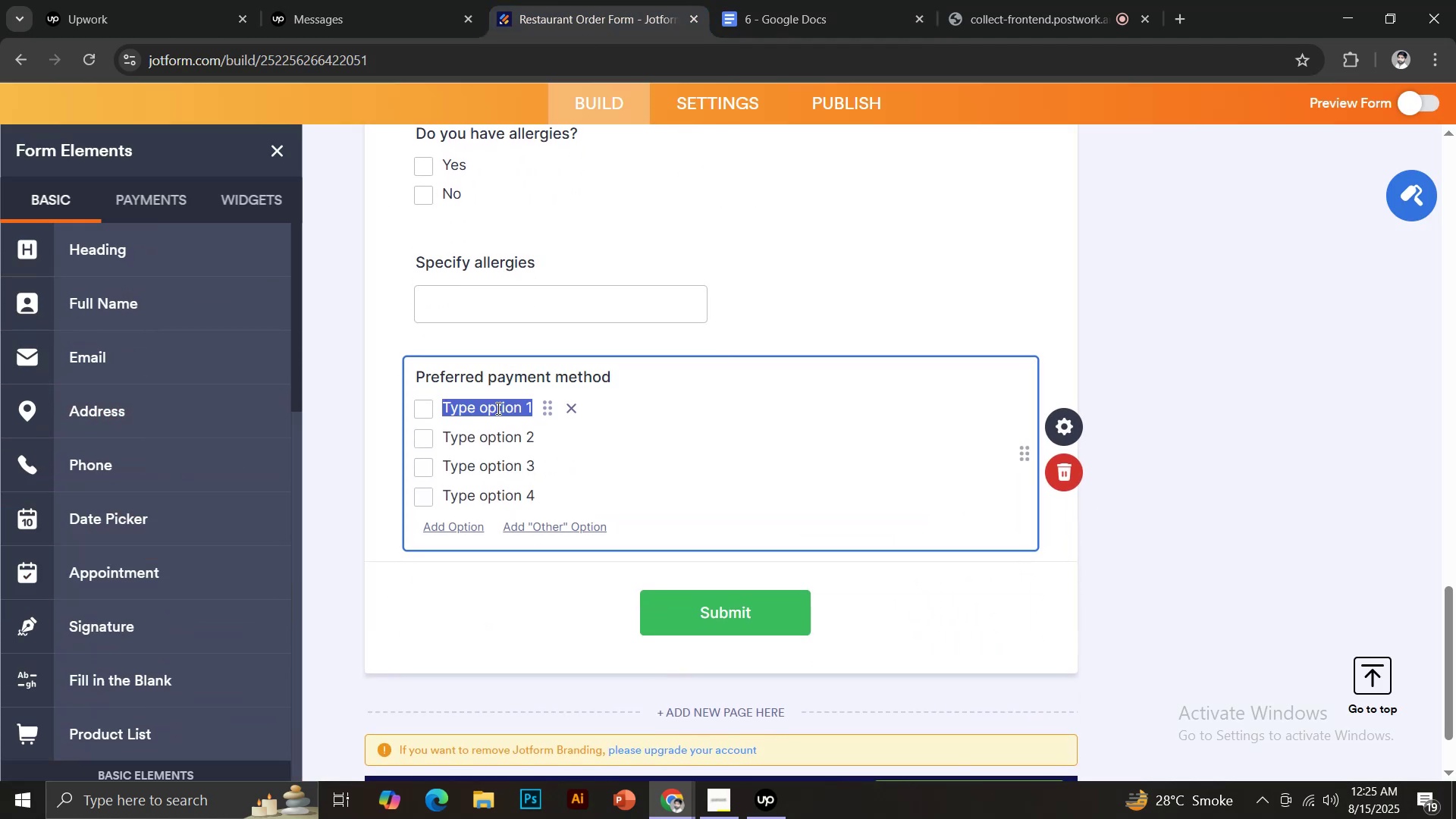 
type(Card)
 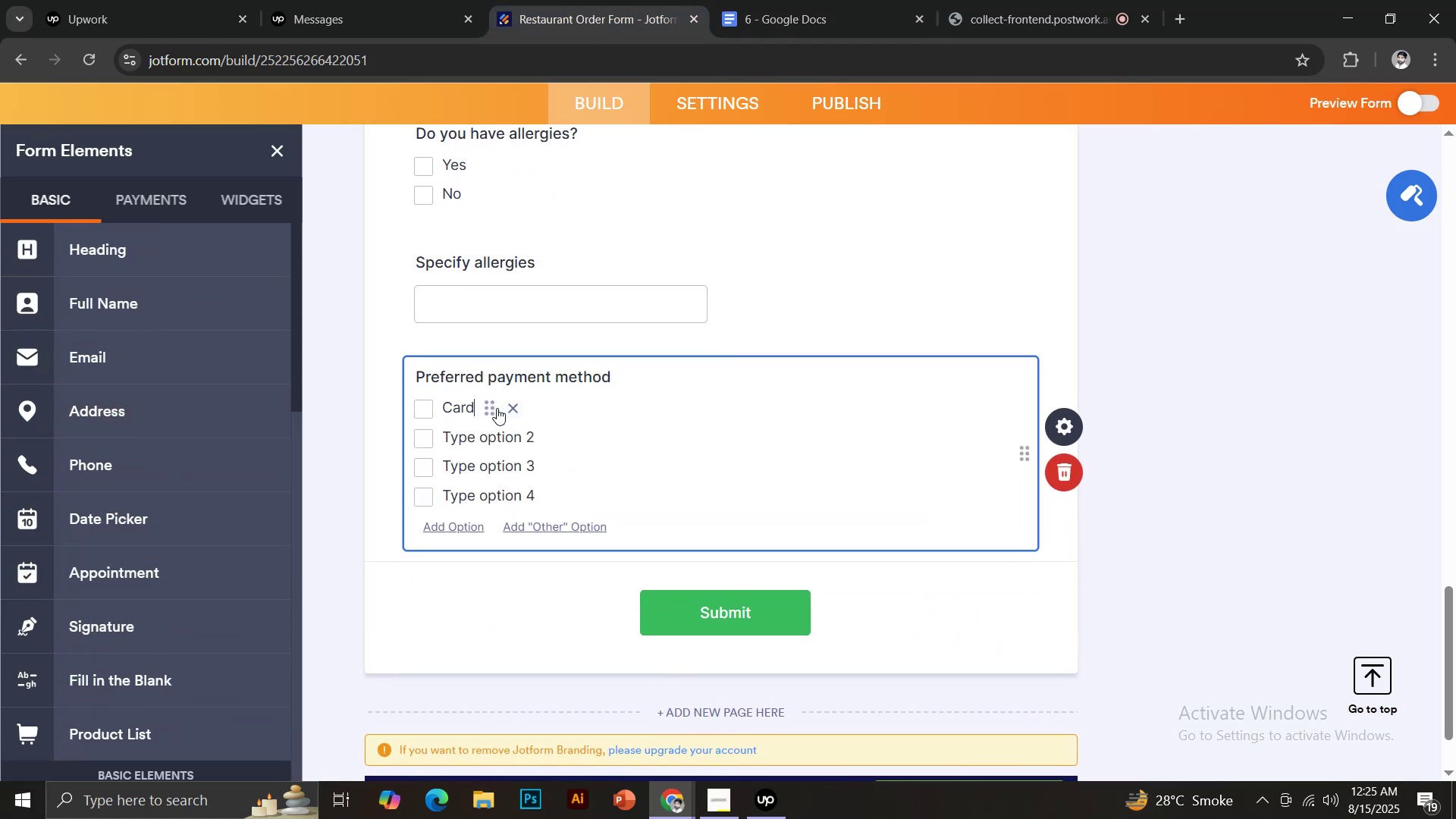 
key(Enter)
 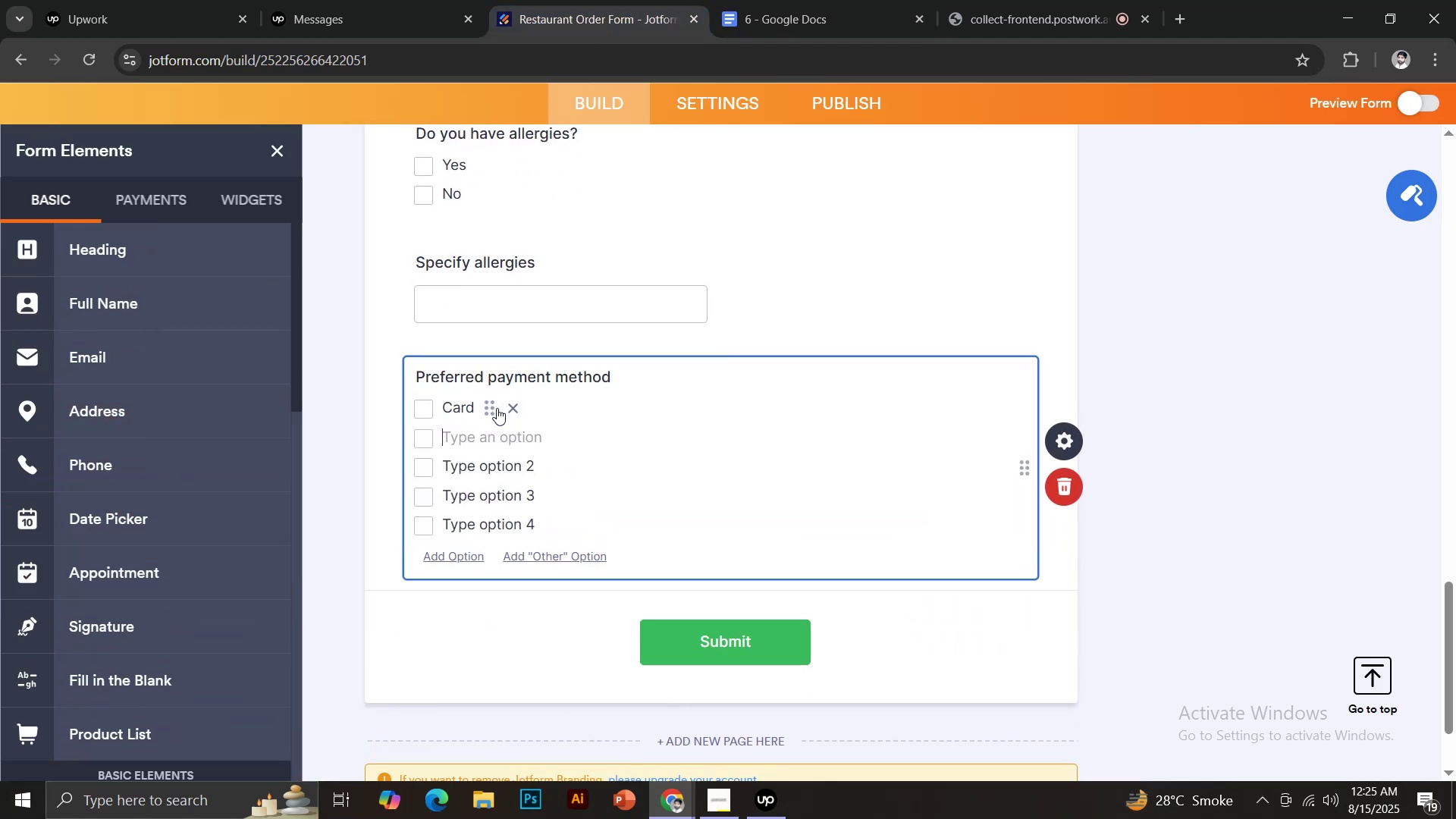 
type(On d)
key(Backspace)
type(-delivery)
 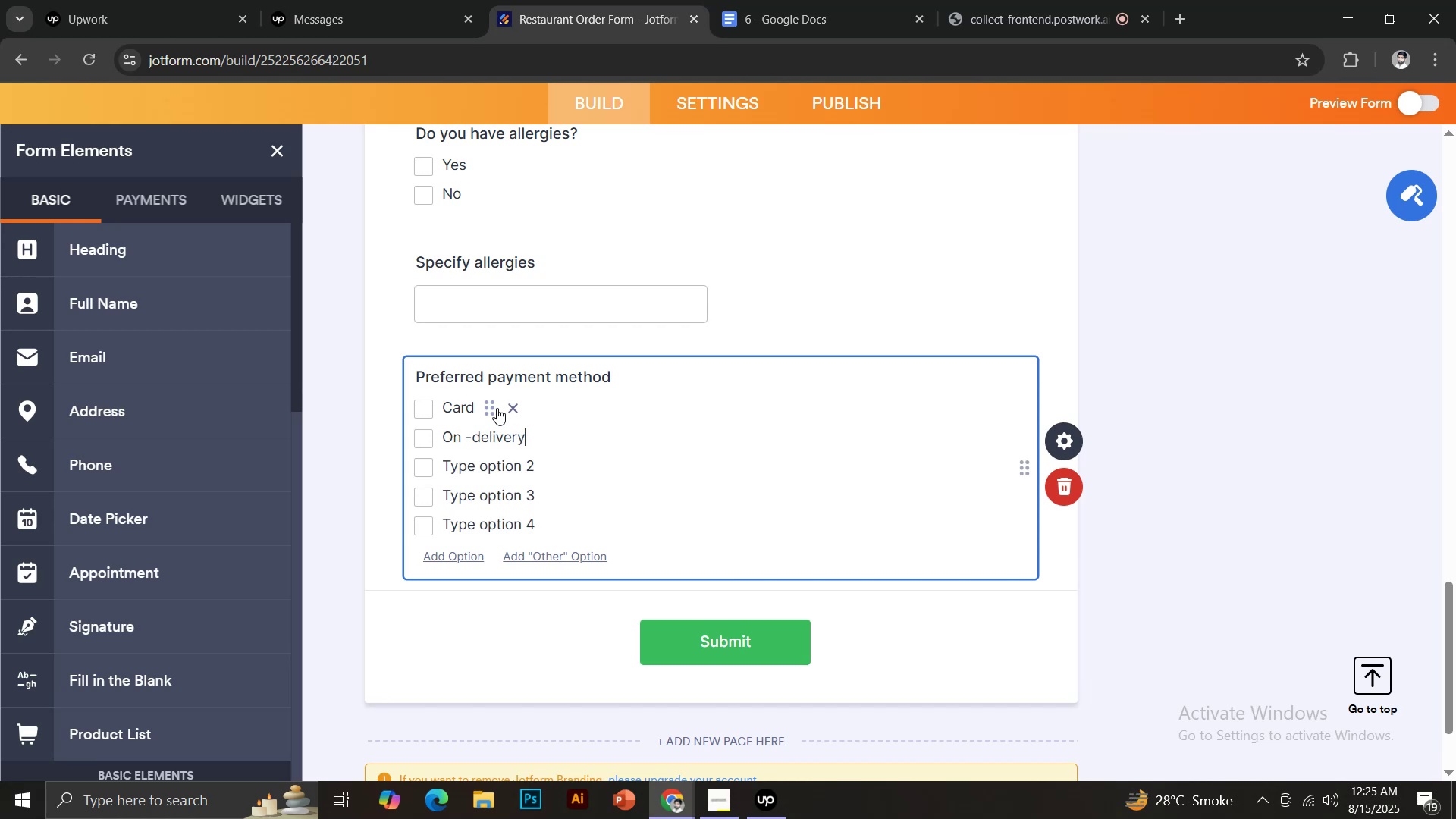 
key(Enter)
 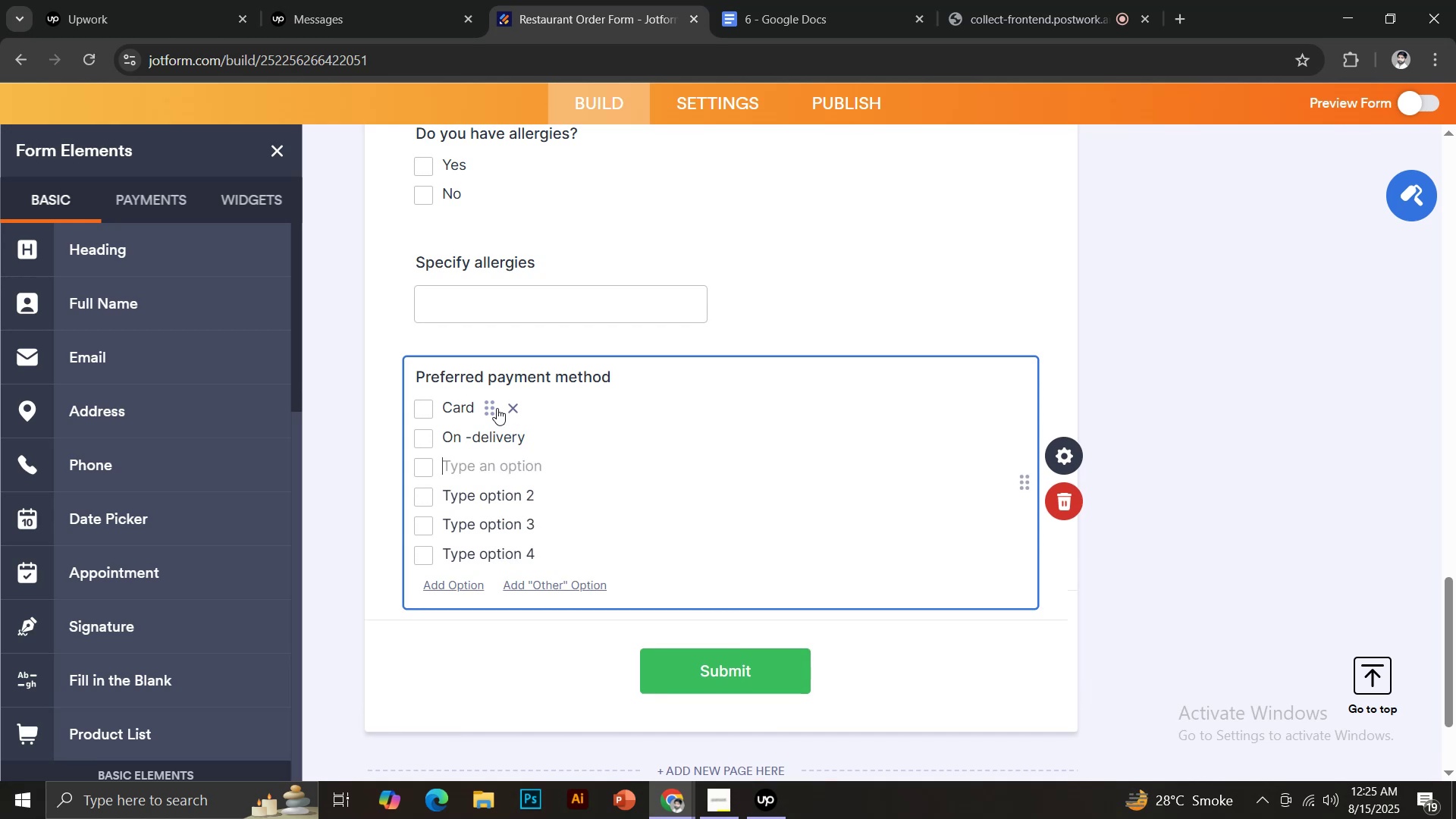 
type(App)
 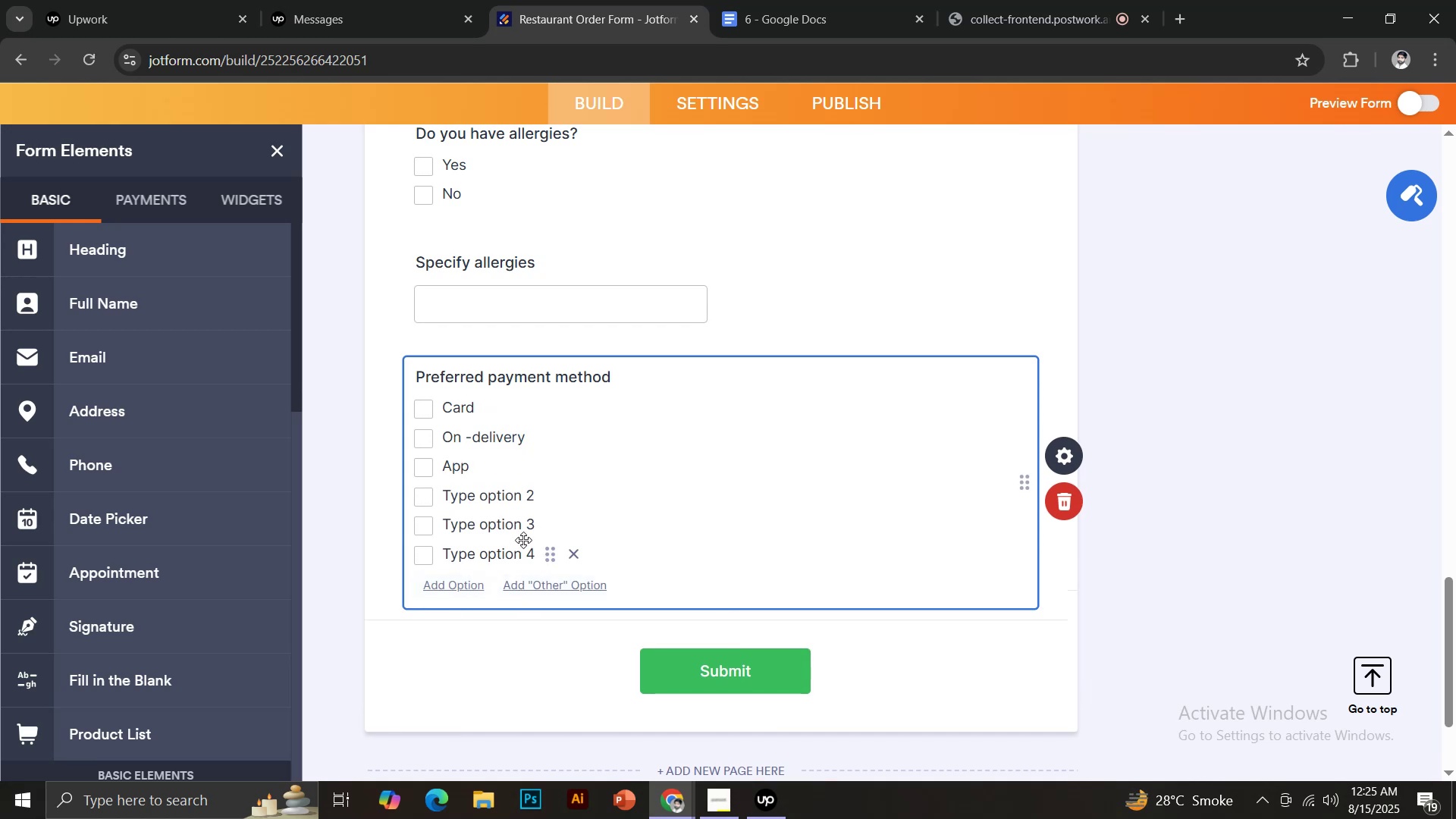 
left_click([577, 553])
 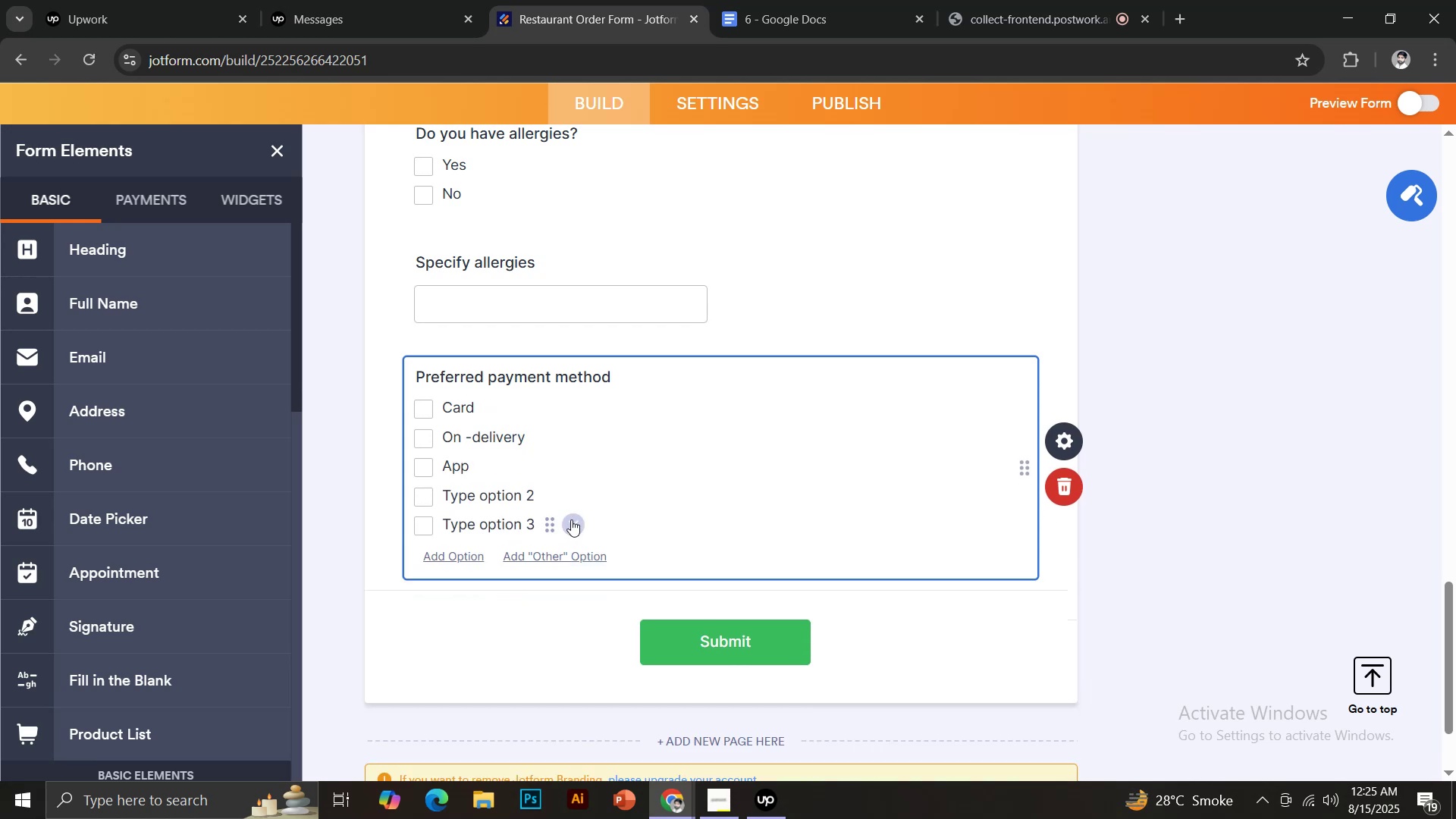 
left_click([575, 522])
 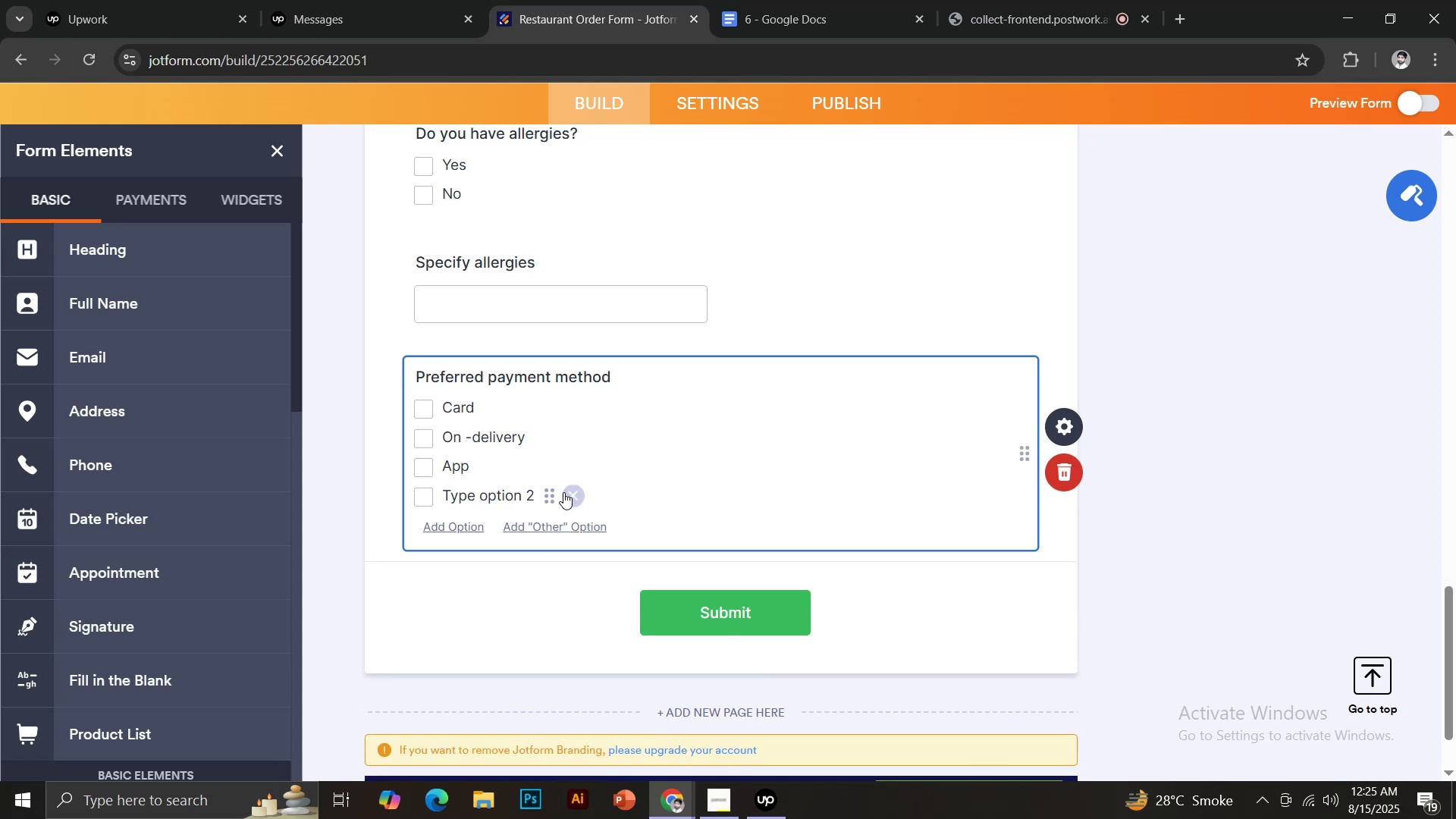 
left_click([566, 493])
 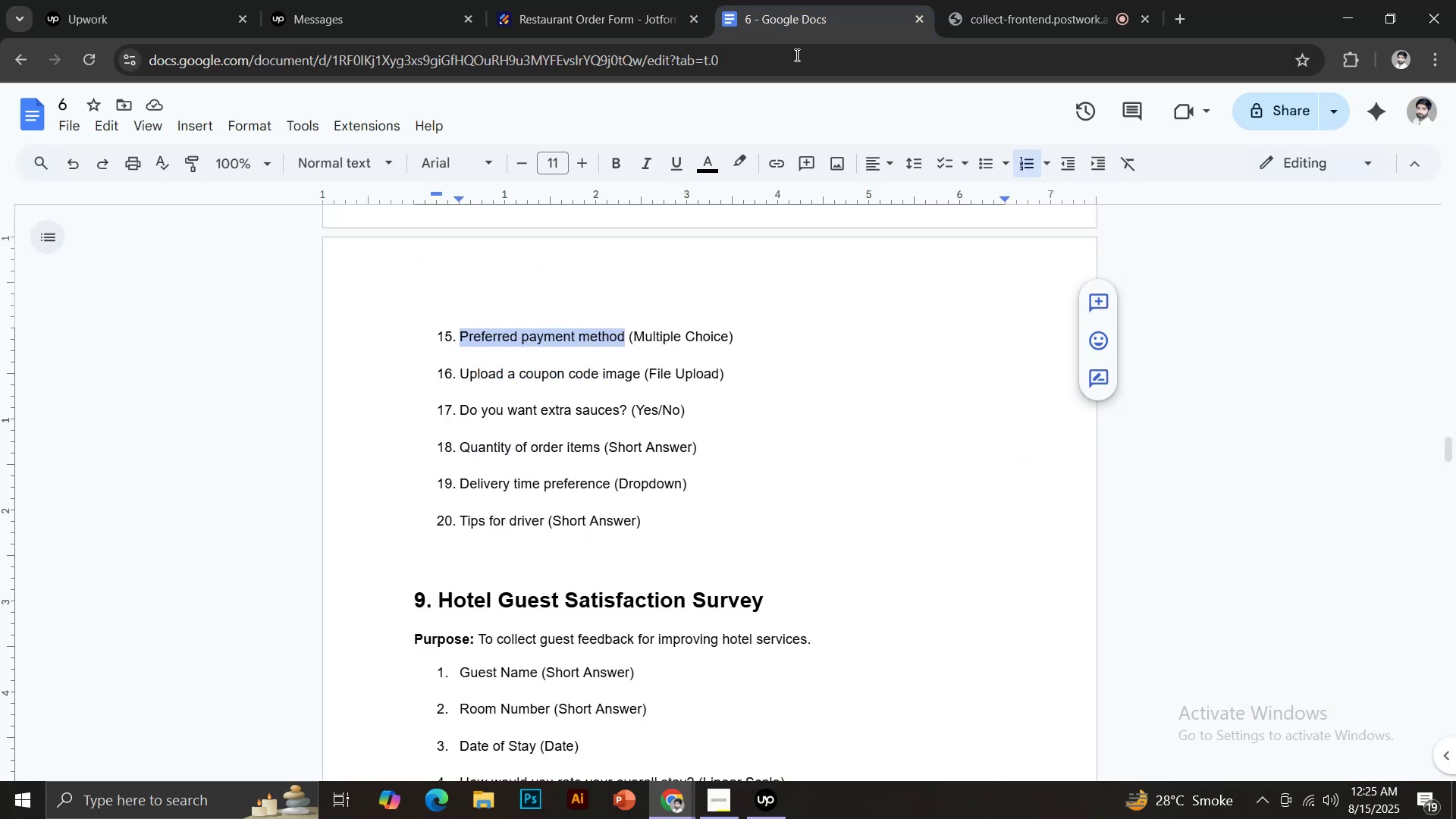 
wait(6.47)
 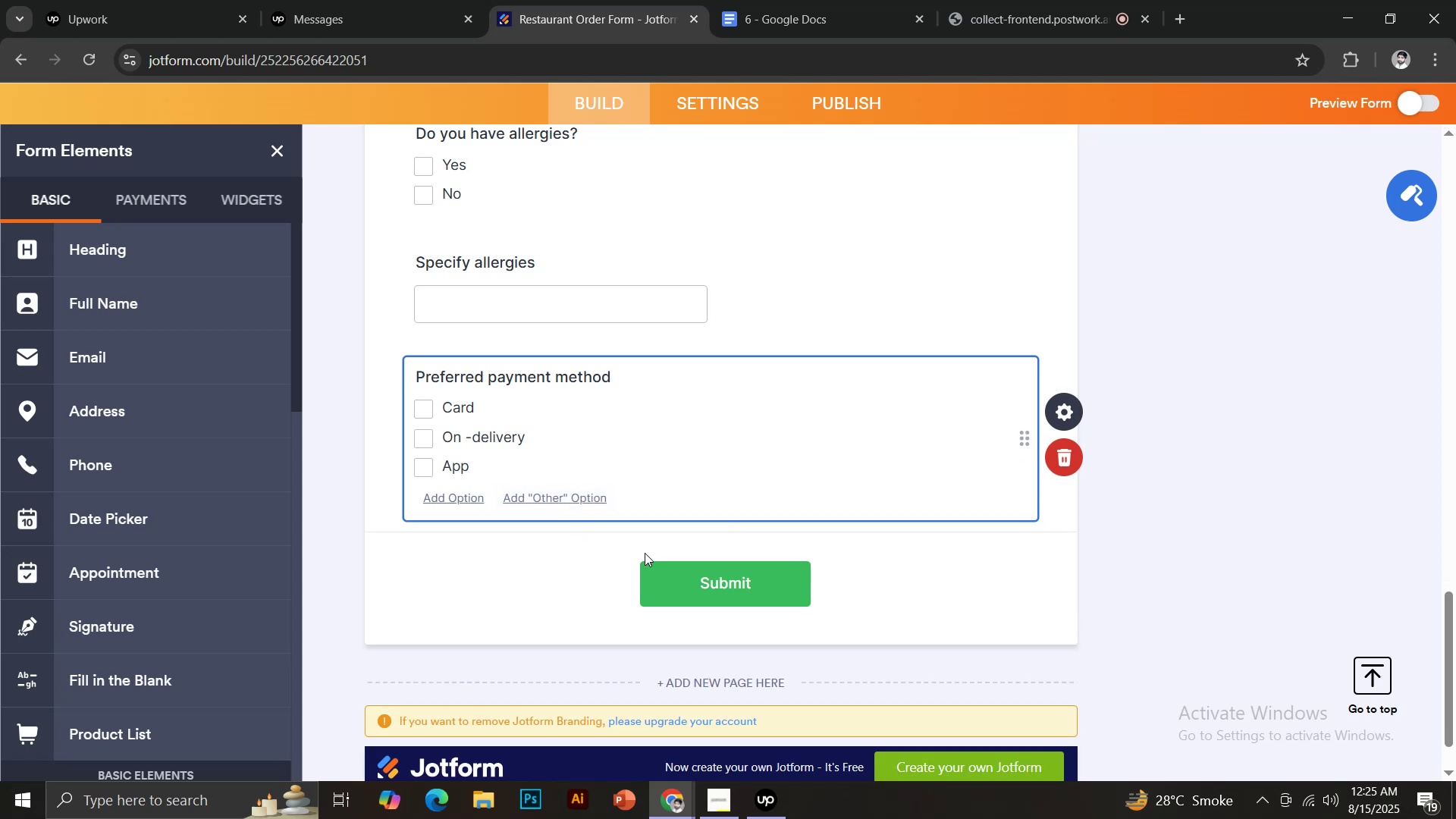 
left_click_drag(start_coordinate=[459, 372], to_coordinate=[637, 369])
 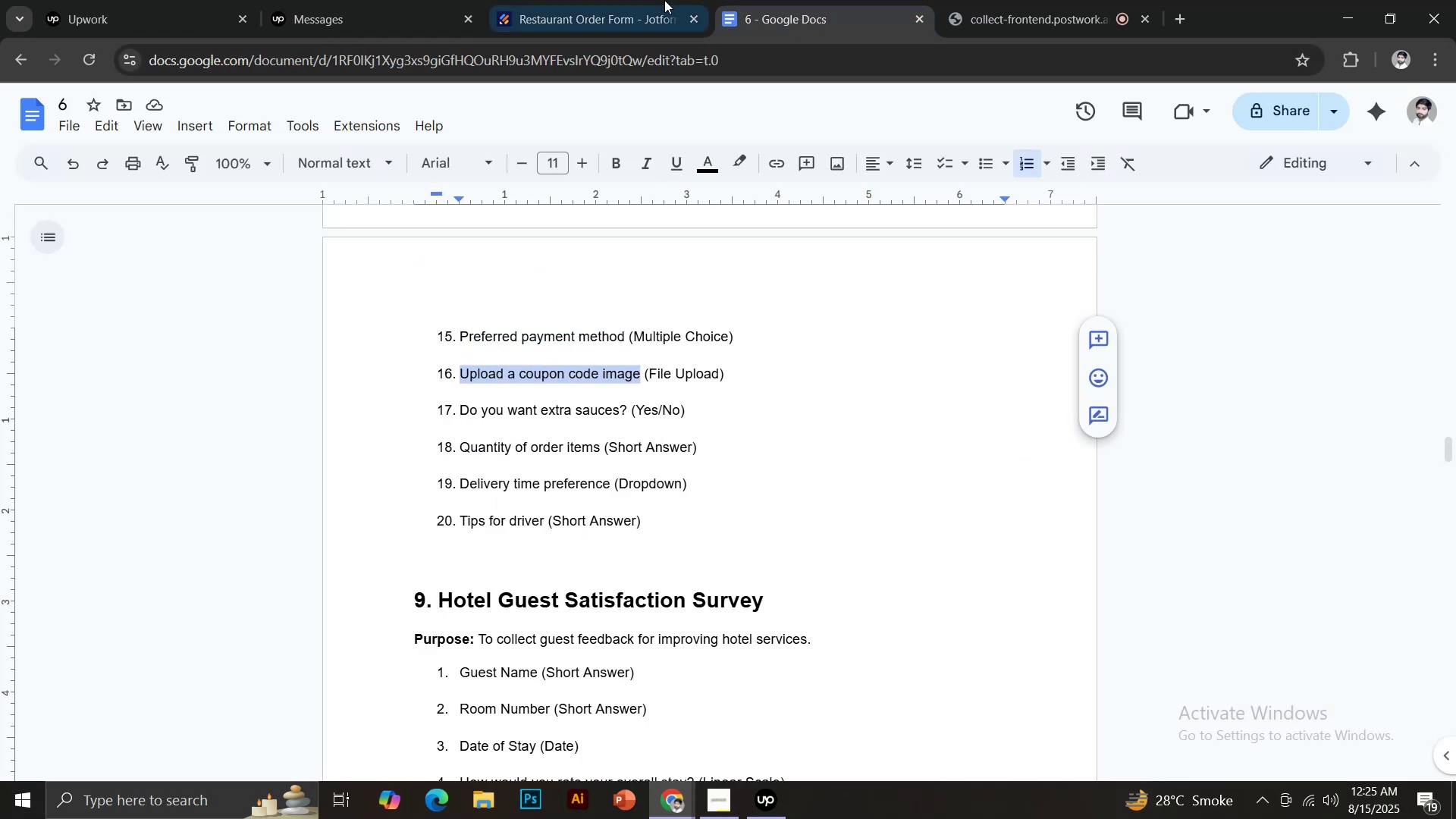 
key(Control+C)
 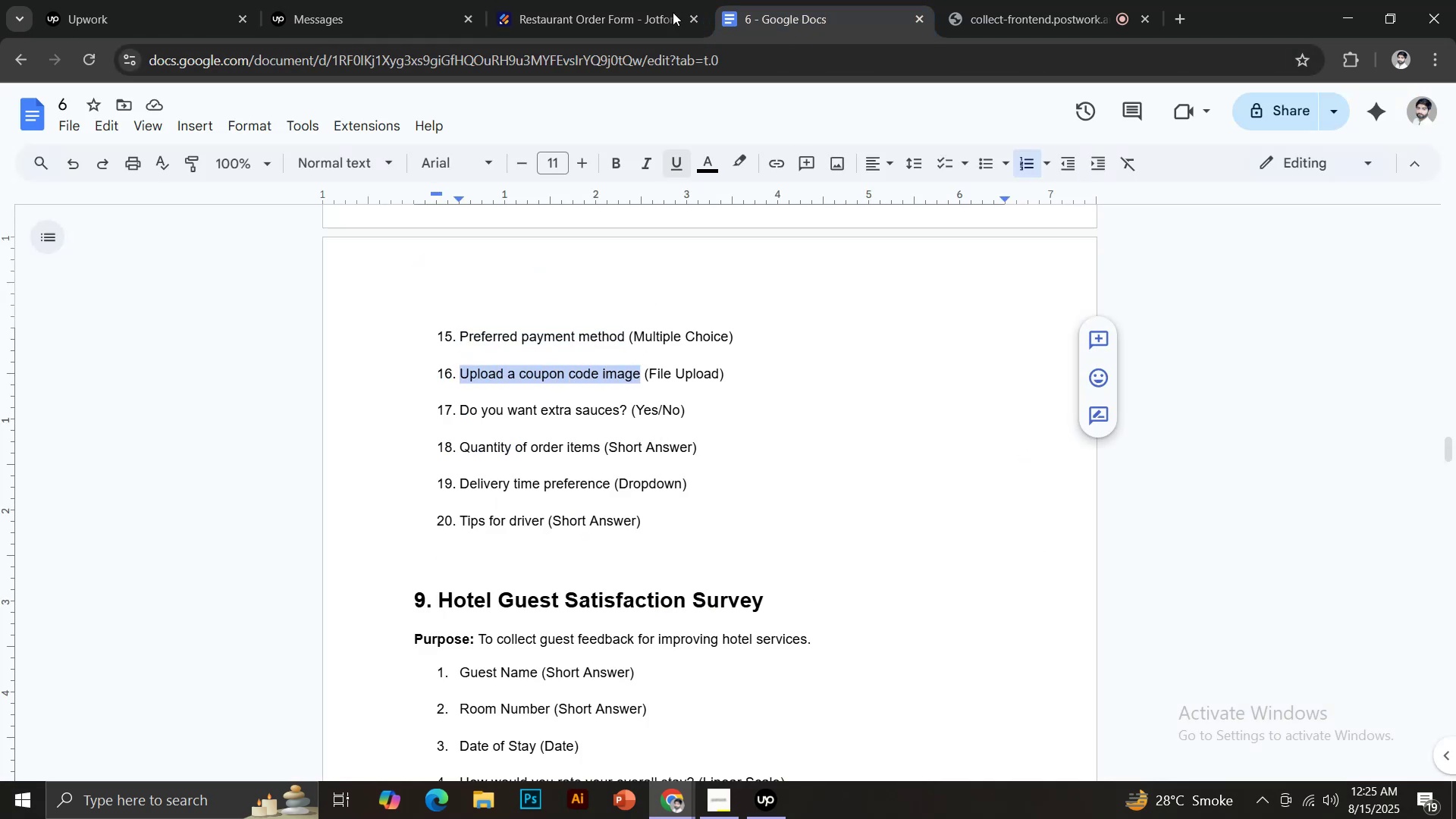 
left_click([661, 0])
 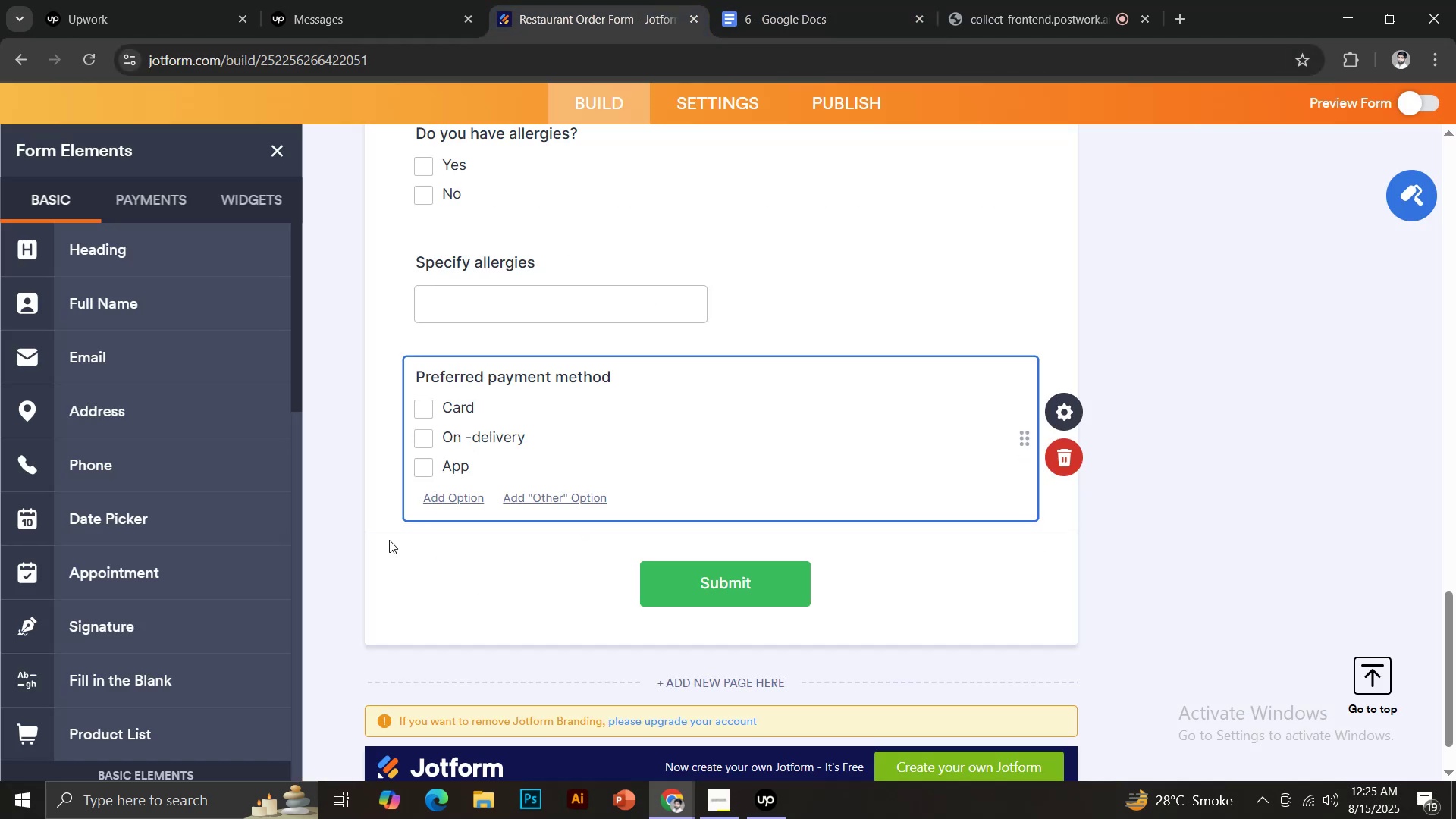 
scroll: coordinate [259, 567], scroll_direction: down, amount: 8.0
 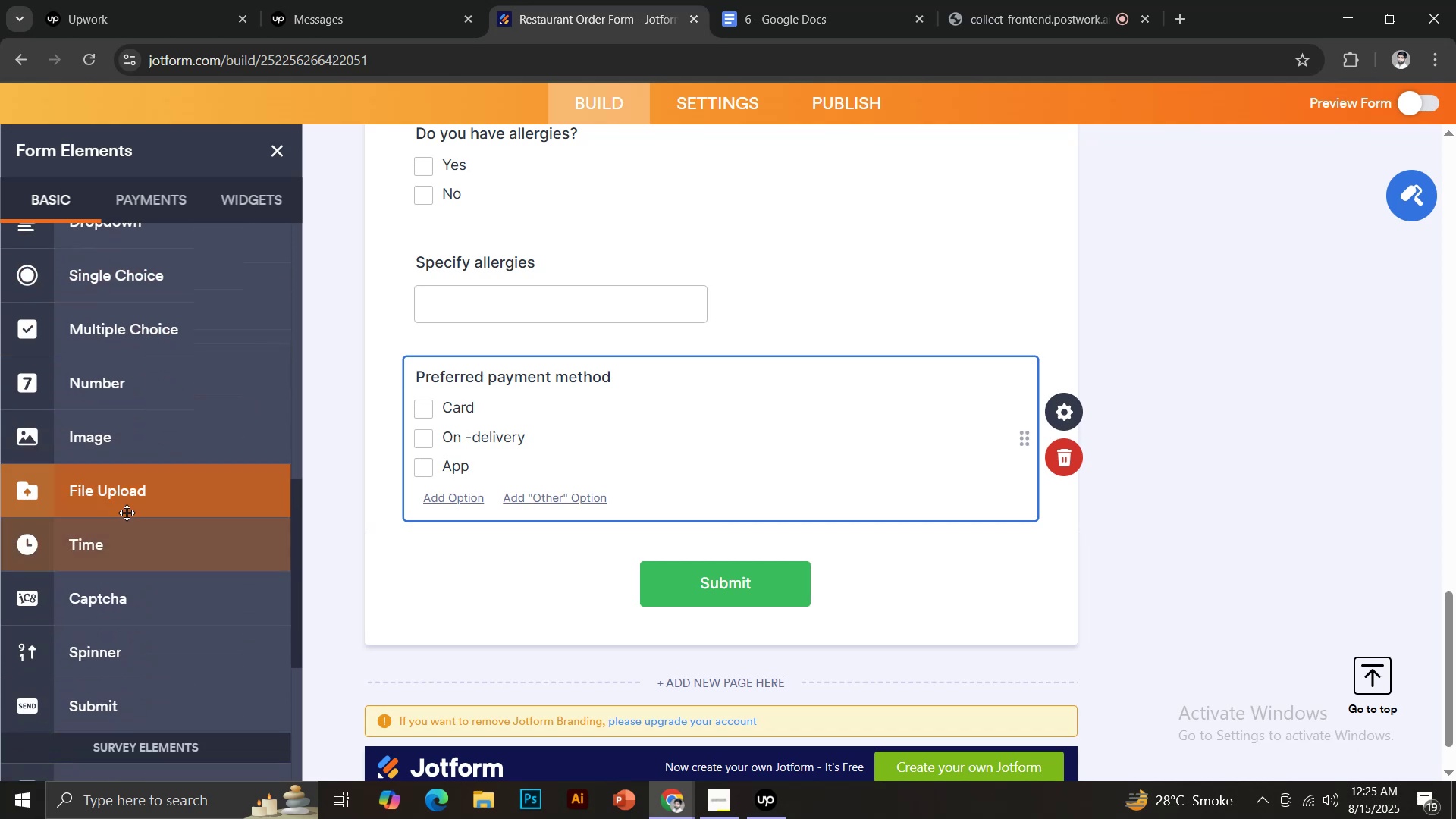 
left_click([112, 504])
 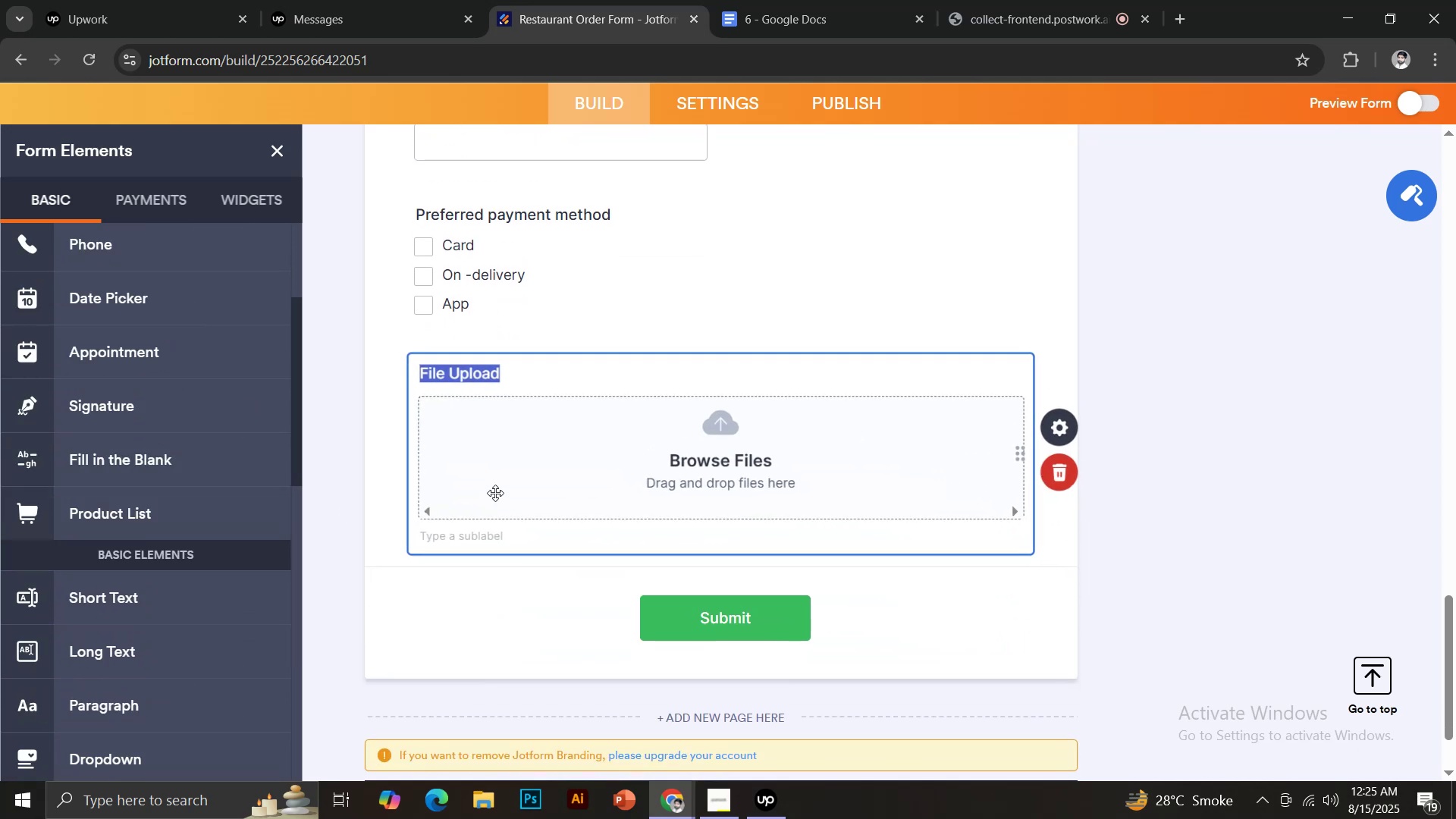 
key(Control+V)
 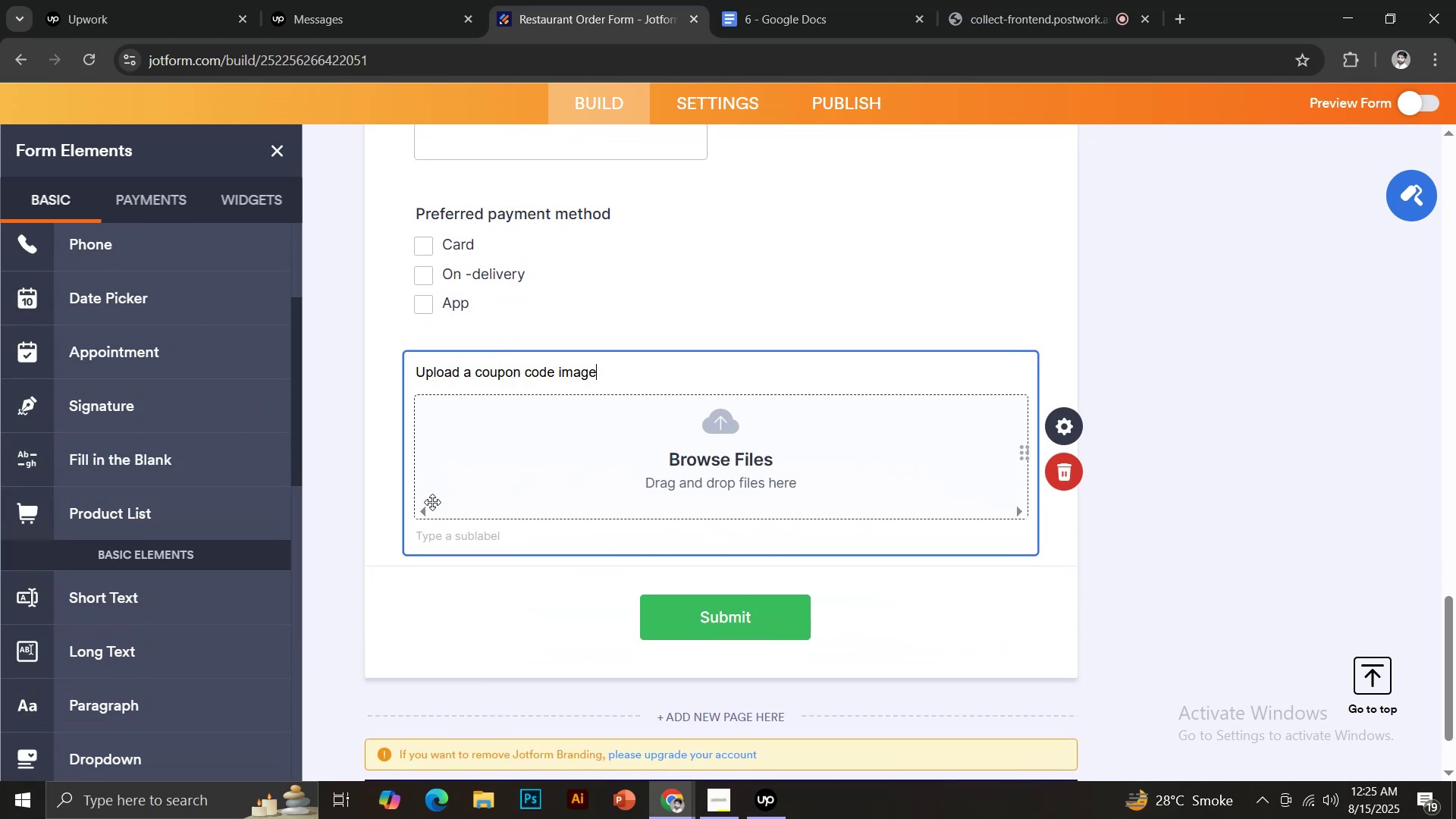 
left_click([788, 0])
 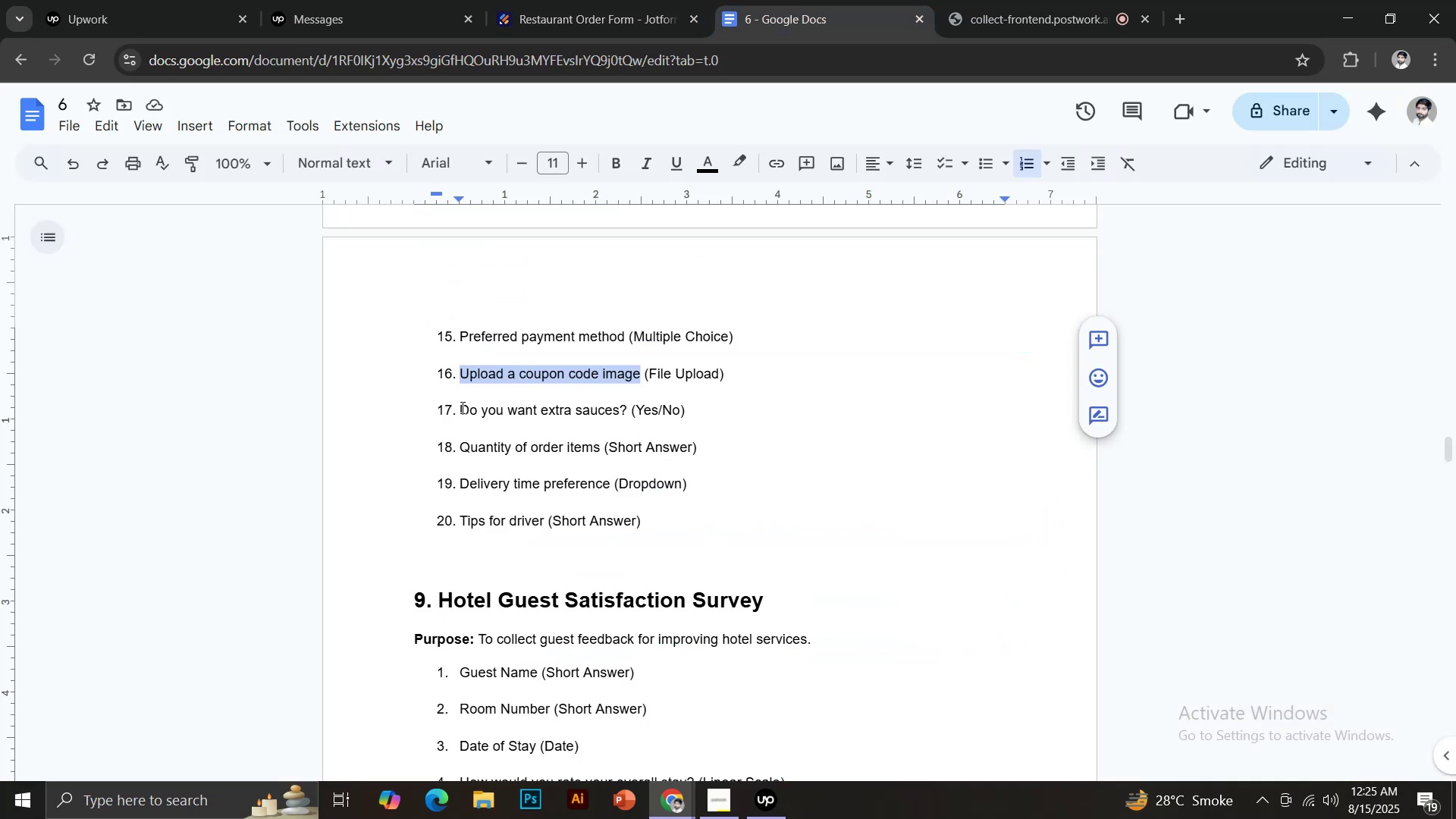 
left_click_drag(start_coordinate=[461, 405], to_coordinate=[624, 403])
 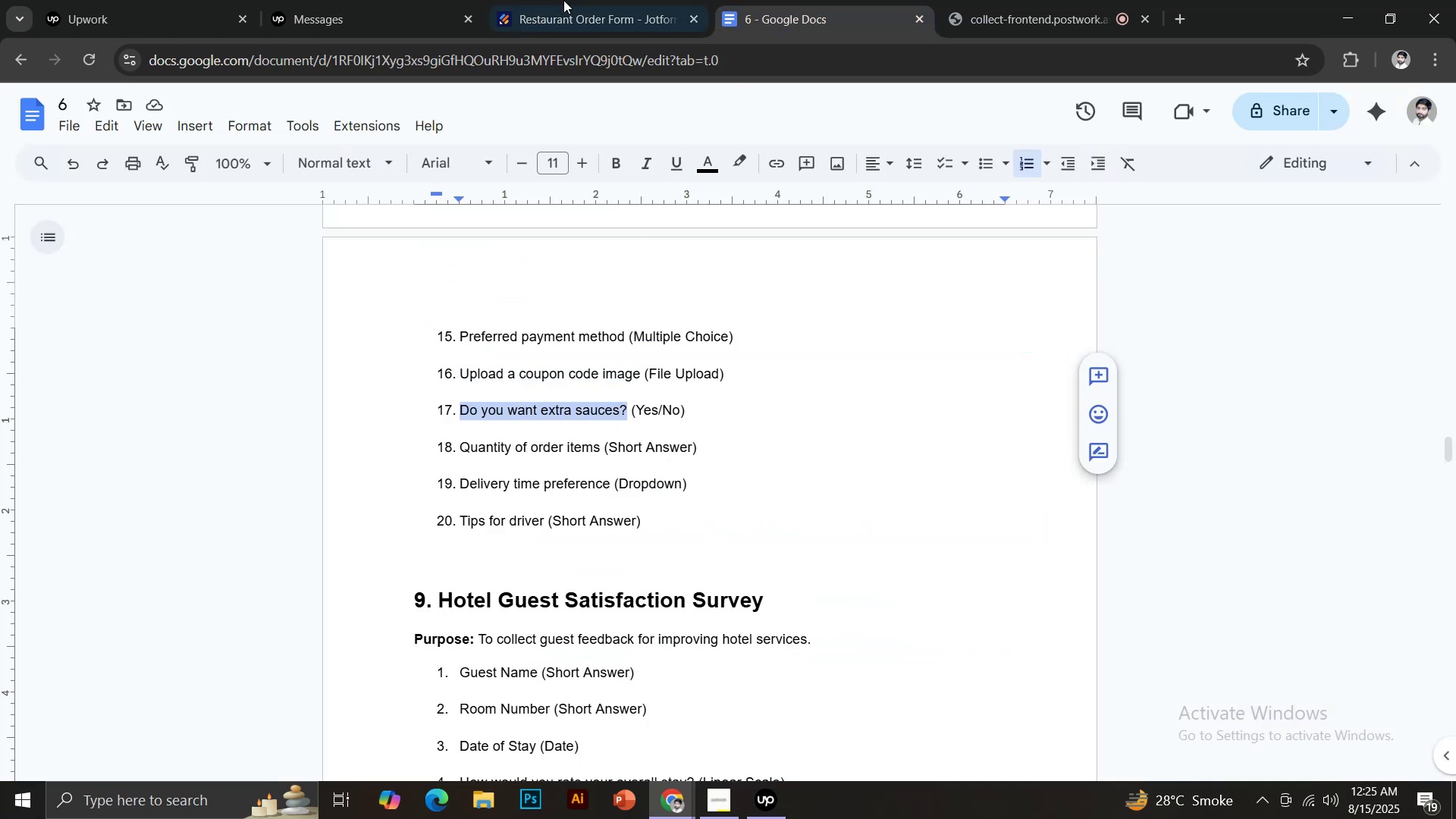 
key(Control+C)
 